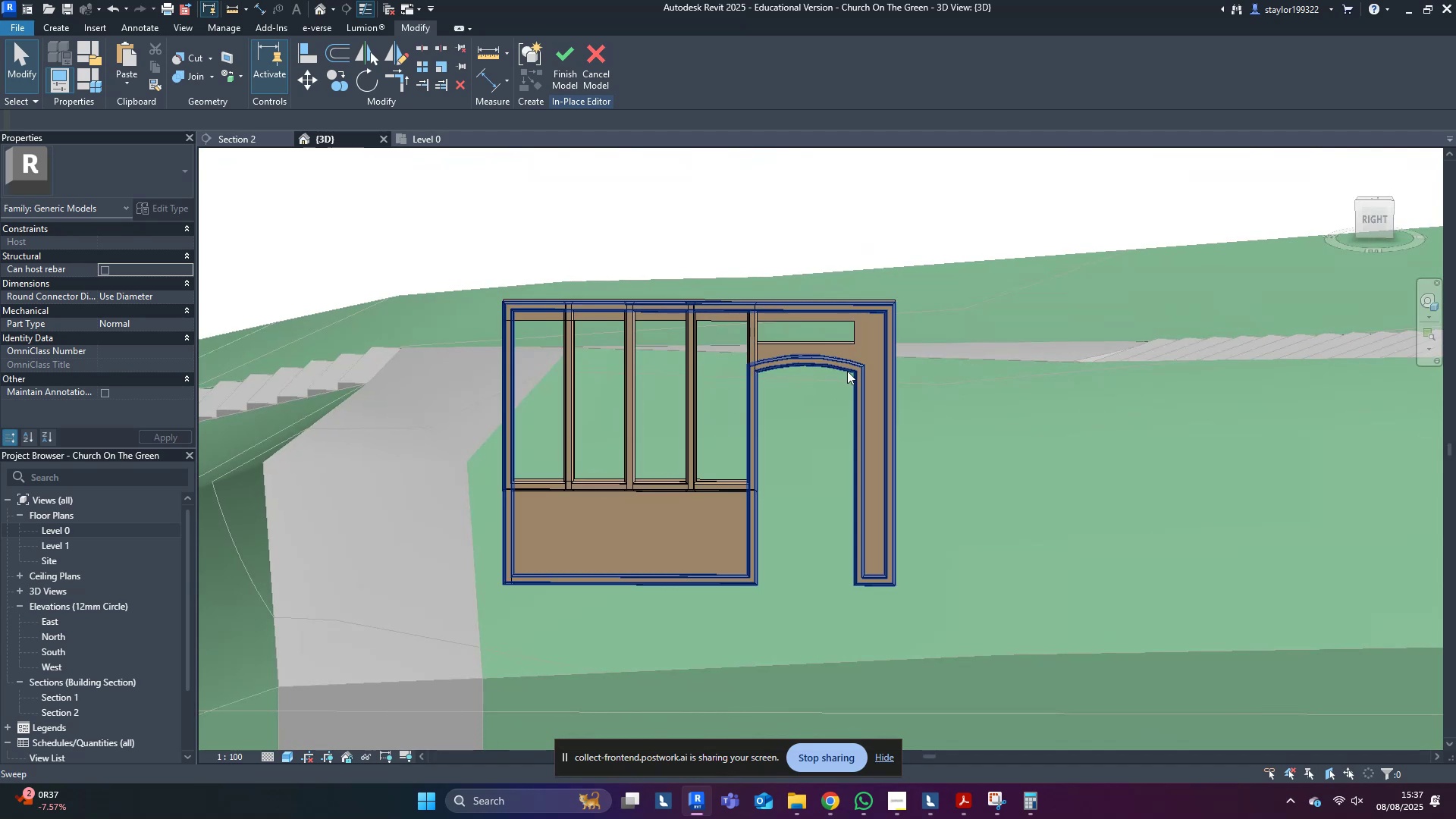 
scroll: coordinate [809, 361], scroll_direction: up, amount: 3.0
 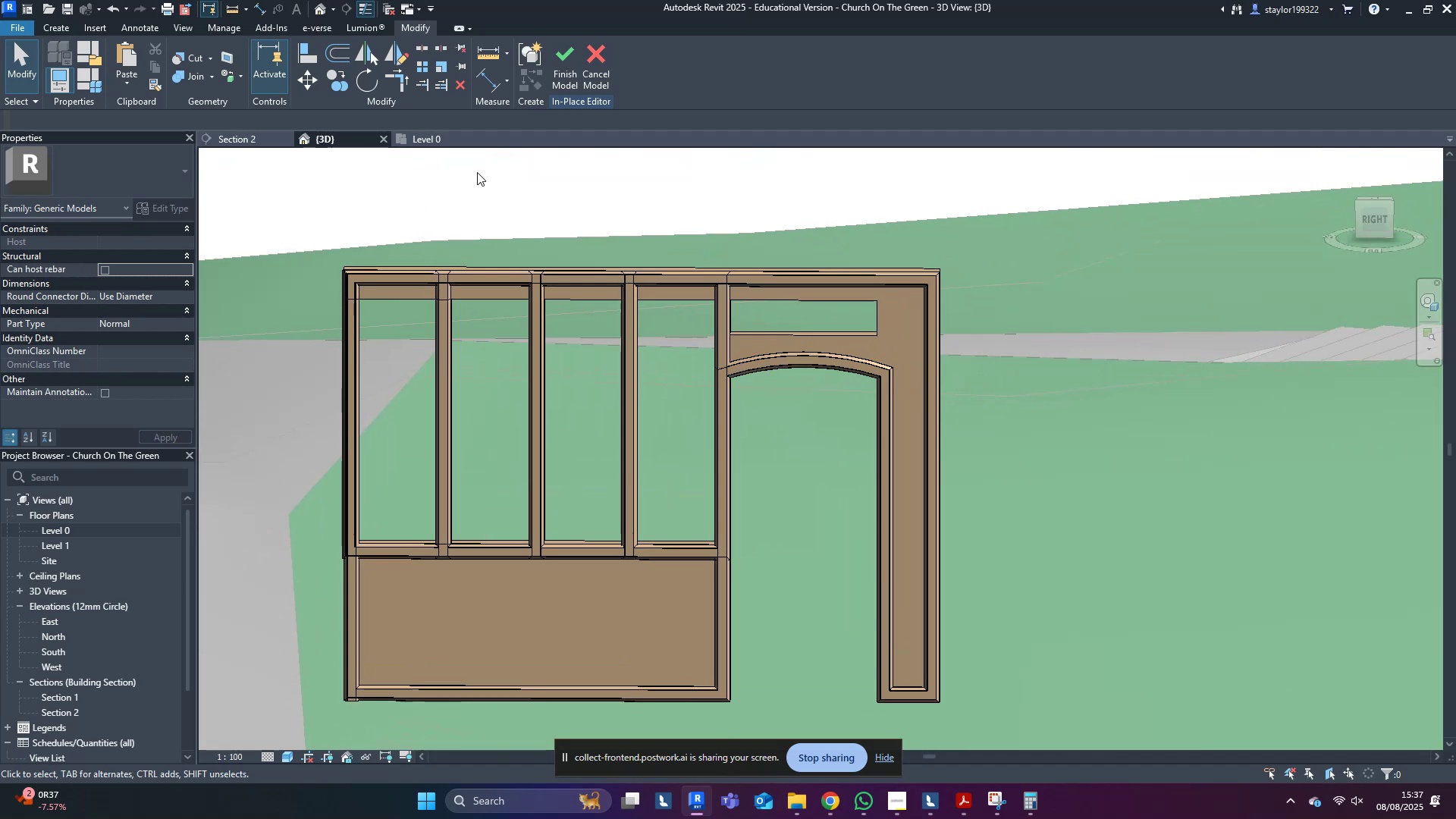 
left_click([206, 137])
 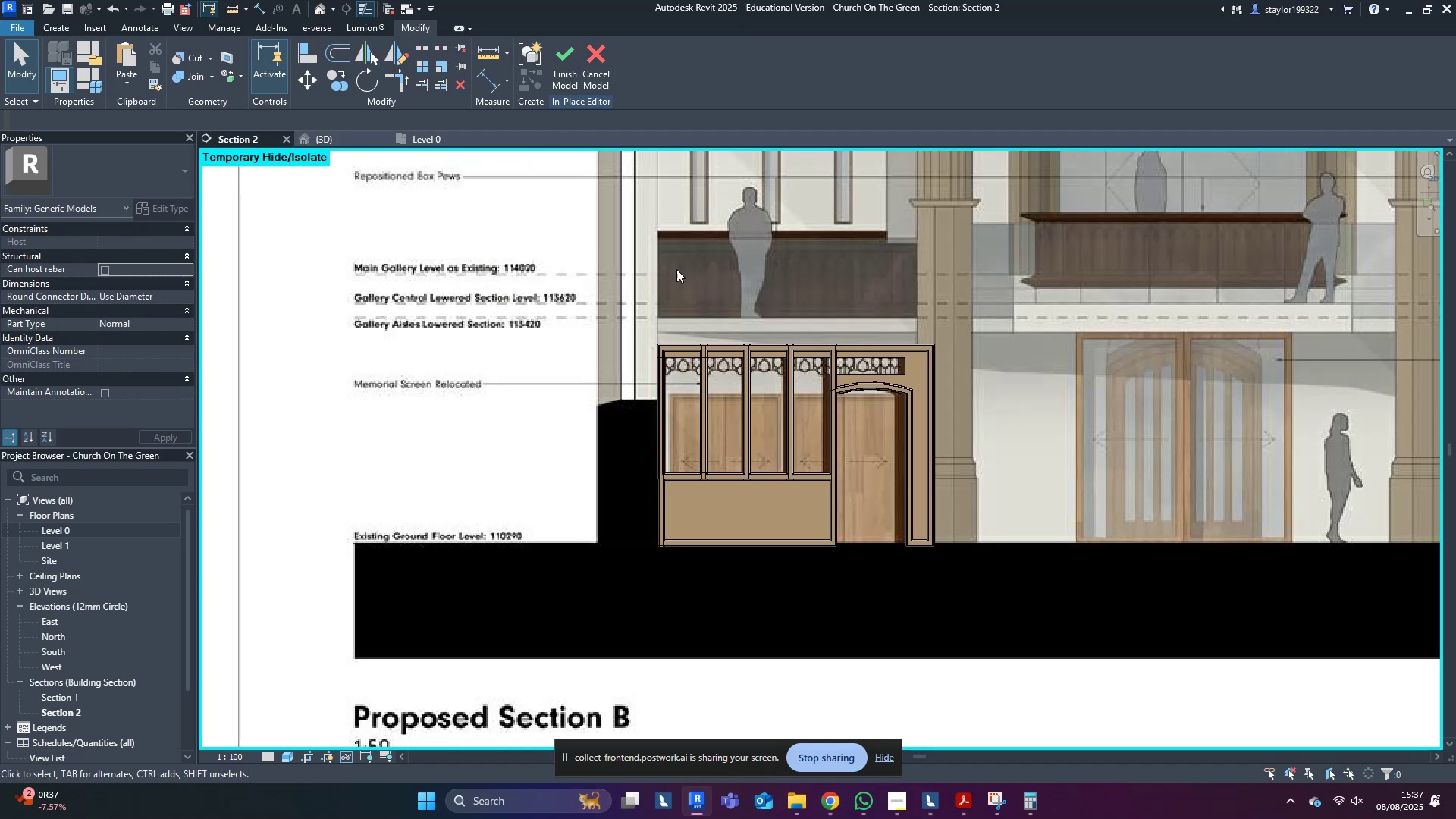 
middle_click([748, 289])
 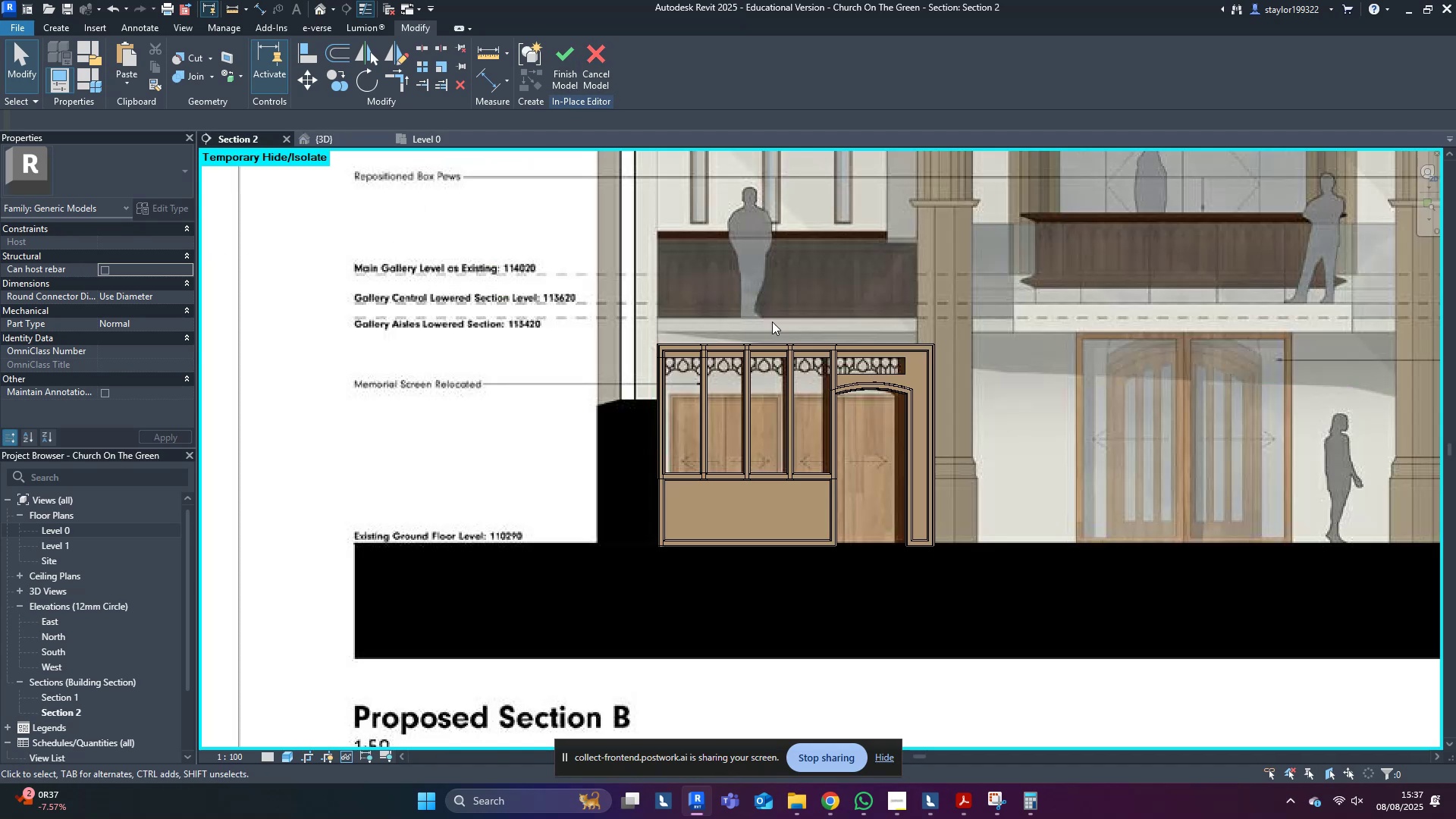 
scroll: coordinate [888, 411], scroll_direction: up, amount: 4.0
 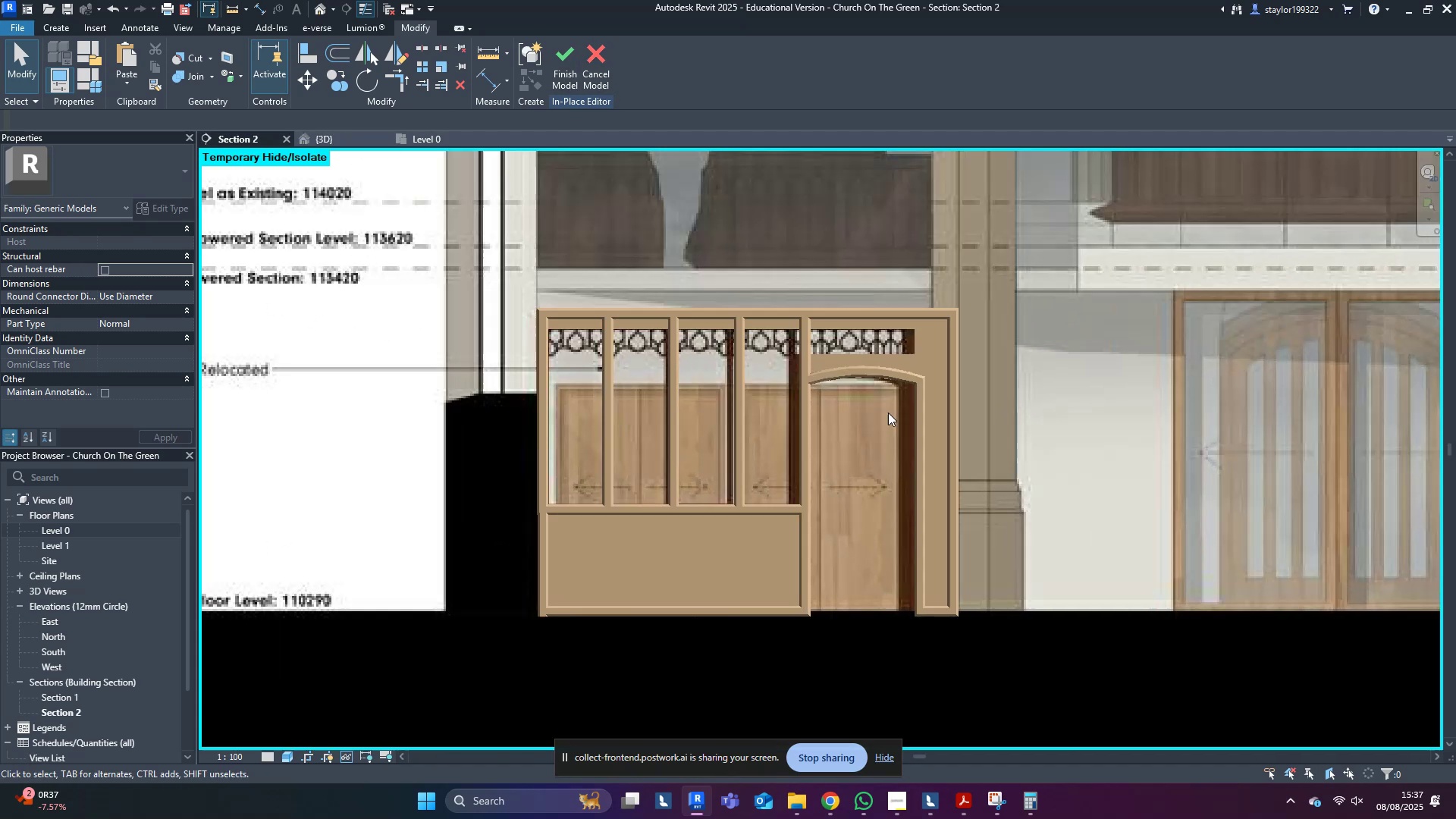 
type(wf)
 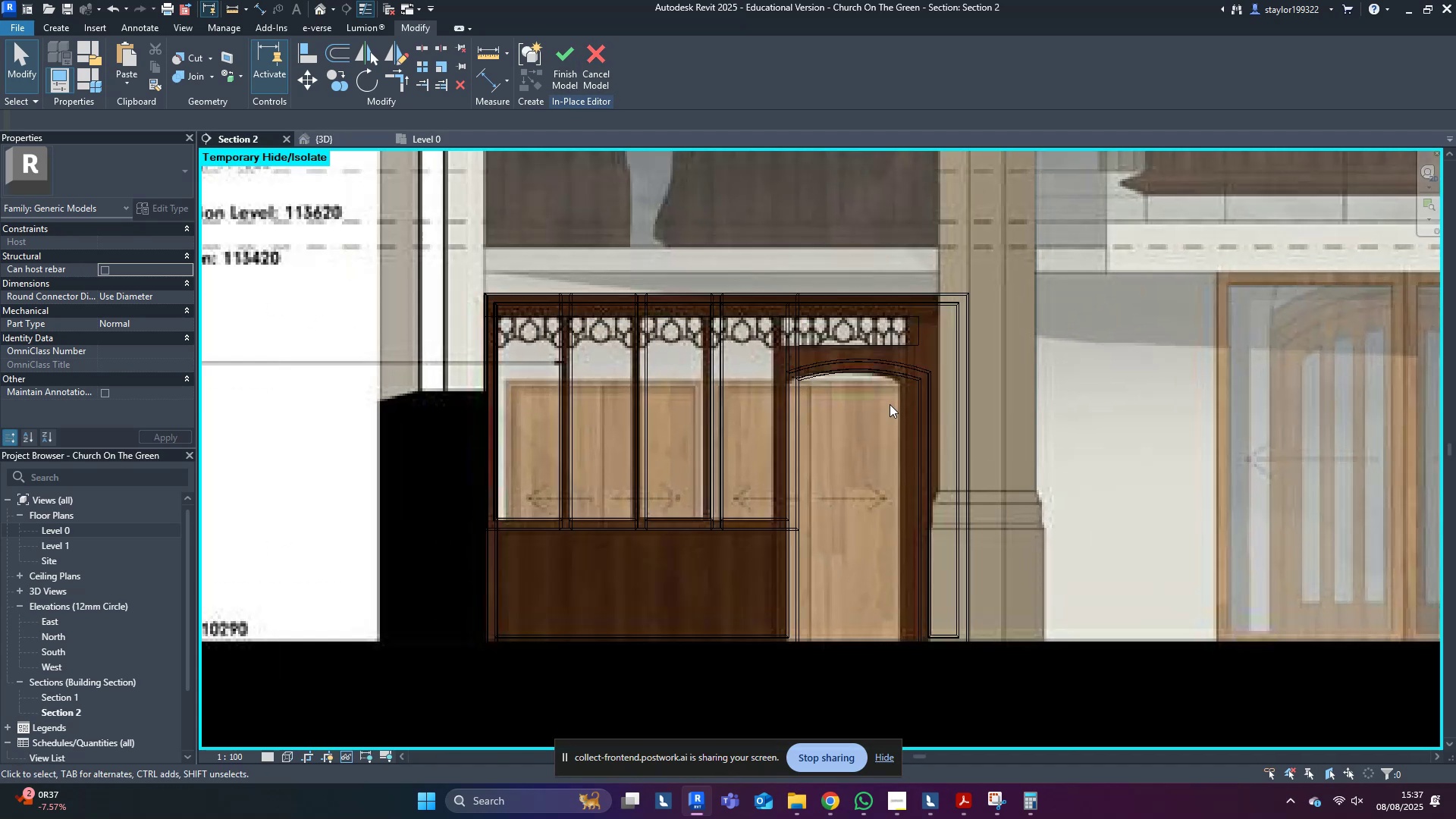 
scroll: coordinate [913, 441], scroll_direction: up, amount: 3.0
 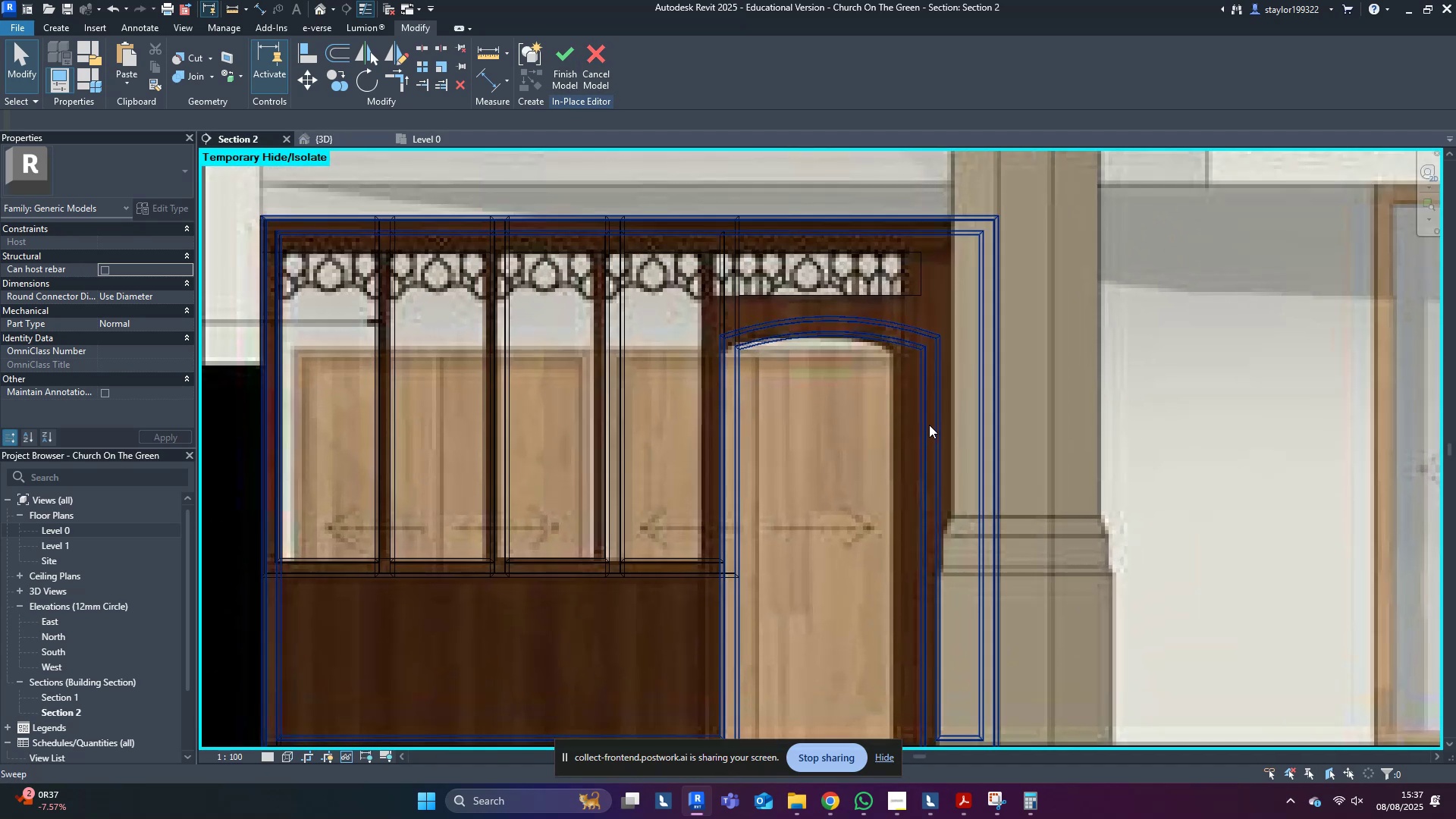 
scroll: coordinate [938, 424], scroll_direction: down, amount: 3.0
 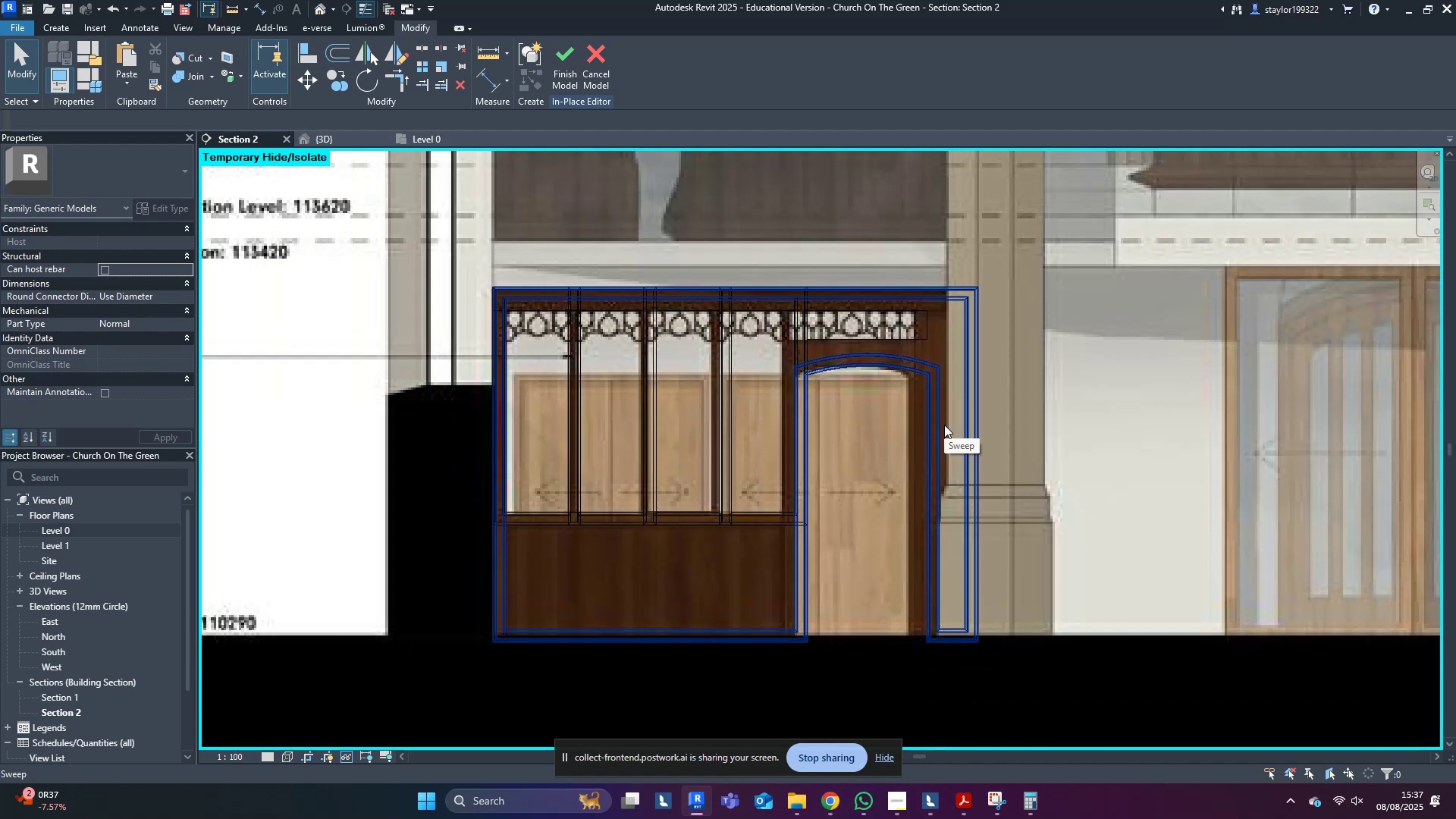 
wait(5.35)
 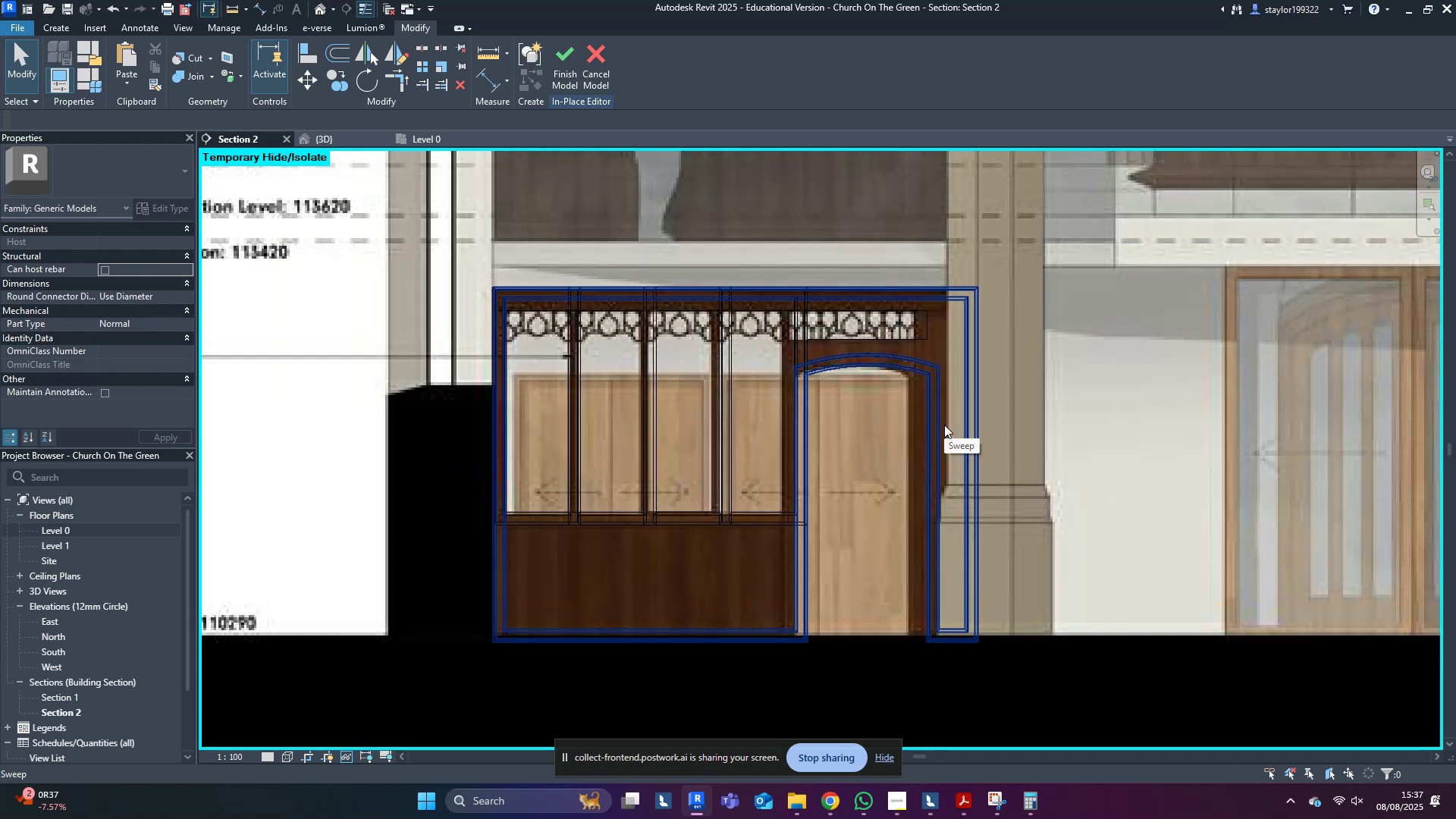 
key(Escape)
key(Escape)
type(sd)
 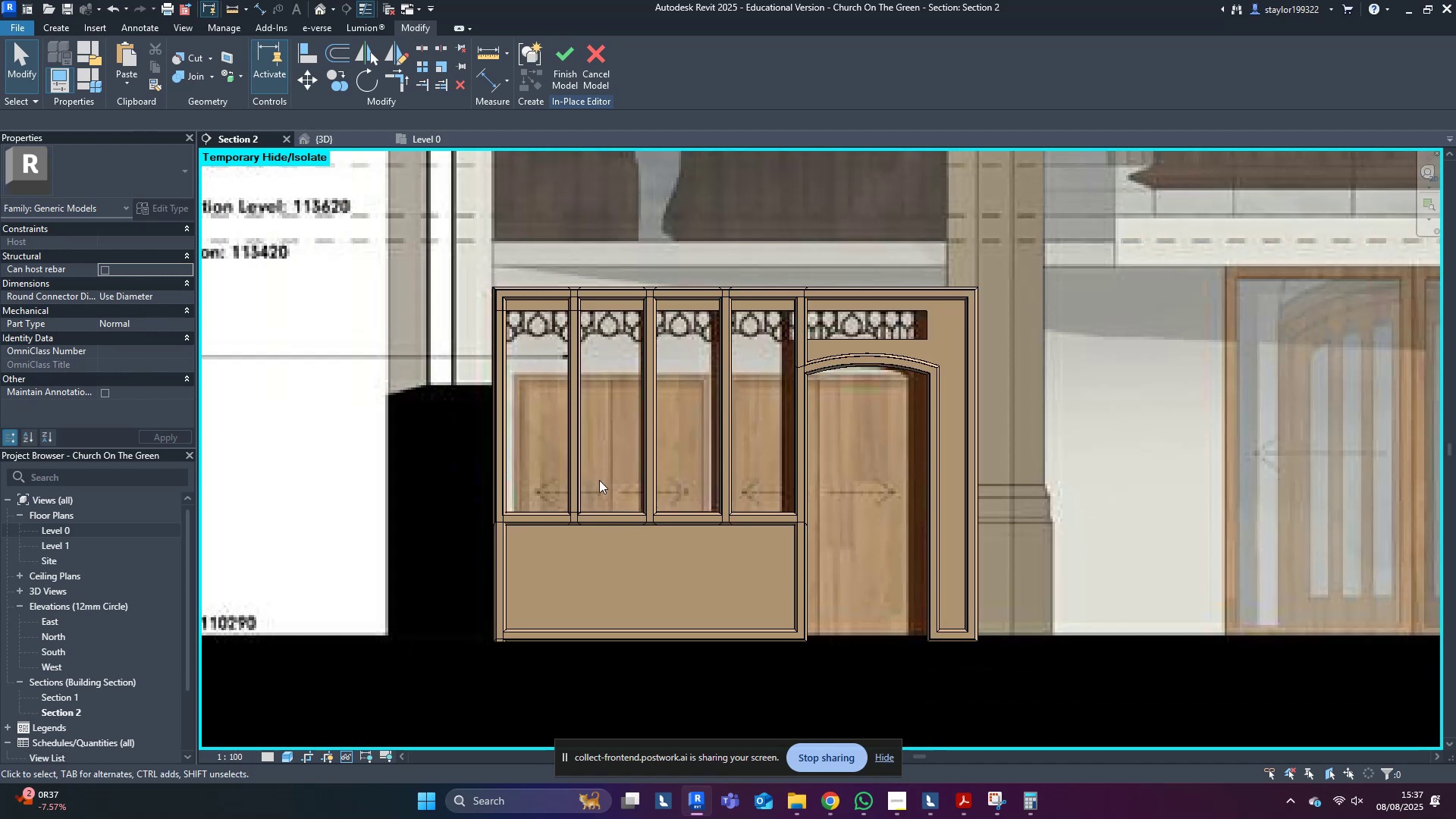 
middle_click([599, 480])
 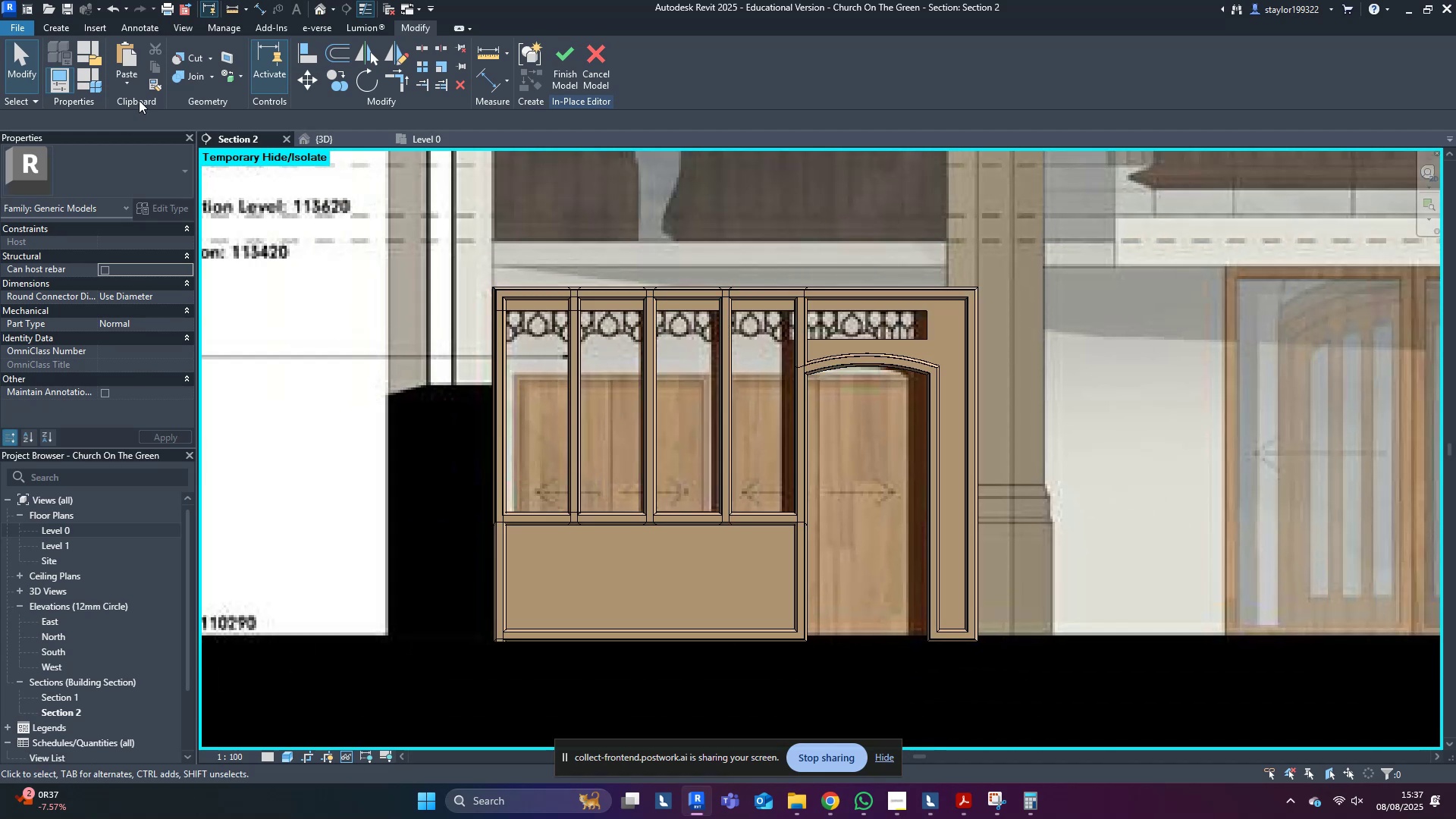 
scroll: coordinate [544, 469], scroll_direction: up, amount: 11.0
 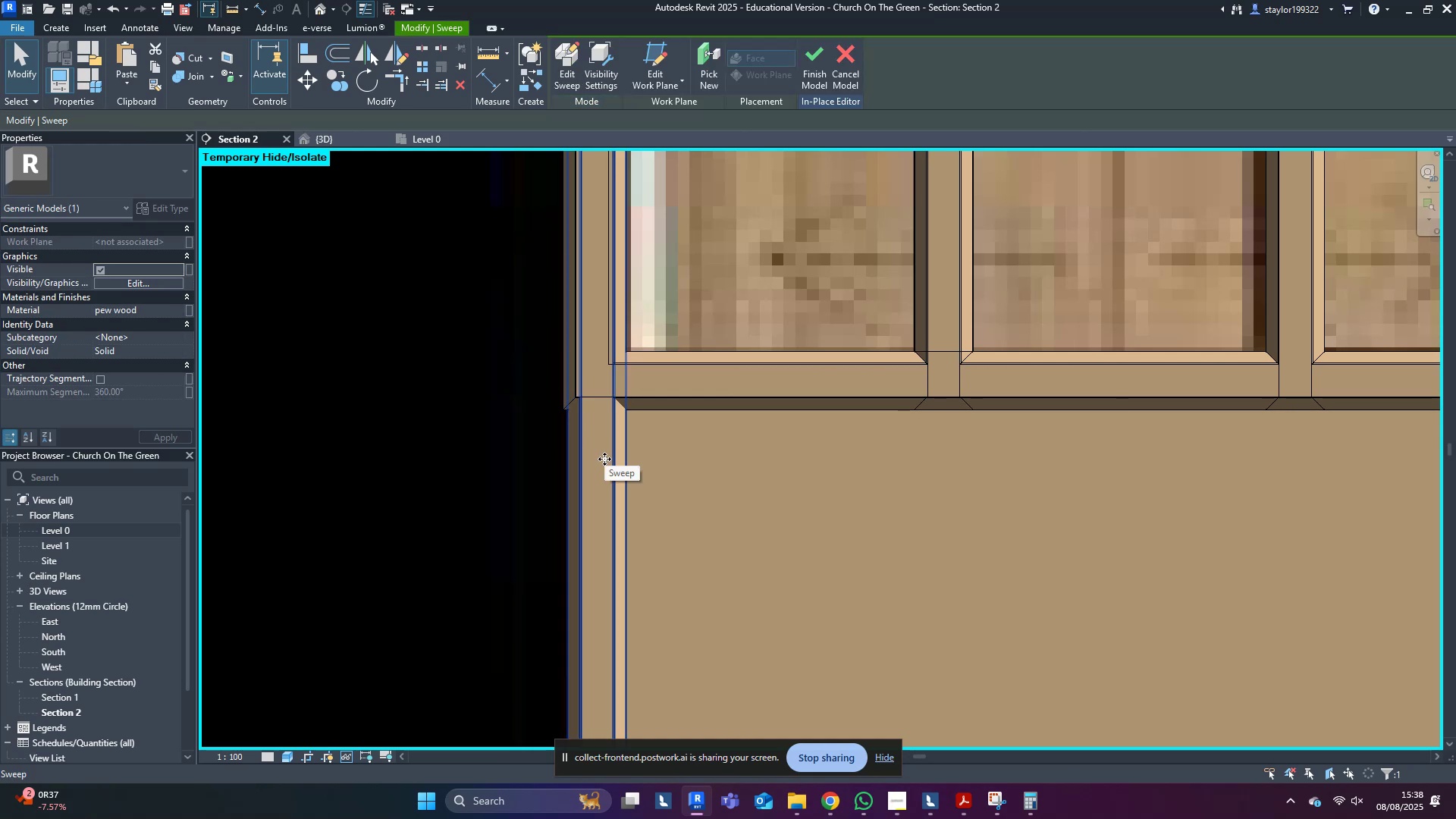 
double_click([560, 384])
 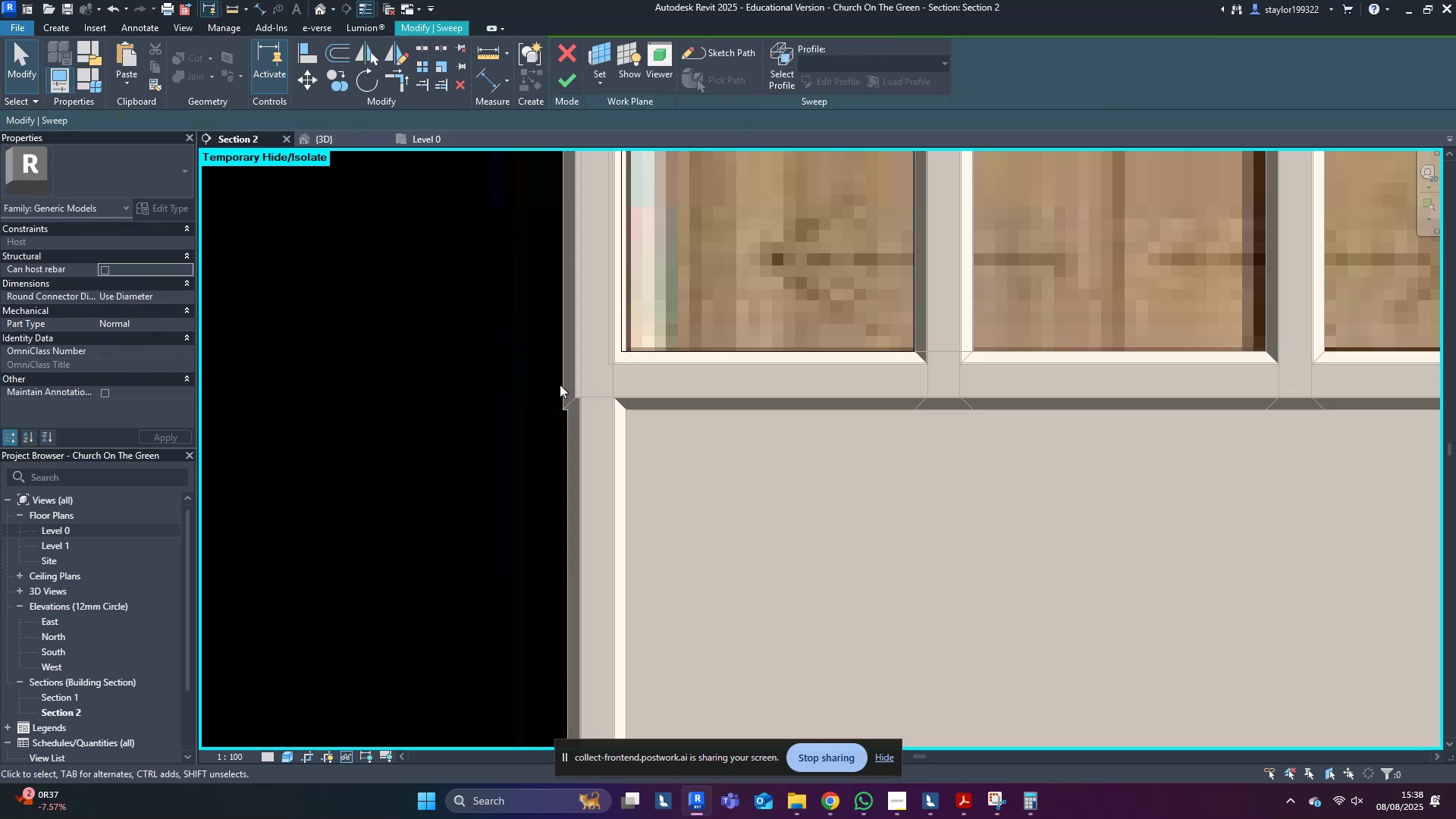 
triple_click([560, 384])
 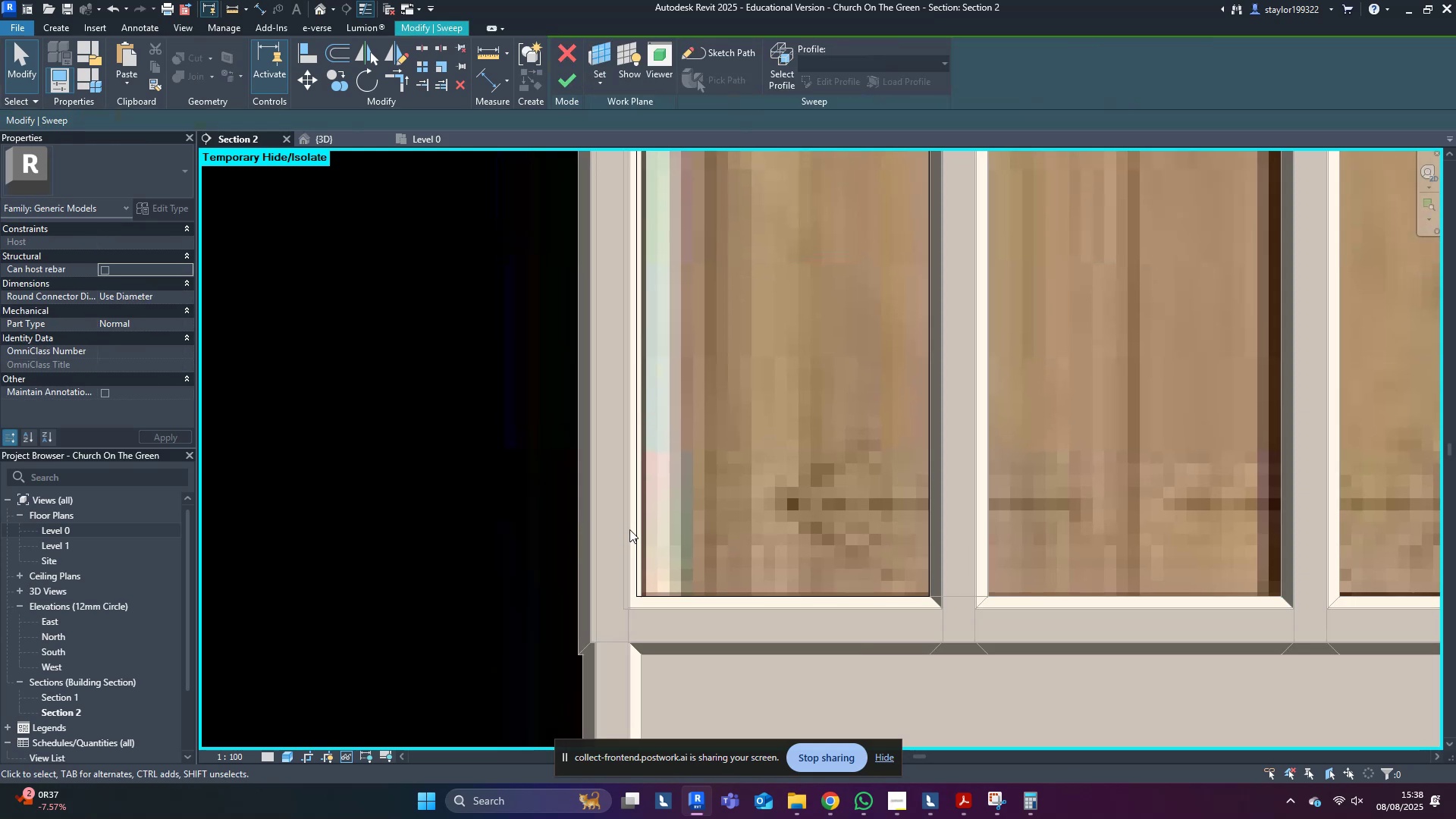 
left_click([635, 506])
 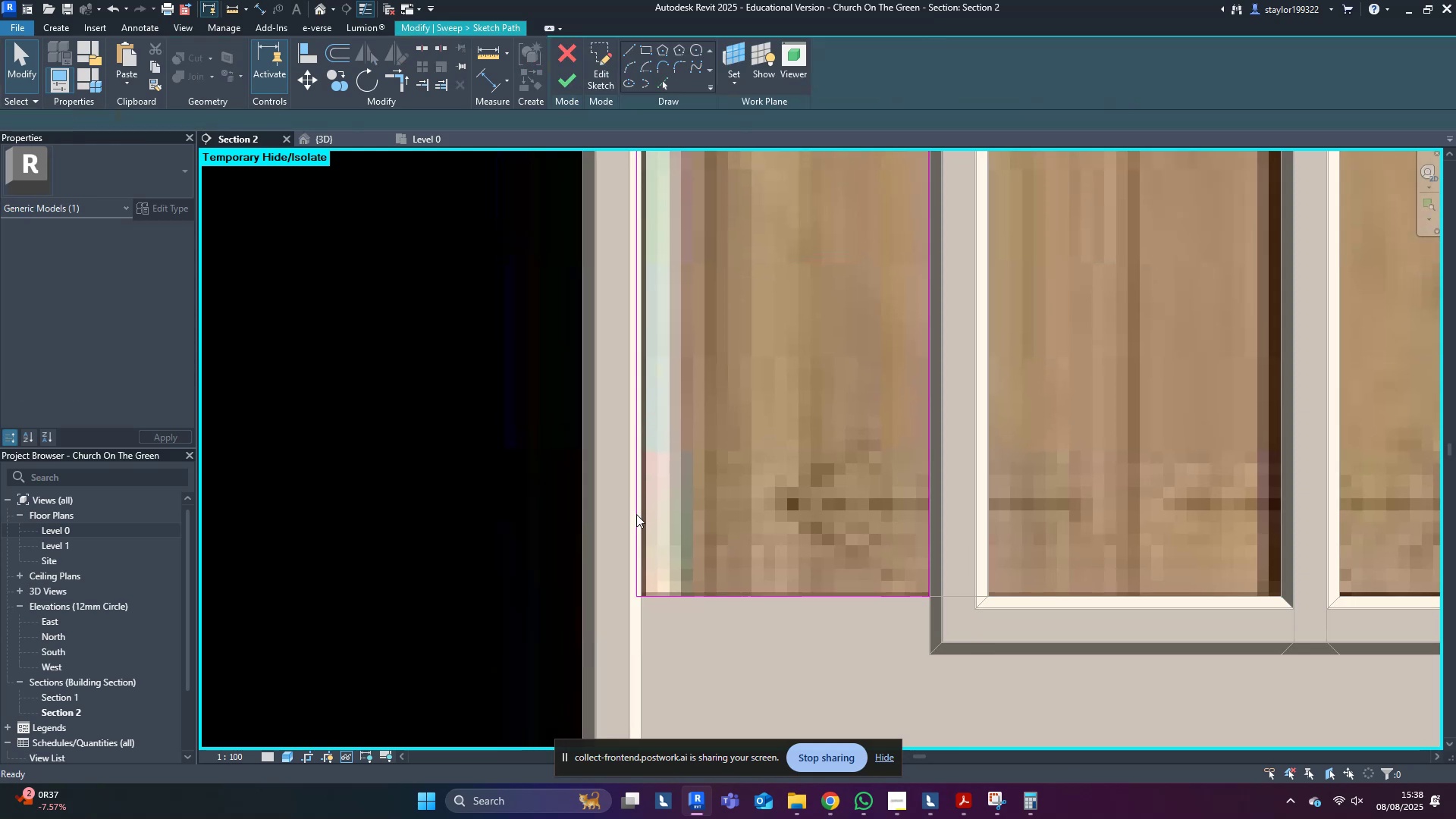 
scroll: coordinate [623, 585], scroll_direction: up, amount: 8.0
 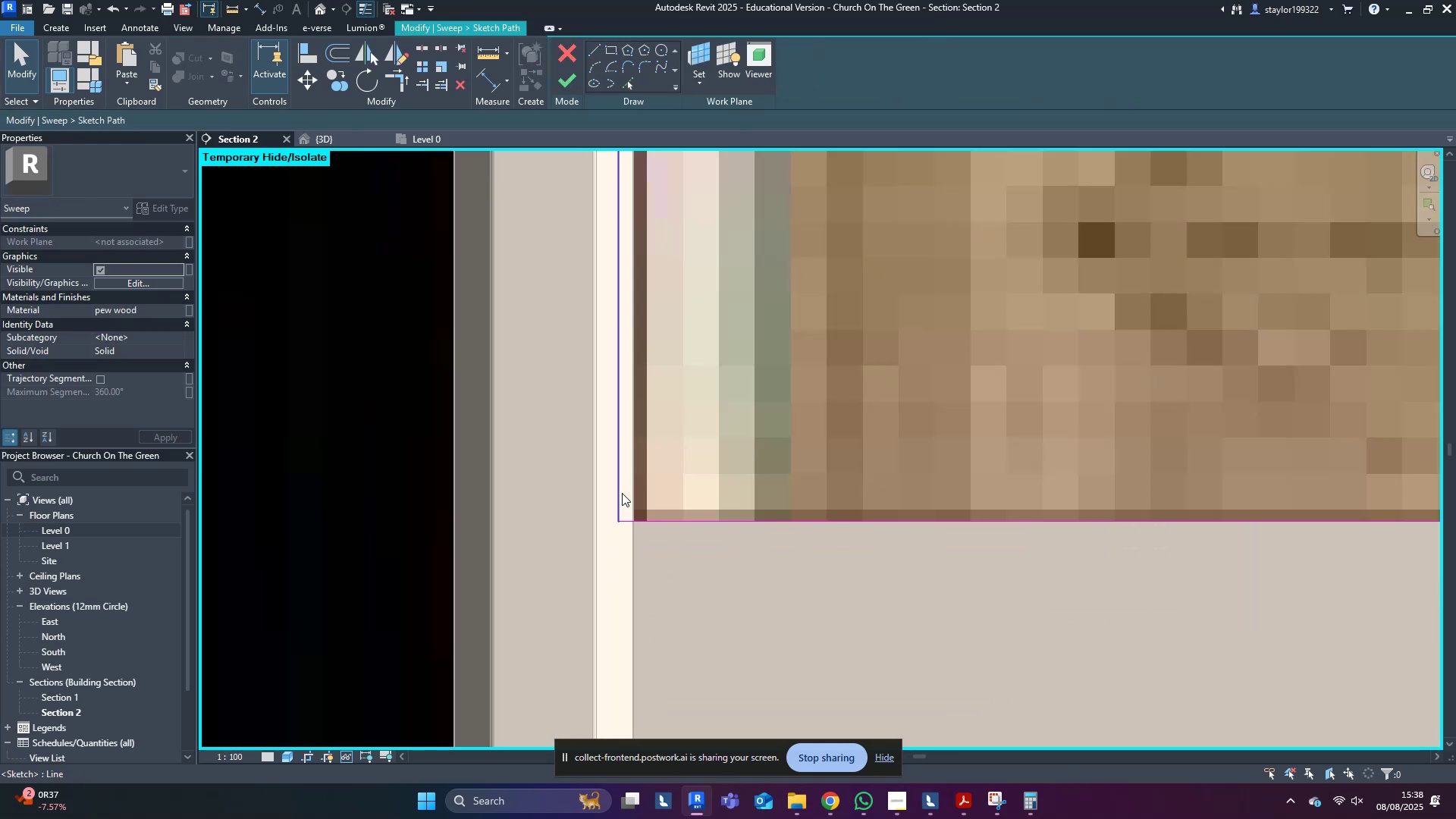 
left_click_drag(start_coordinate=[618, 493], to_coordinate=[633, 495])
 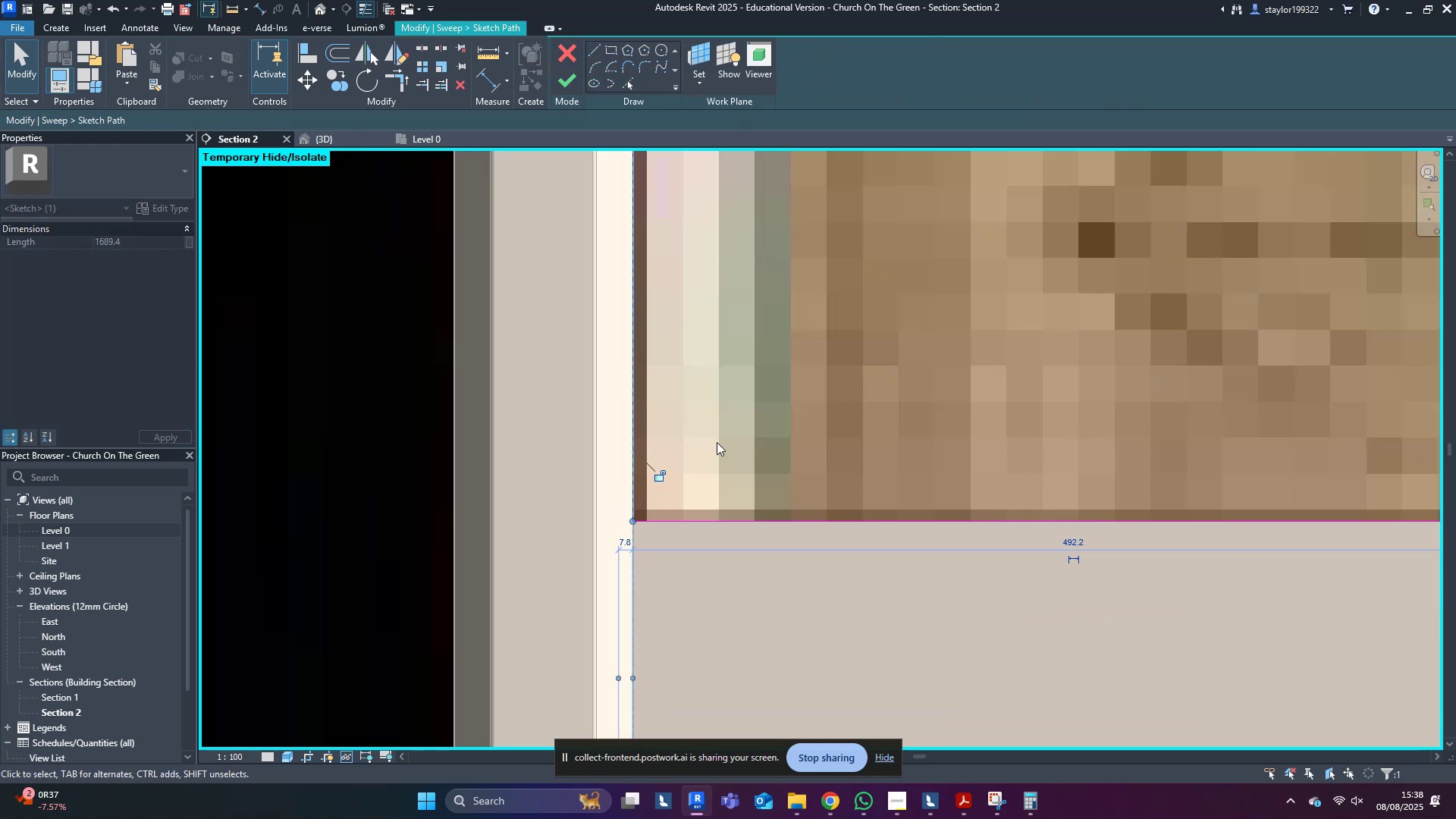 
left_click([764, 425])
 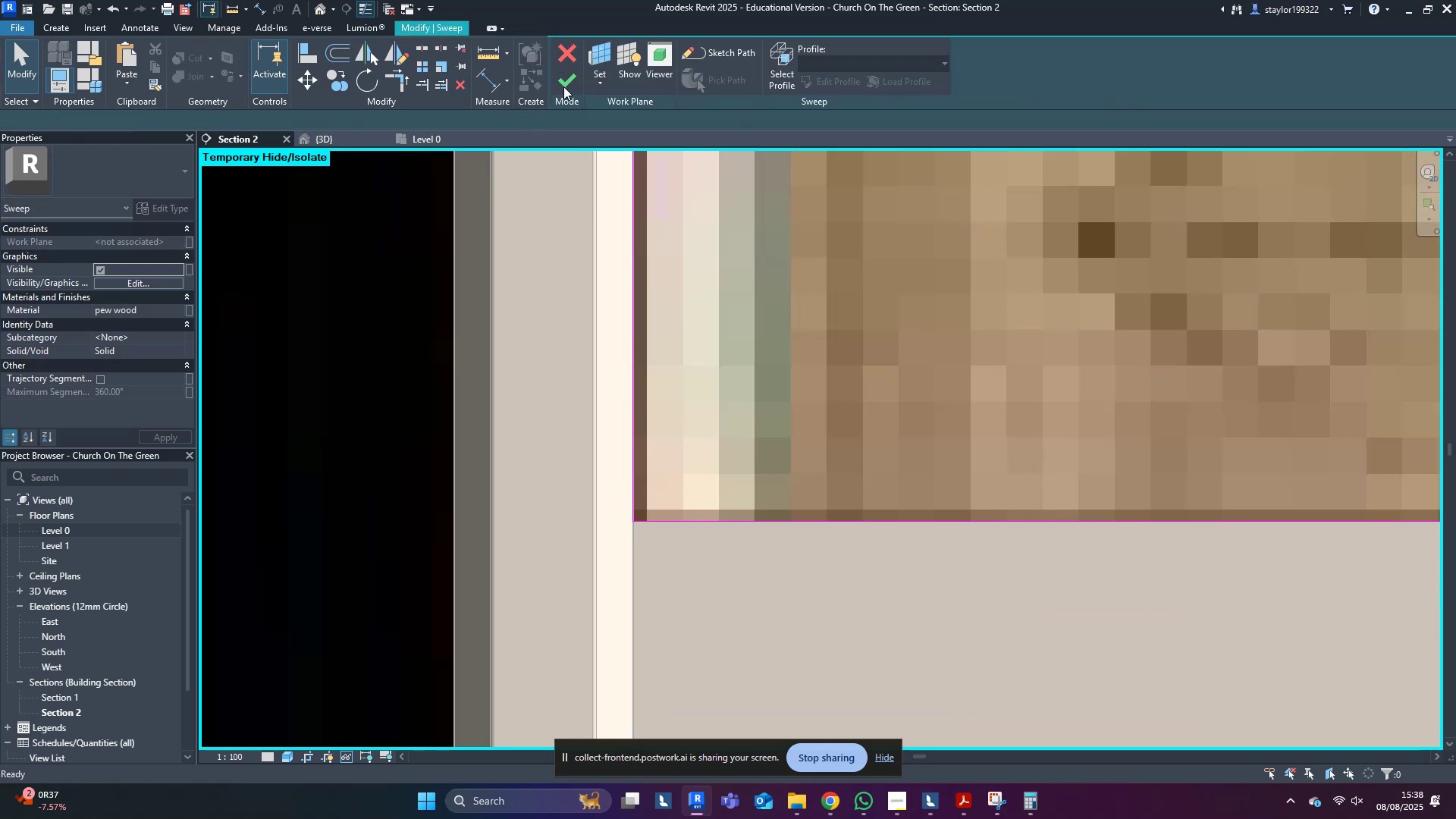 
double_click([567, 85])
 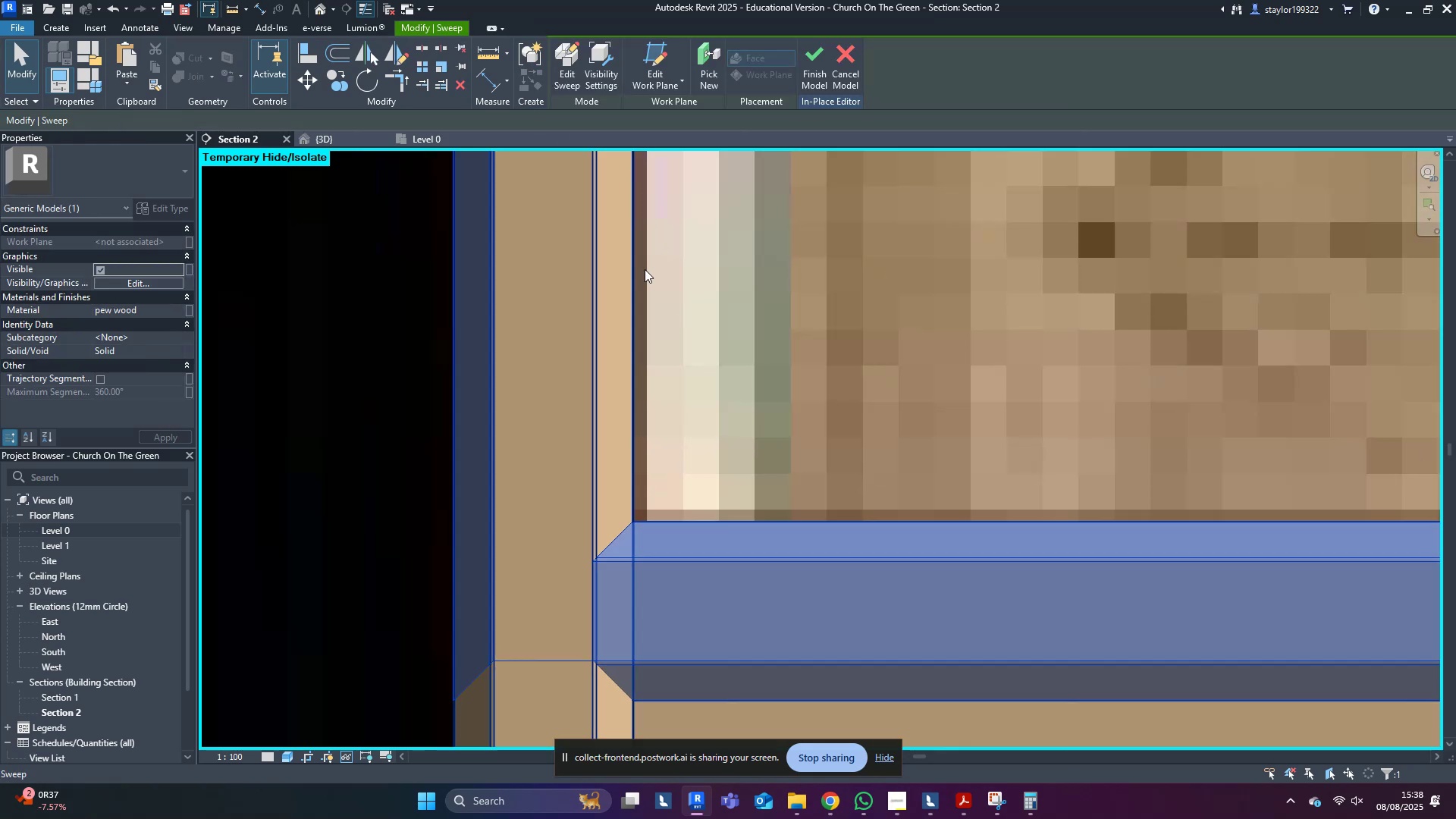 
key(Escape)
 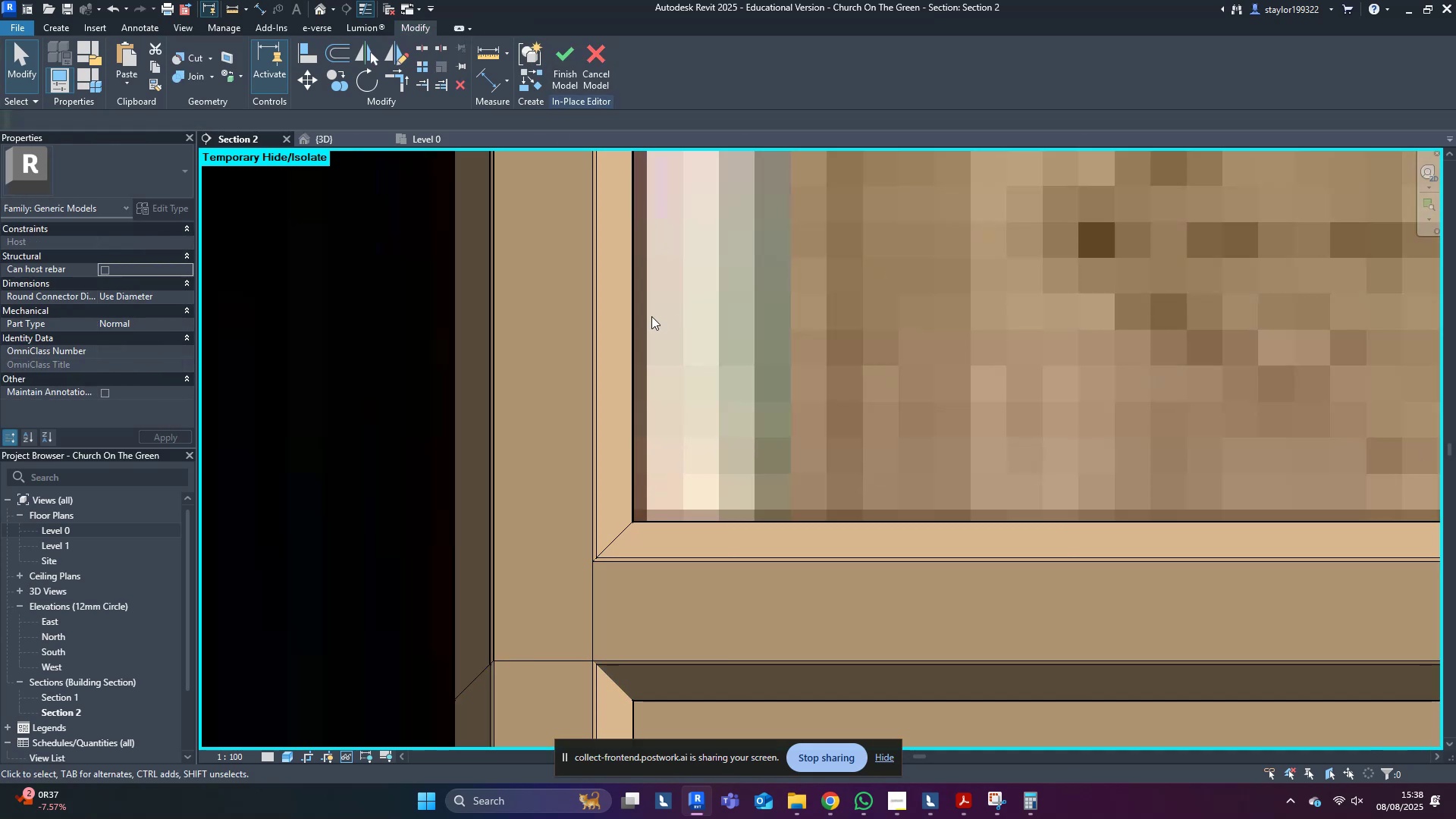 
scroll: coordinate [659, 334], scroll_direction: down, amount: 16.0
 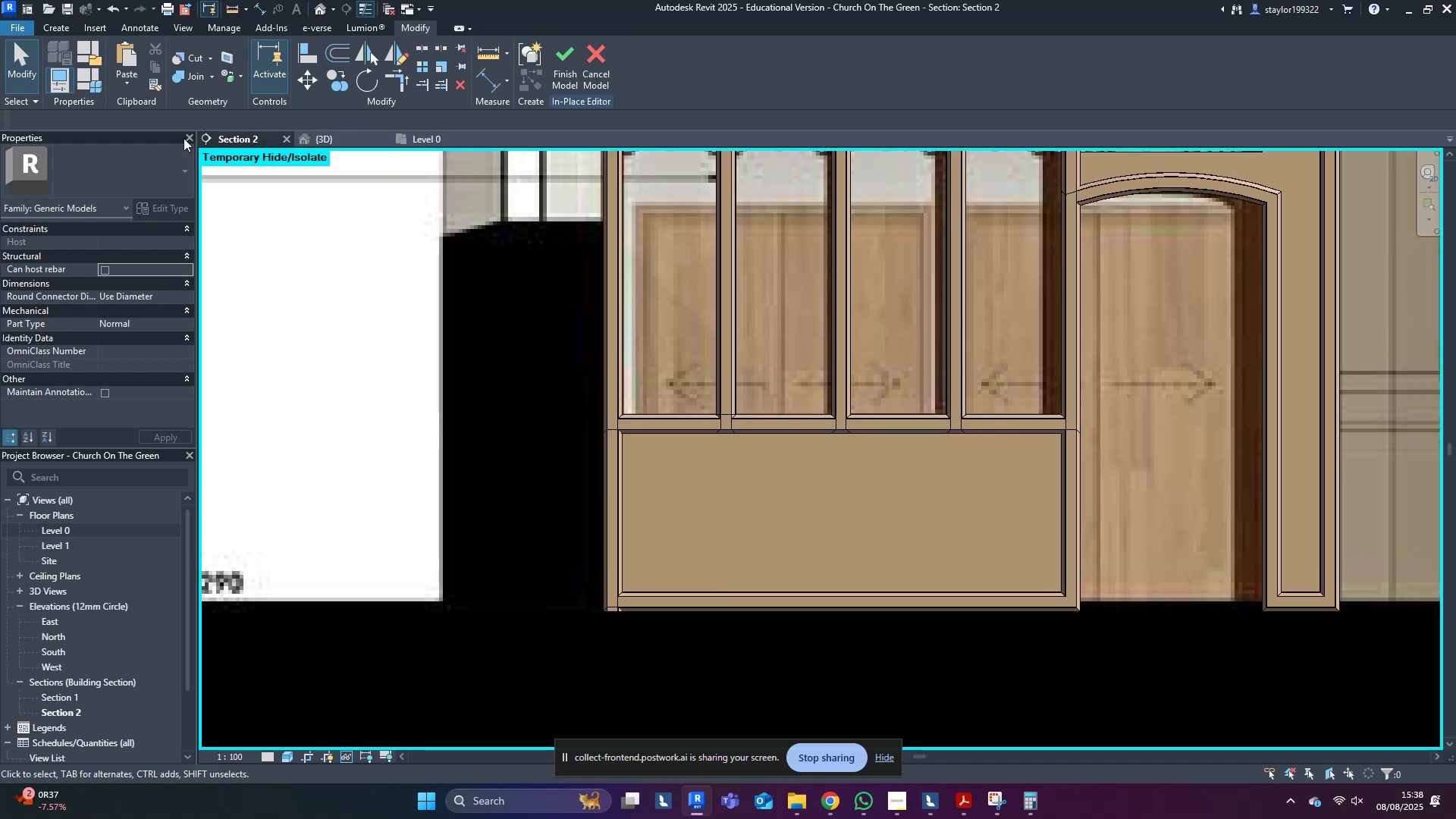 
left_click([67, 25])
 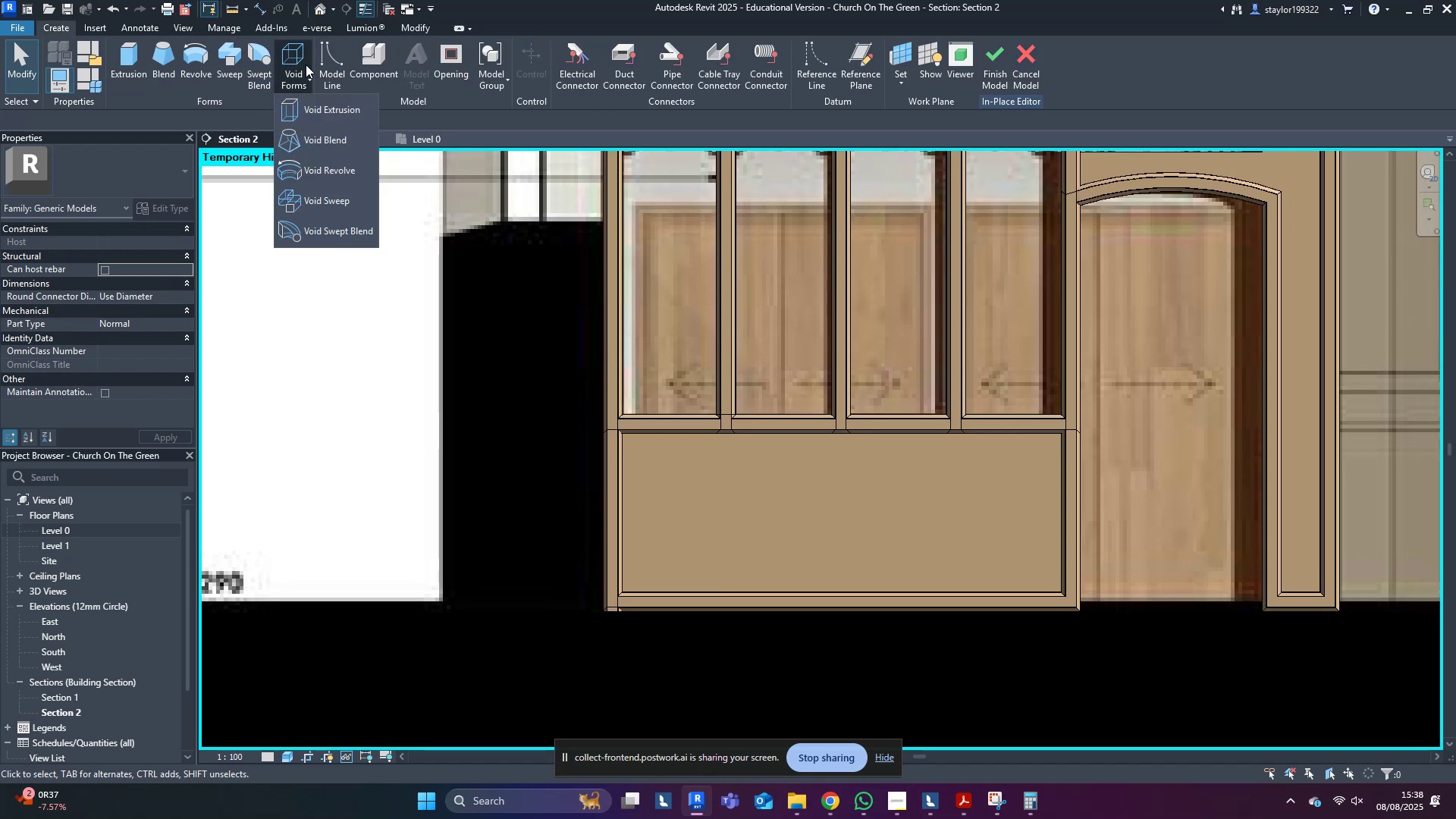 
double_click([311, 102])
 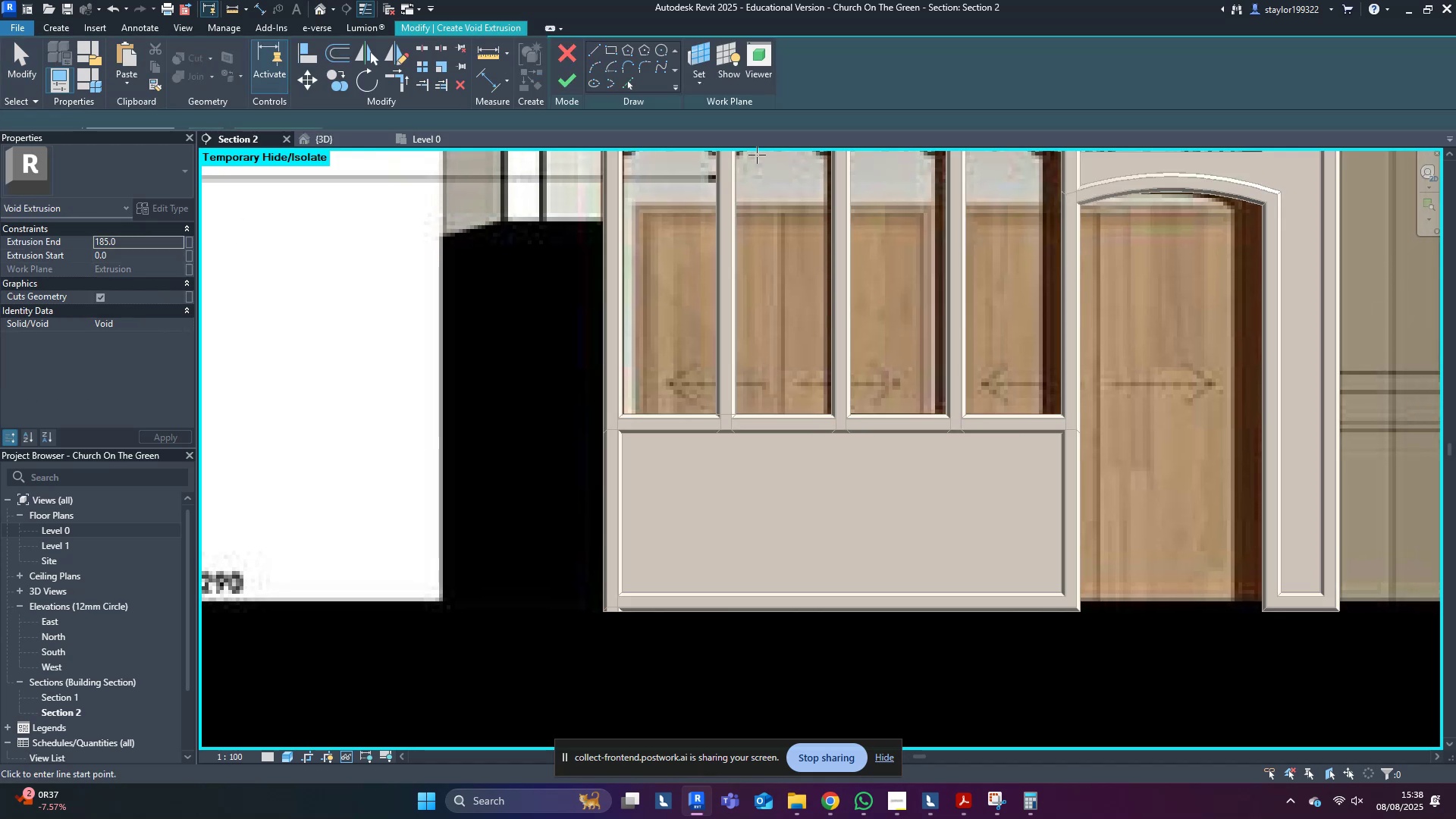 
key(Escape)
 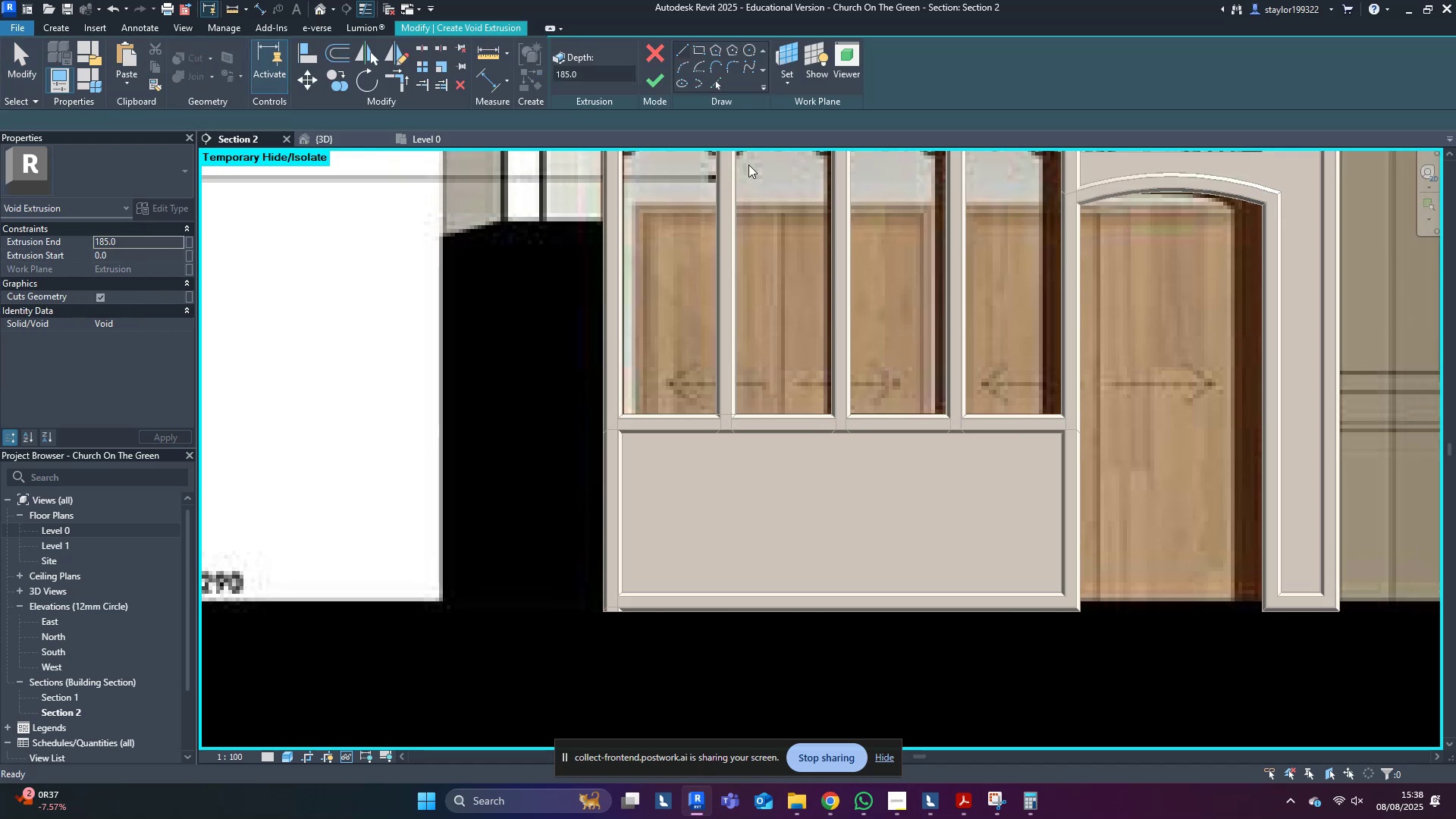 
key(Escape)
 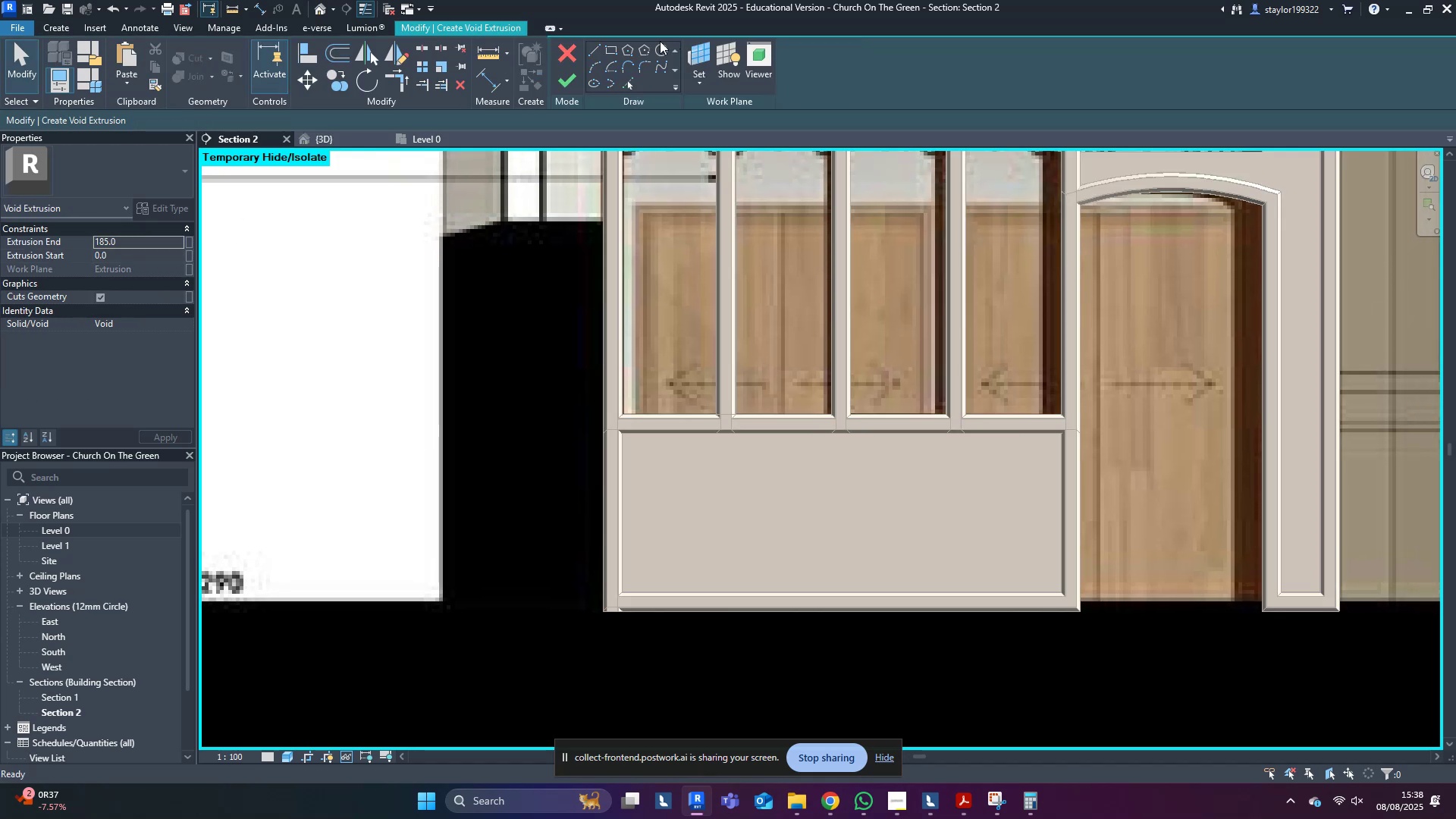 
key(Escape)
 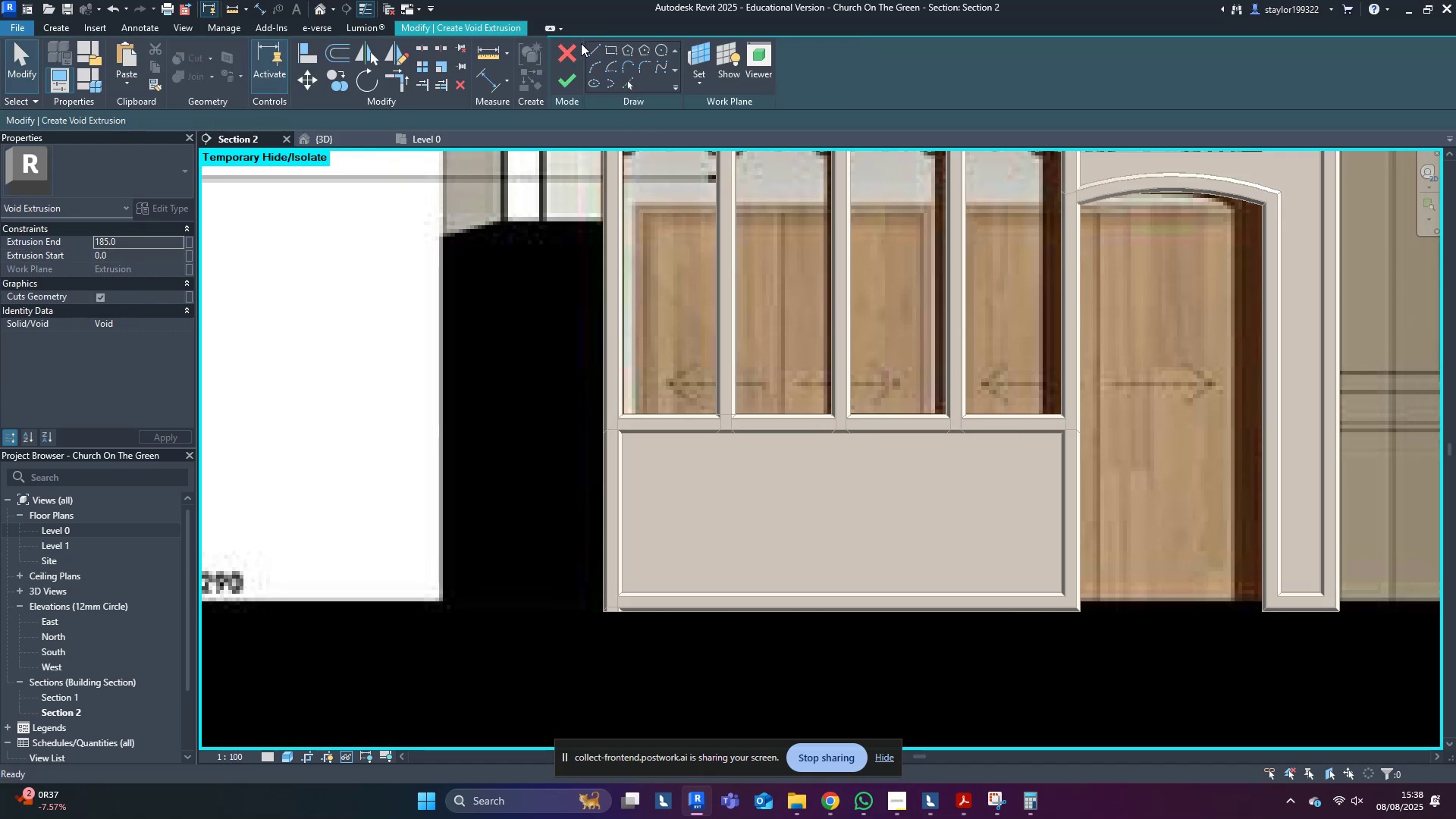 
left_click([569, 50])
 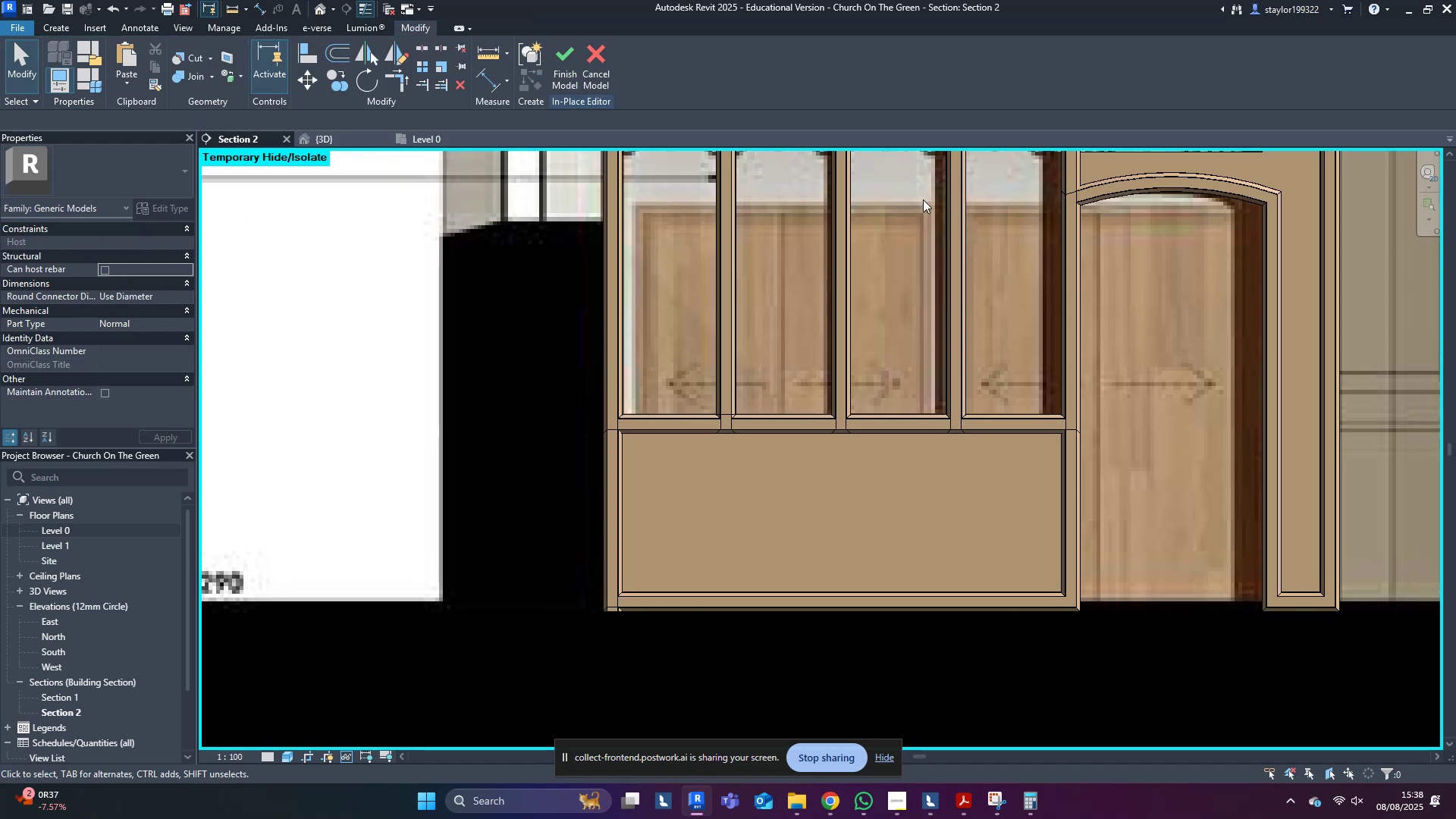 
key(Escape)
 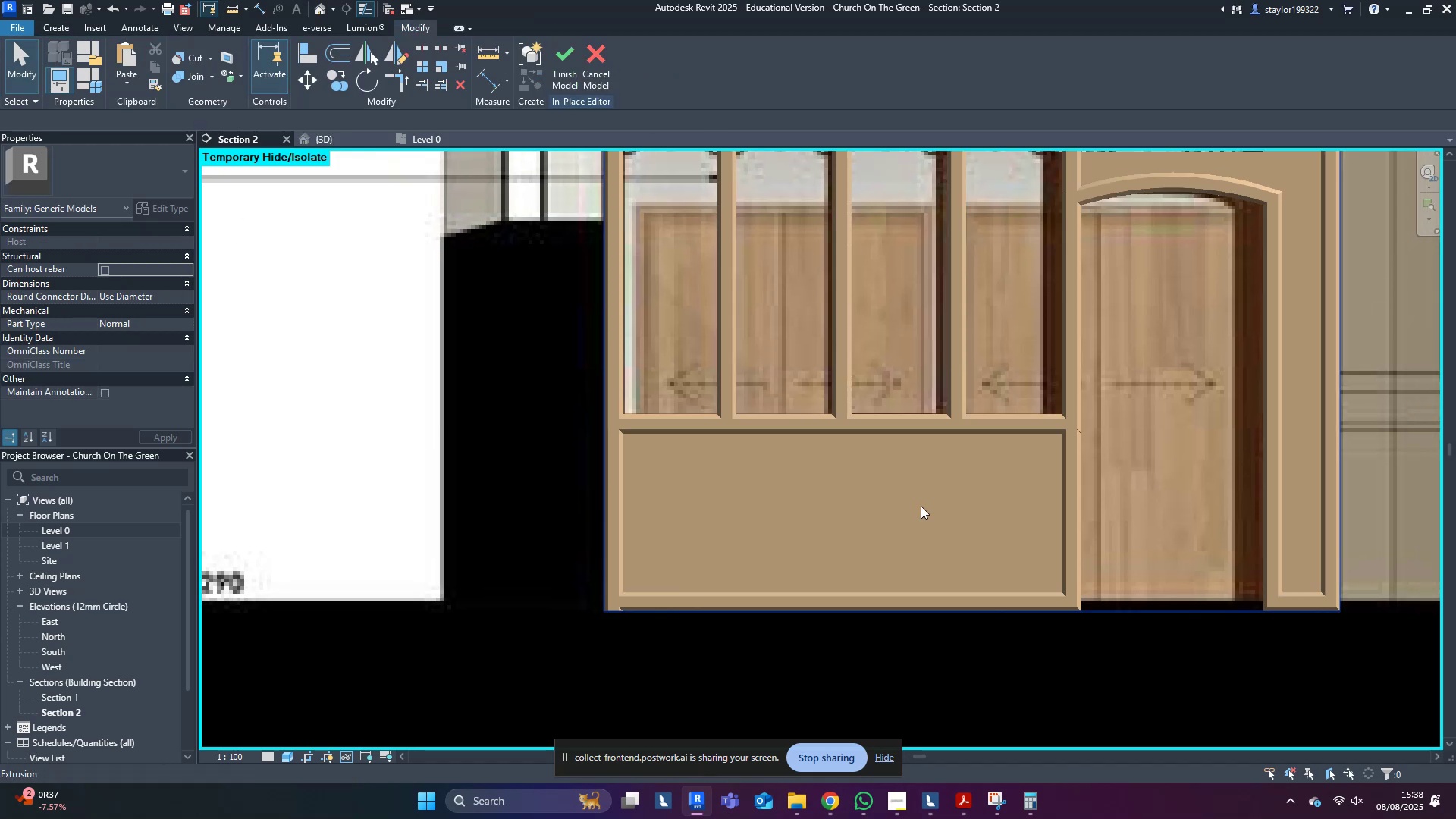 
left_click([921, 507])
 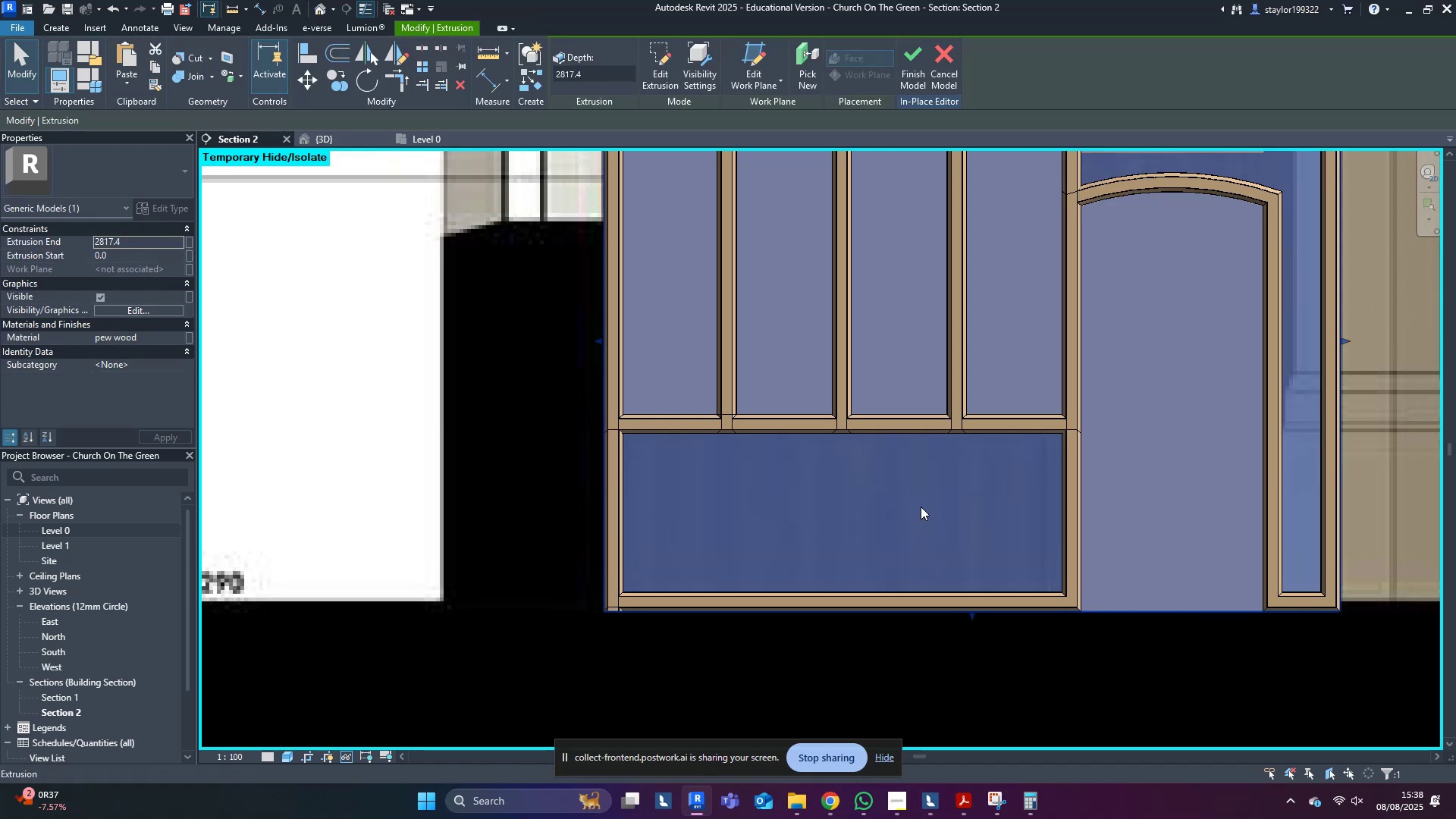 
key(Escape)
 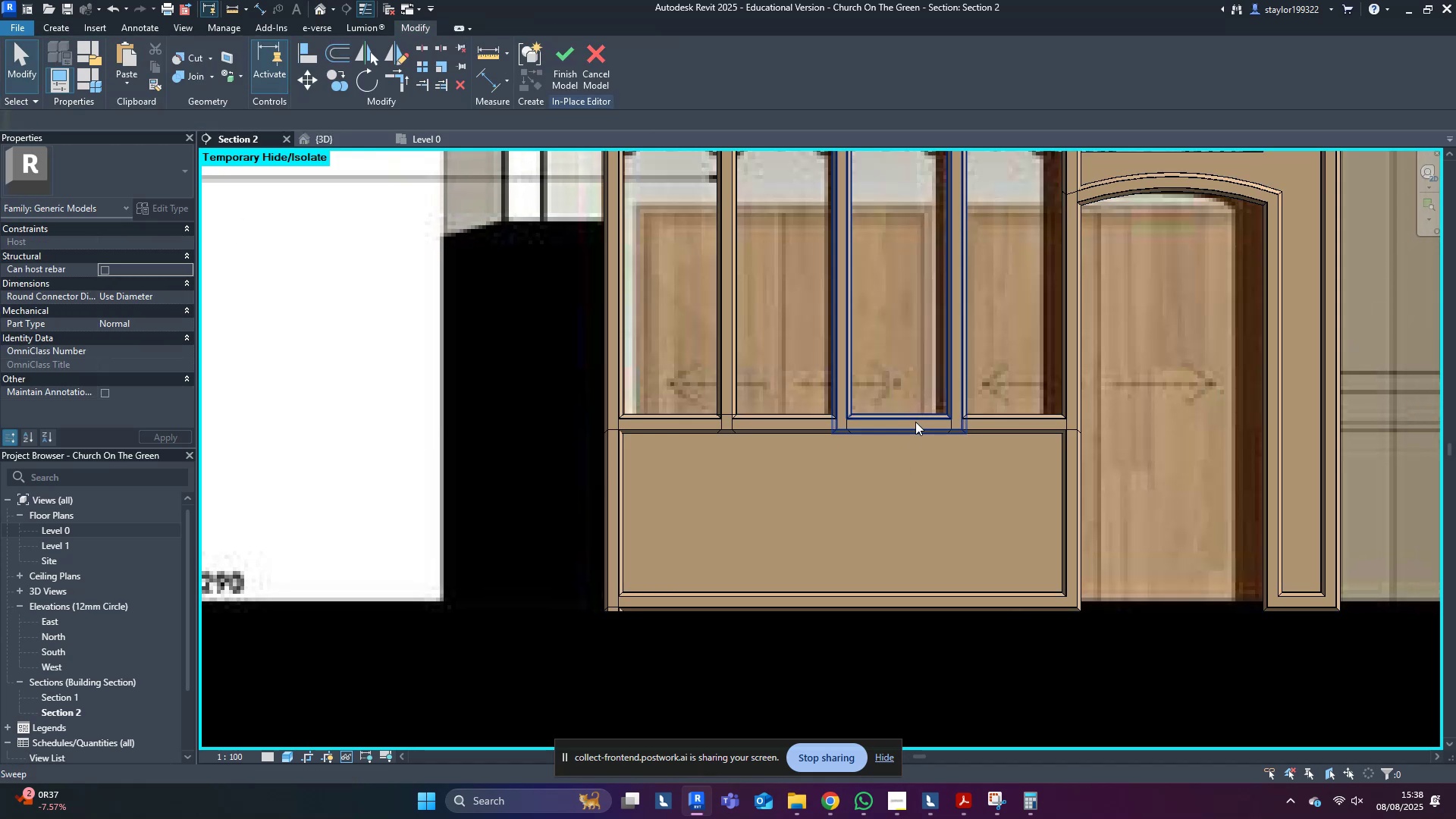 
left_click([915, 425])
 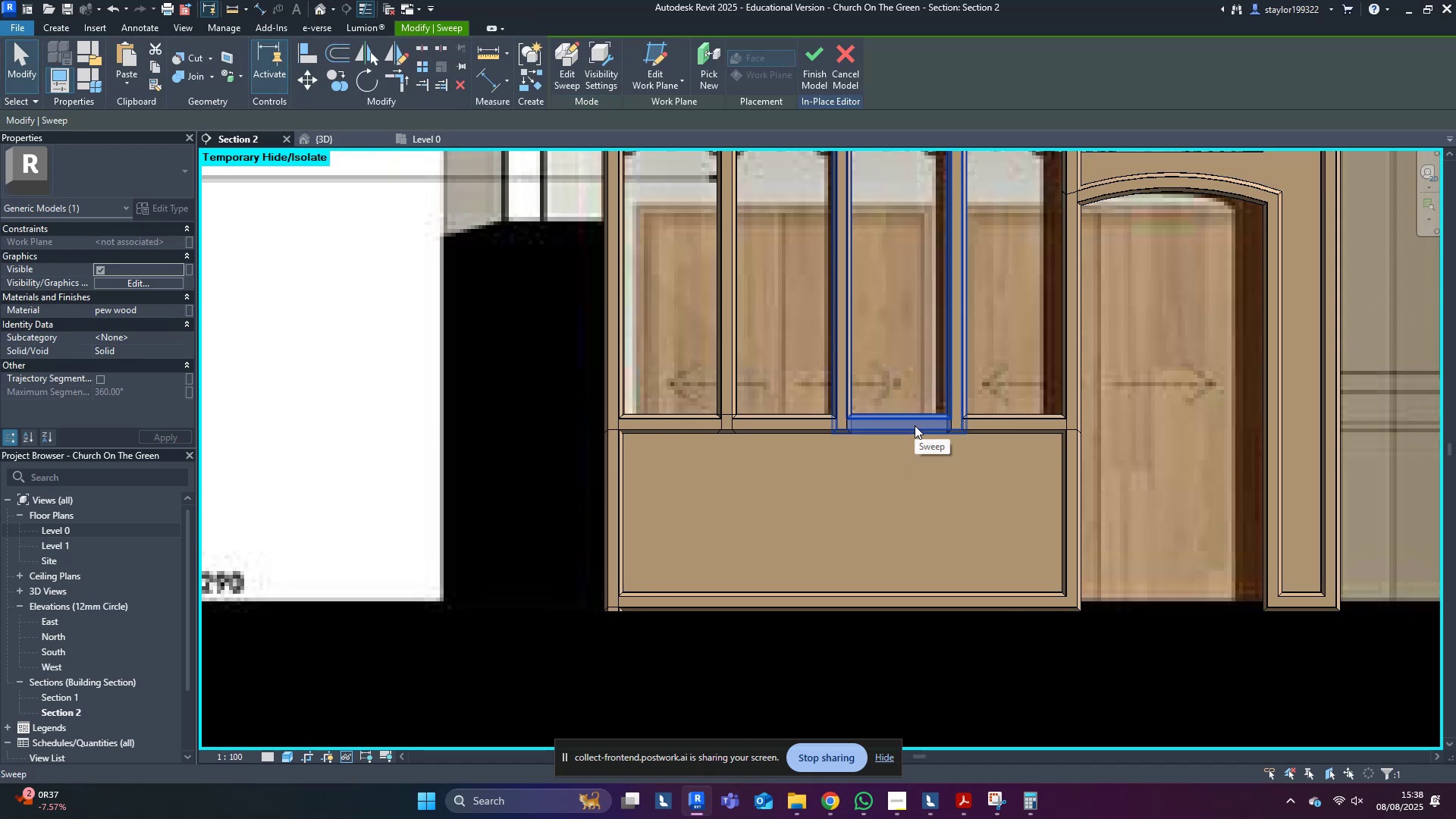 
type(hh)
 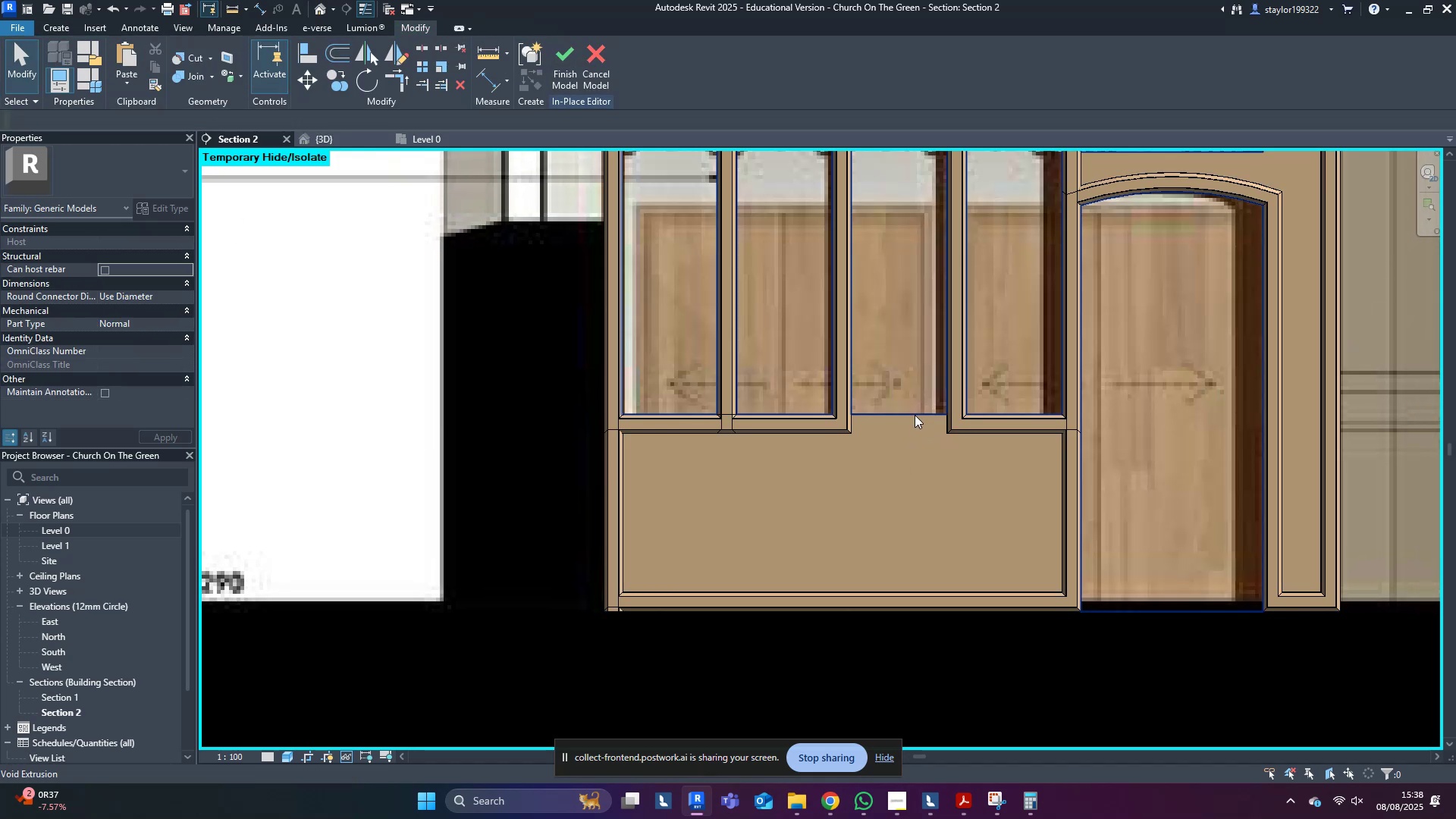 
left_click([915, 415])
 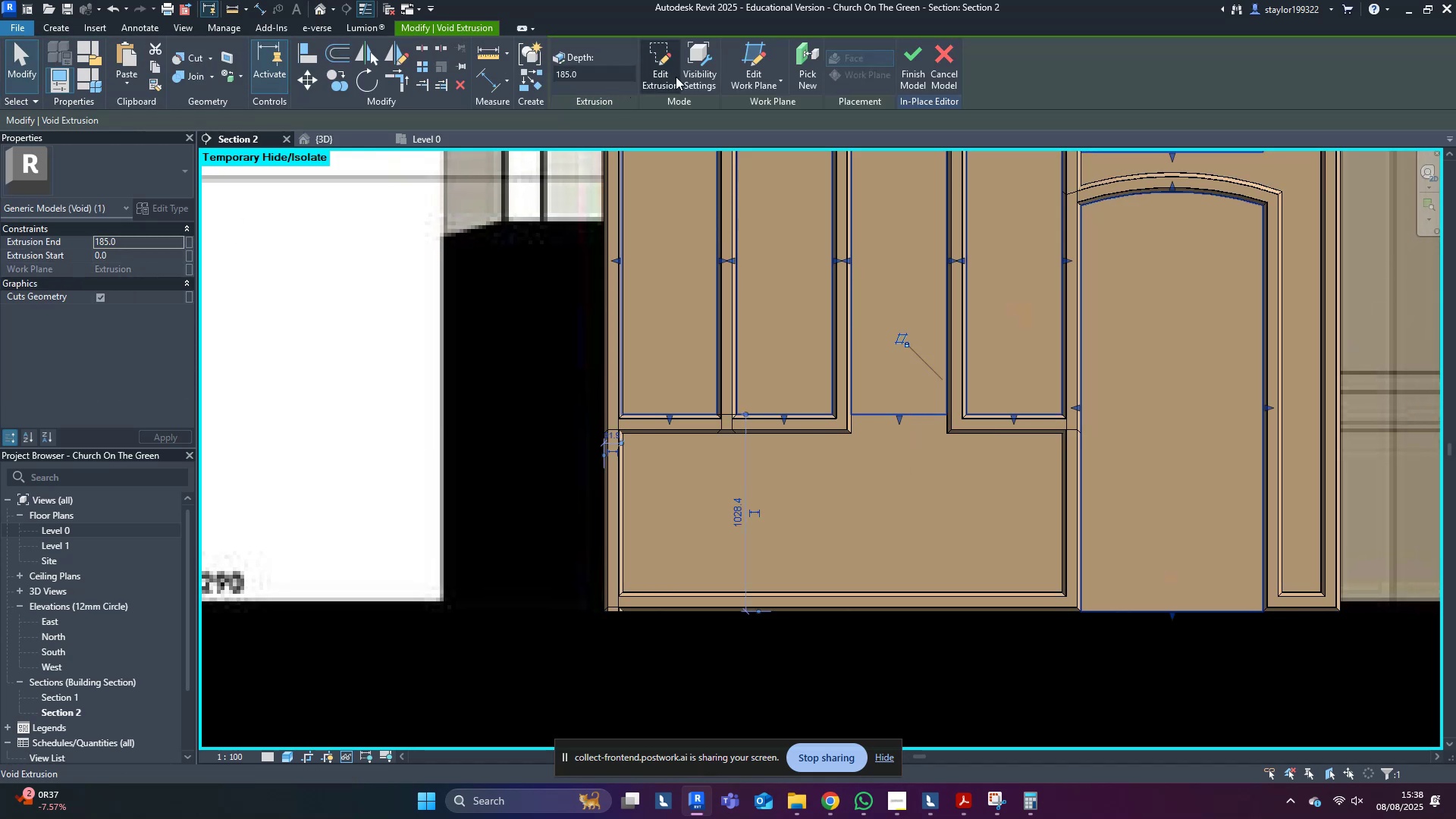 
left_click([678, 72])
 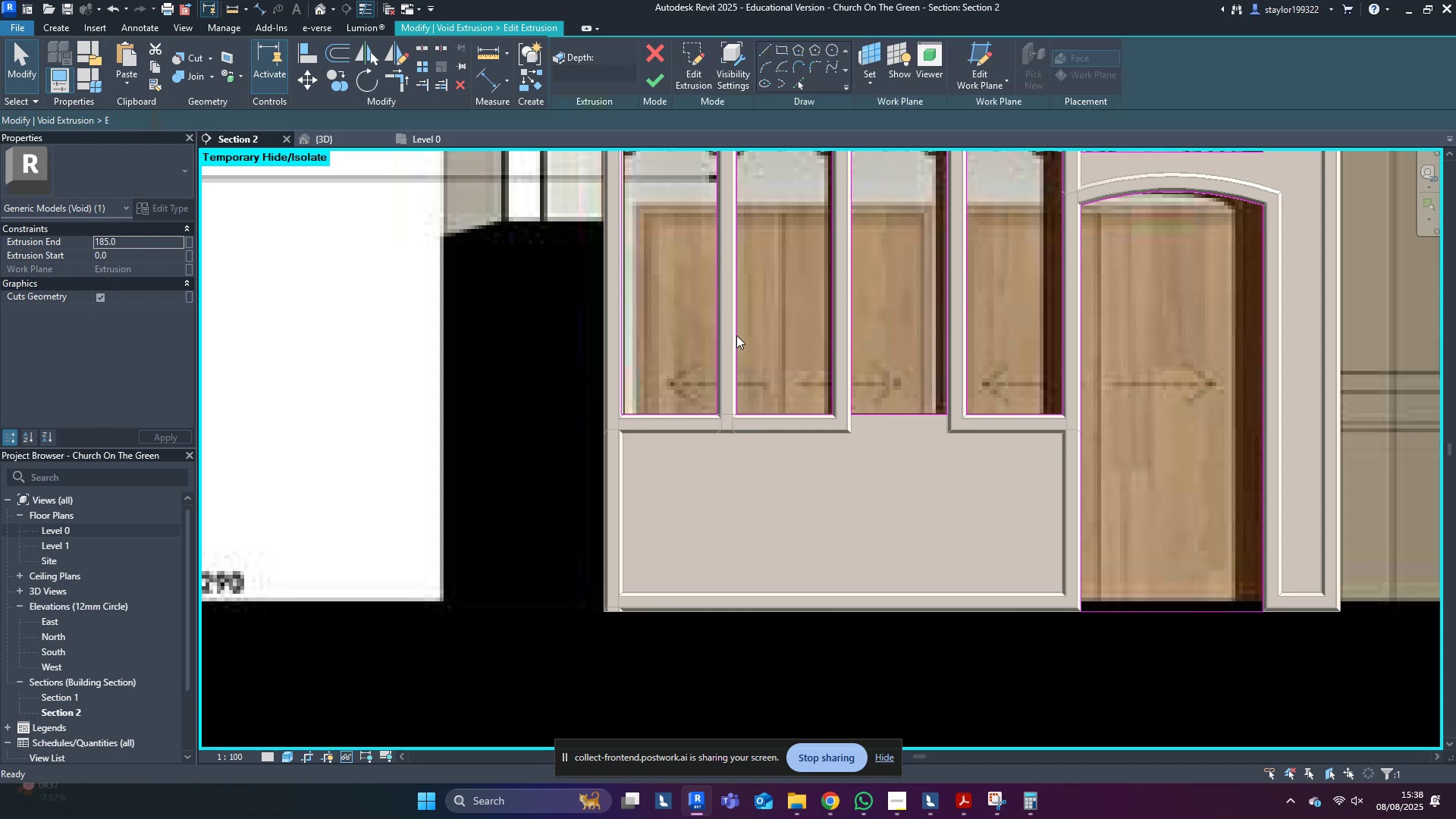 
middle_click([737, 336])
 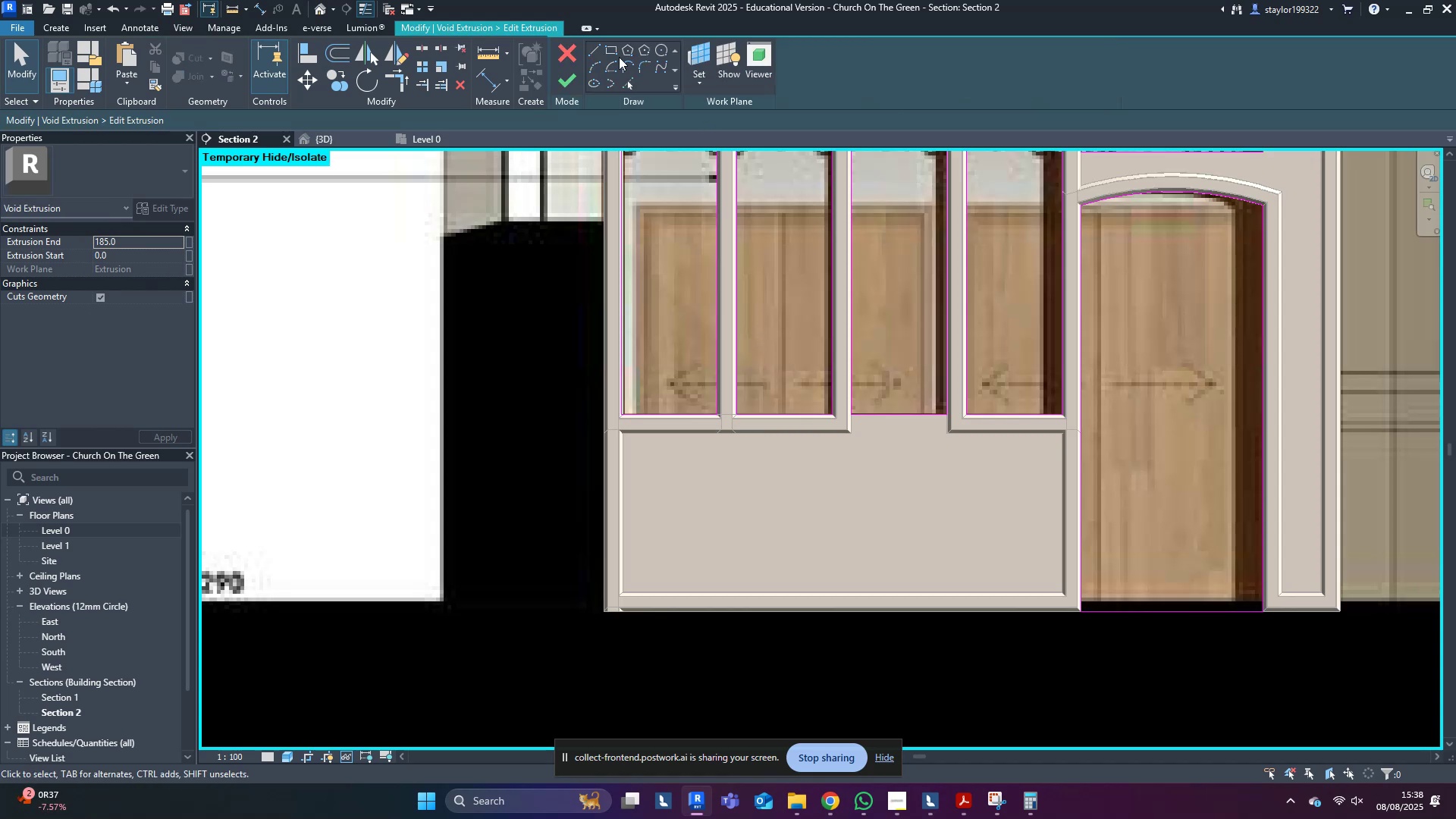 
left_click([608, 52])
 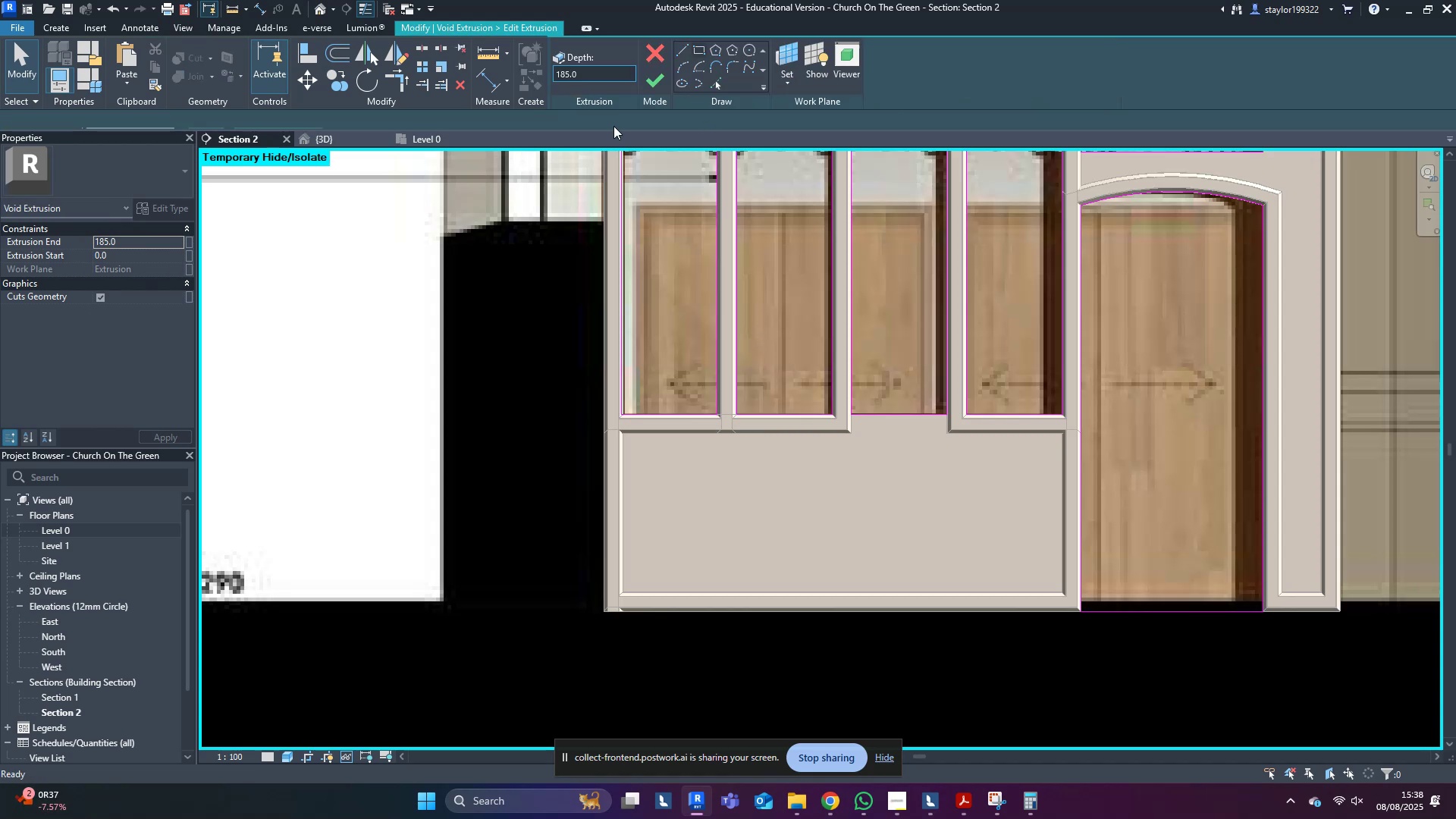 
scroll: coordinate [620, 458], scroll_direction: up, amount: 8.0
 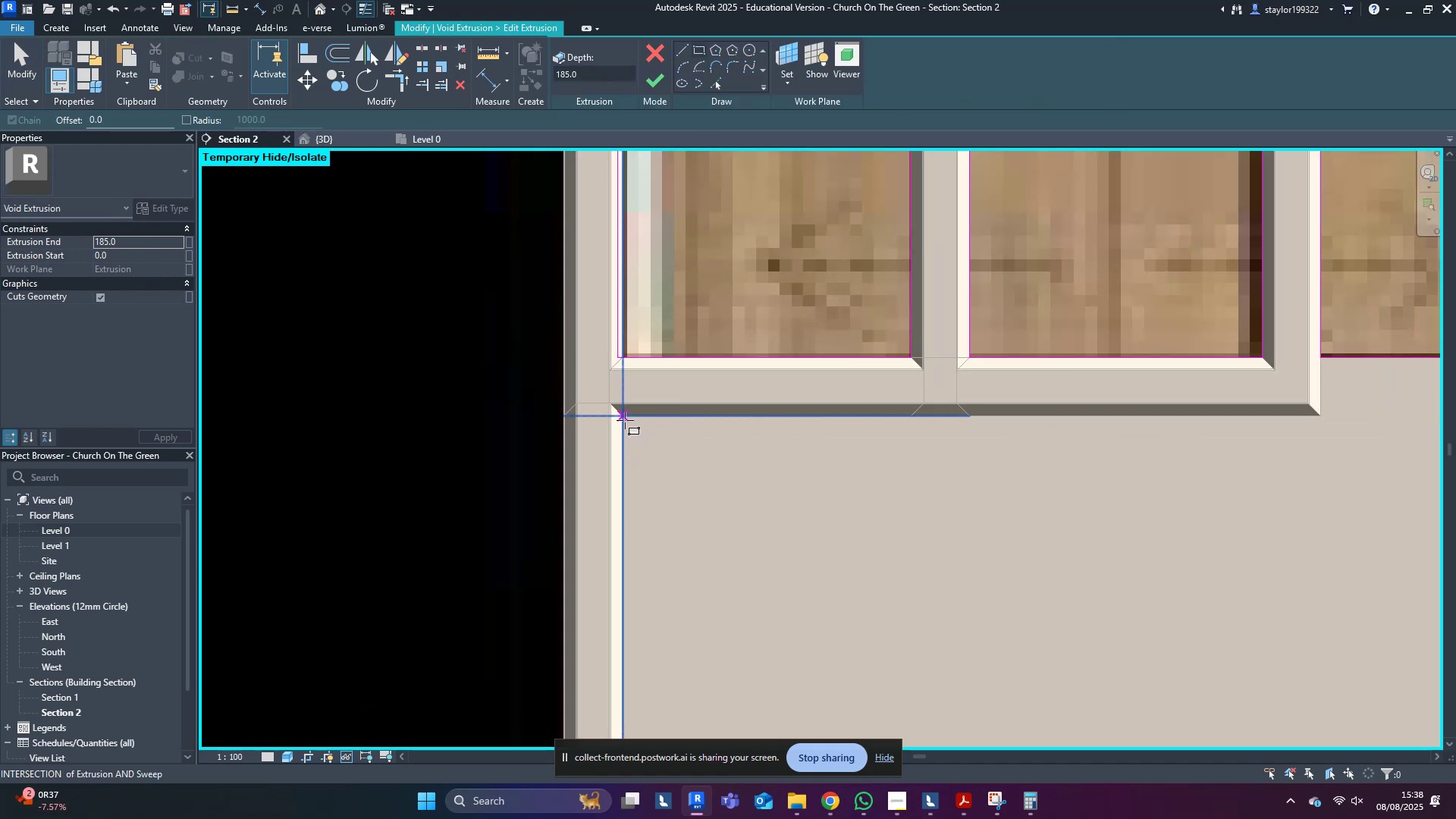 
left_click([625, 420])
 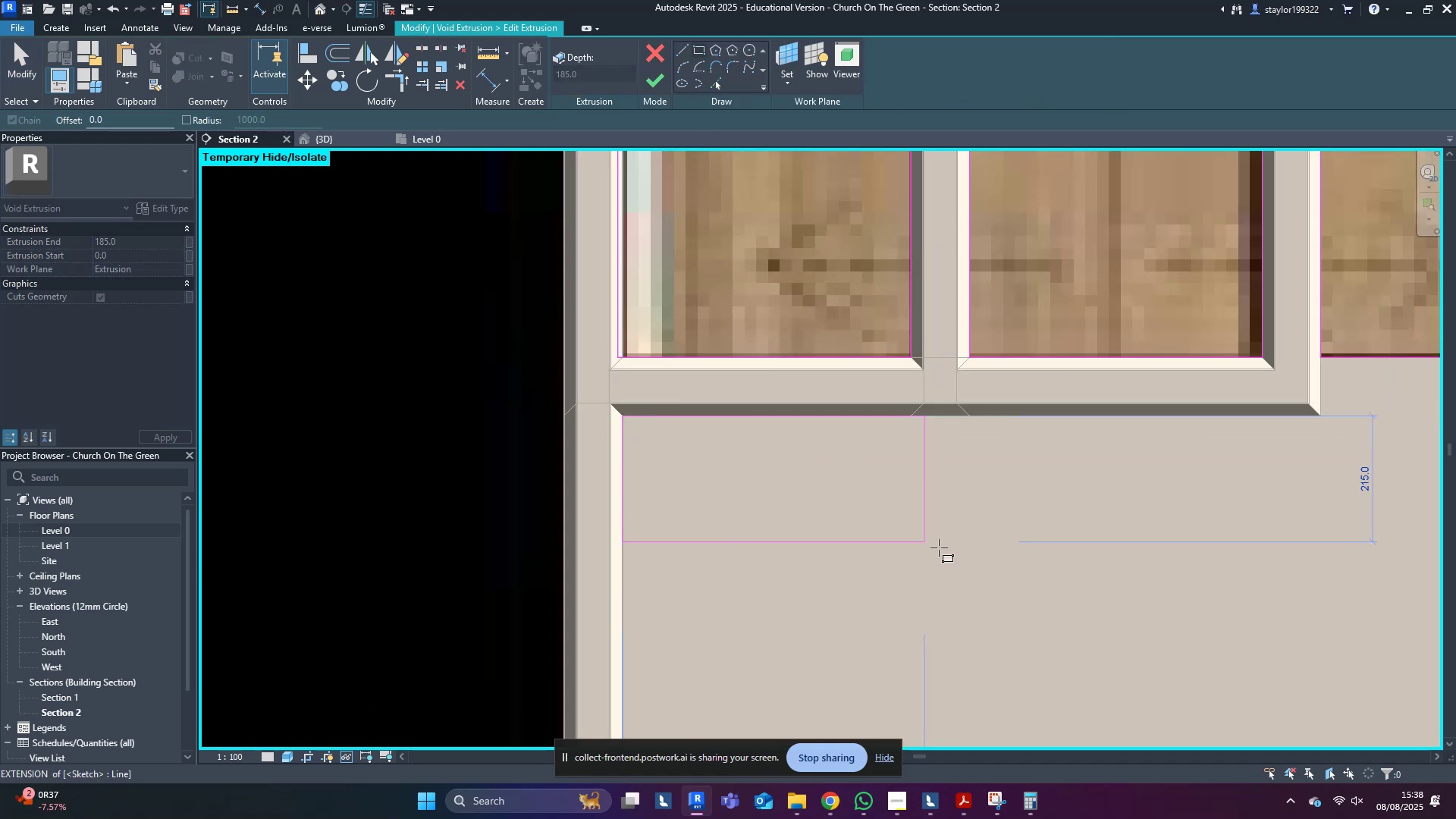 
scroll: coordinate [969, 558], scroll_direction: down, amount: 3.0
 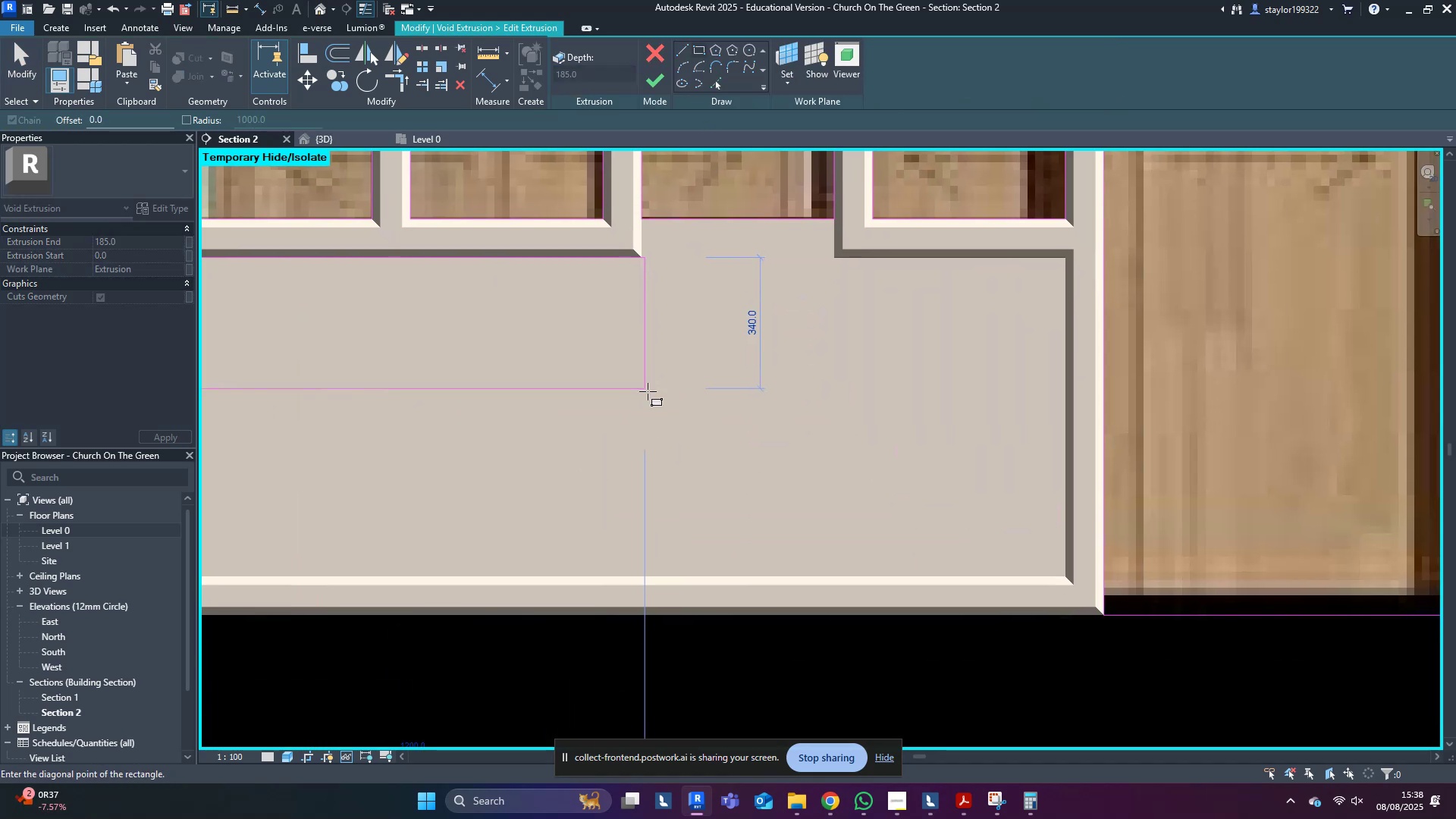 
scroll: coordinate [1025, 571], scroll_direction: up, amount: 7.0
 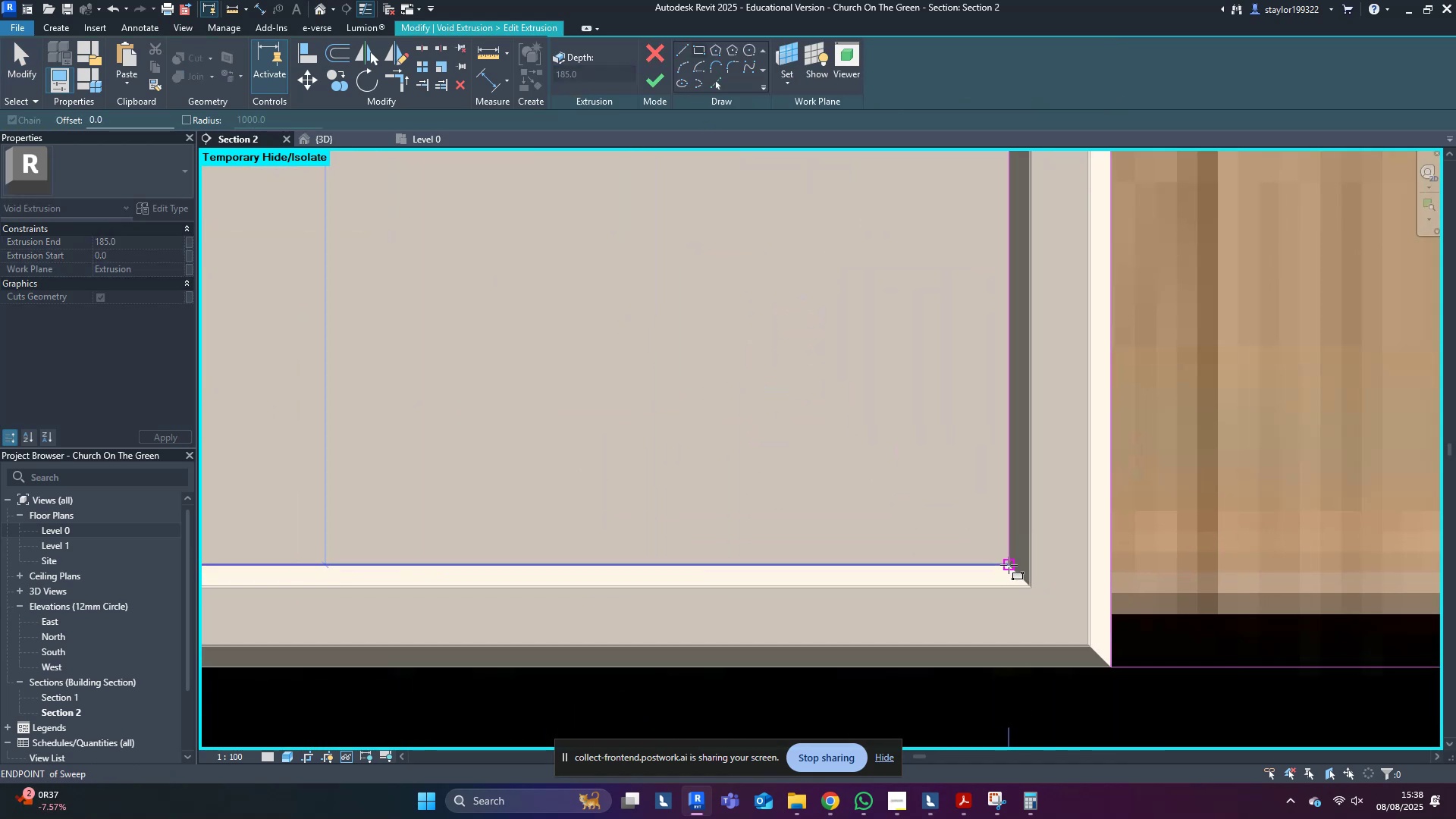 
left_click([1009, 565])
 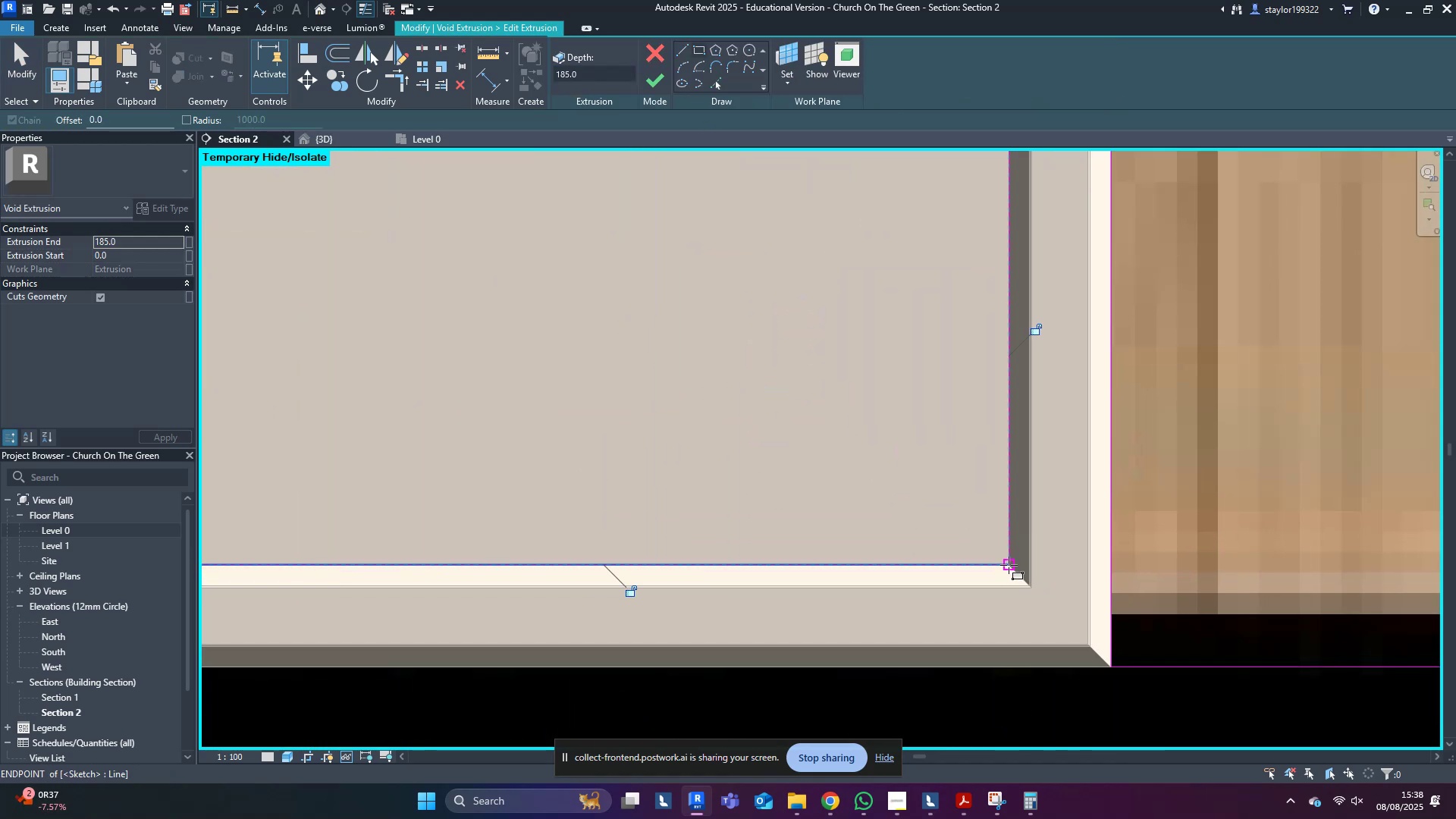 
key(Escape)
 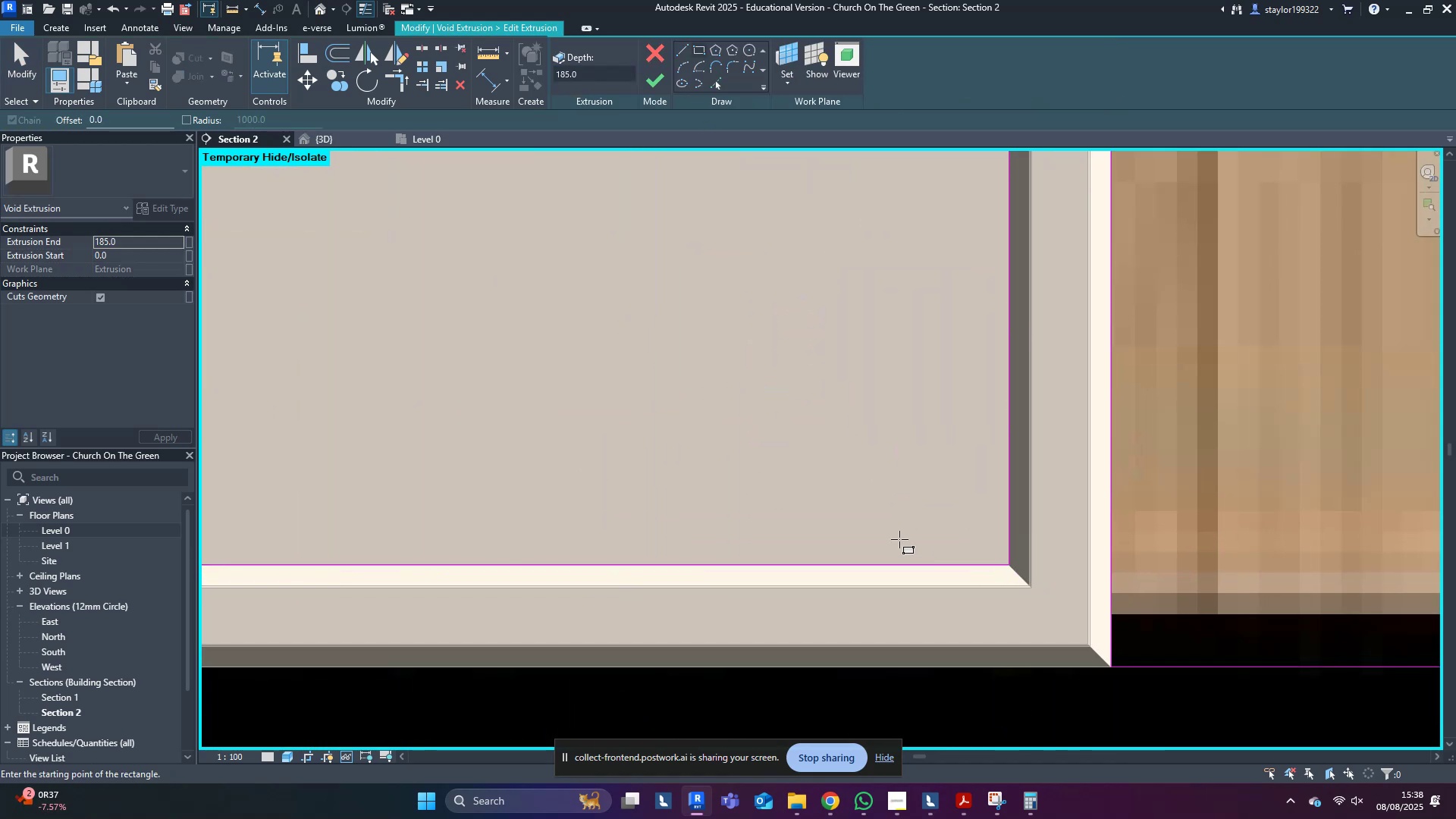 
middle_click([899, 538])
 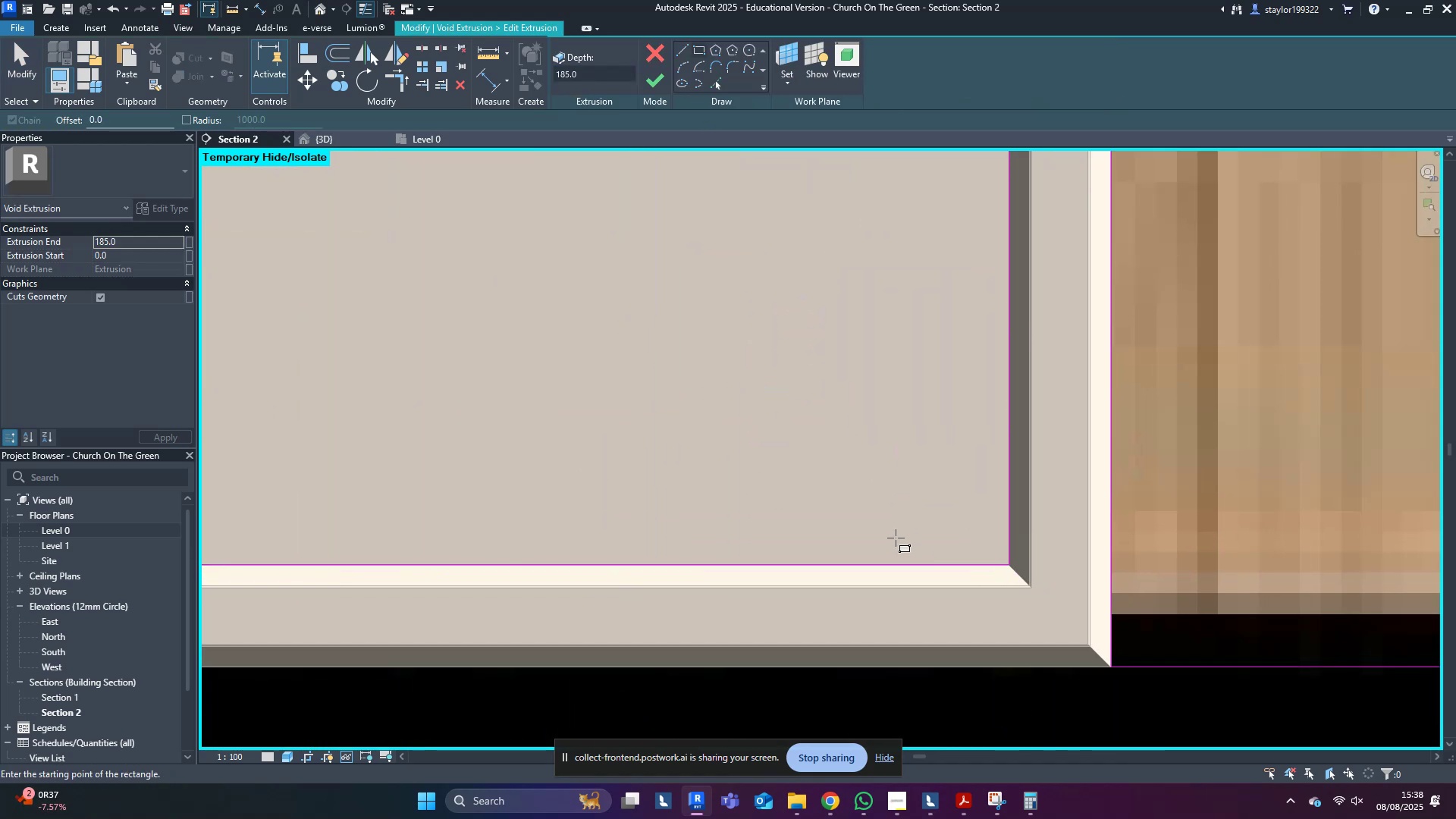 
key(D)
 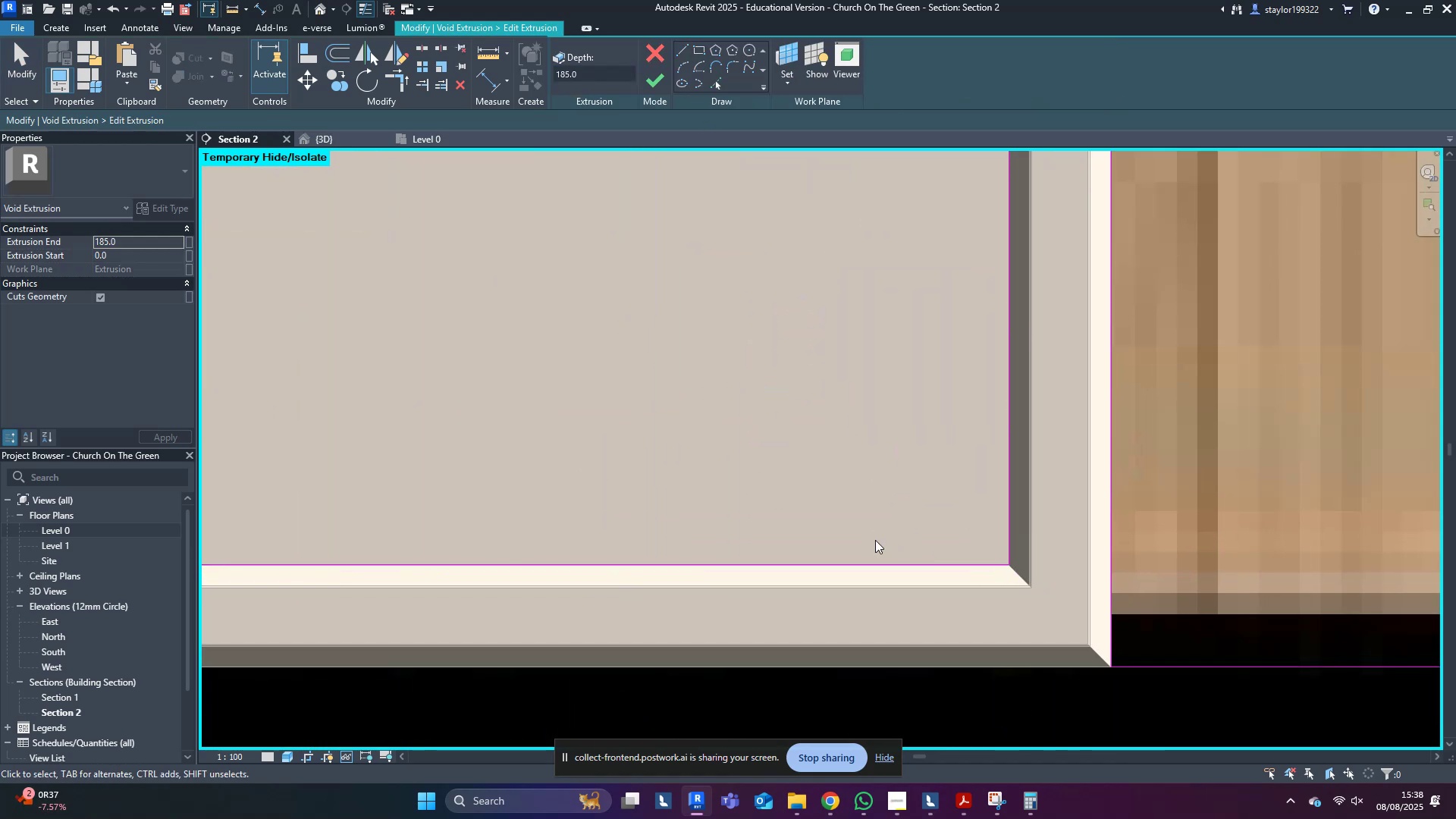 
scroll: coordinate [875, 515], scroll_direction: down, amount: 12.0
 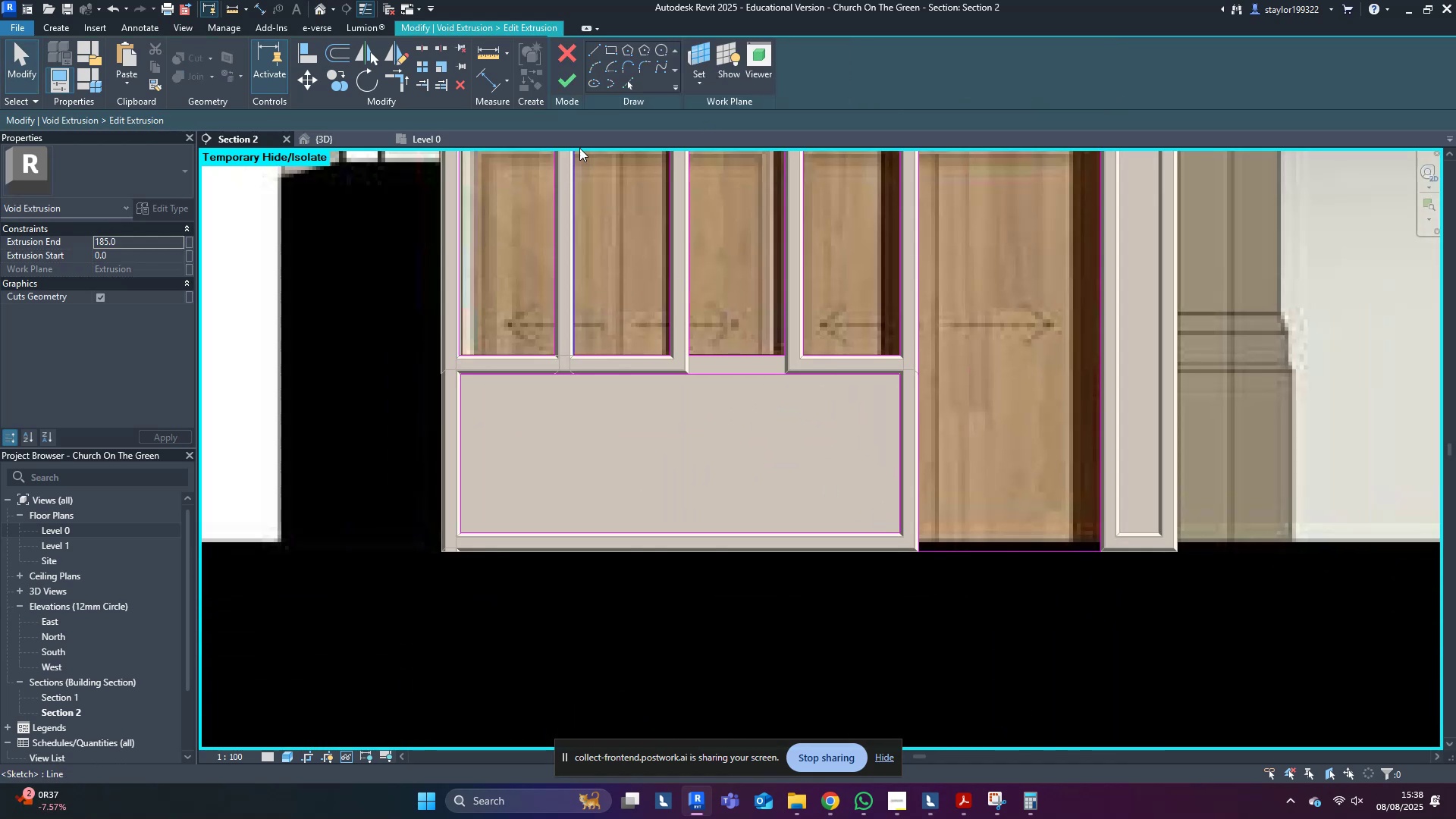 
left_click([561, 78])
 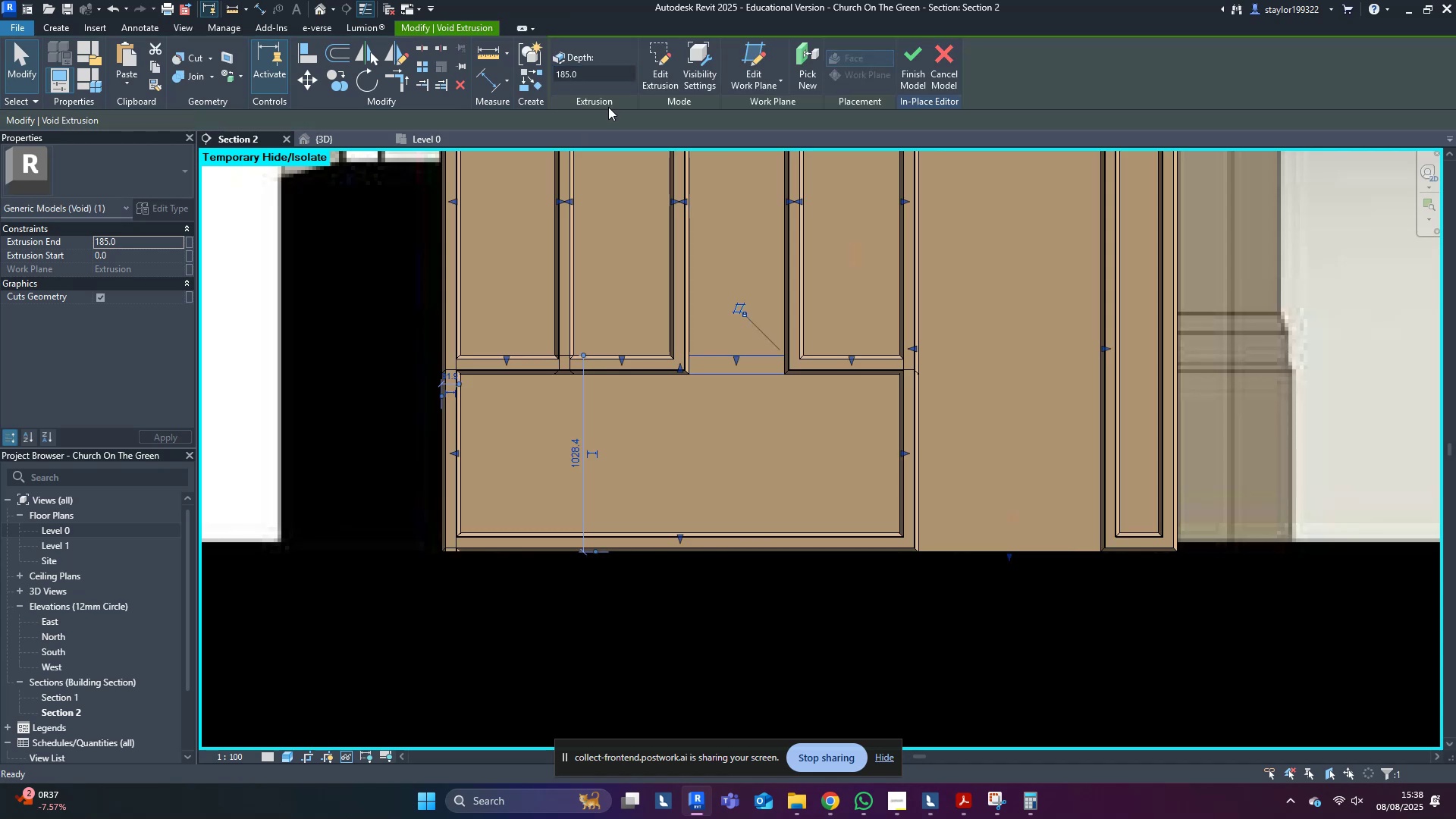 
key(Escape)
type(hr)
 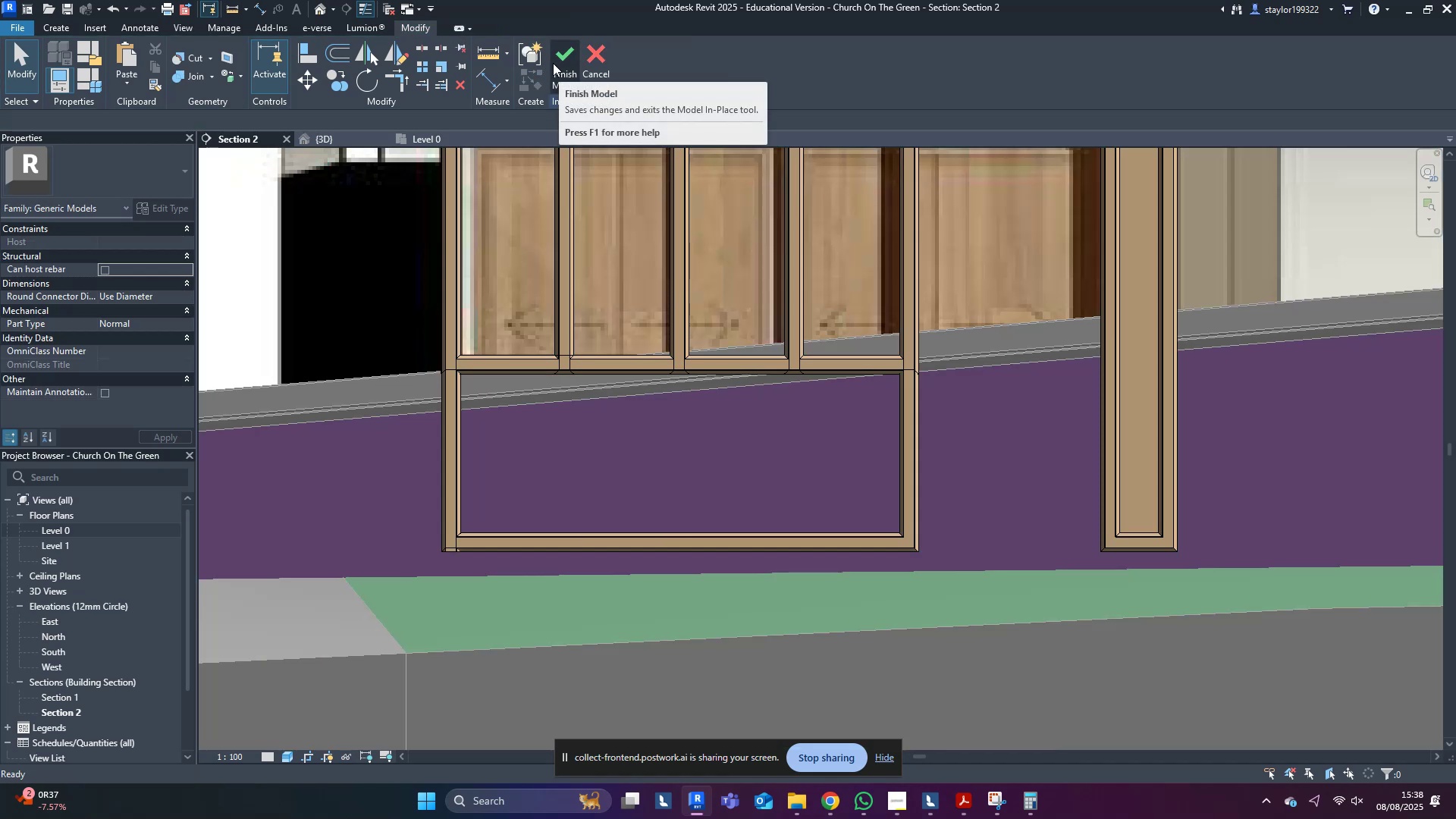 
scroll: coordinate [434, 381], scroll_direction: down, amount: 5.0
 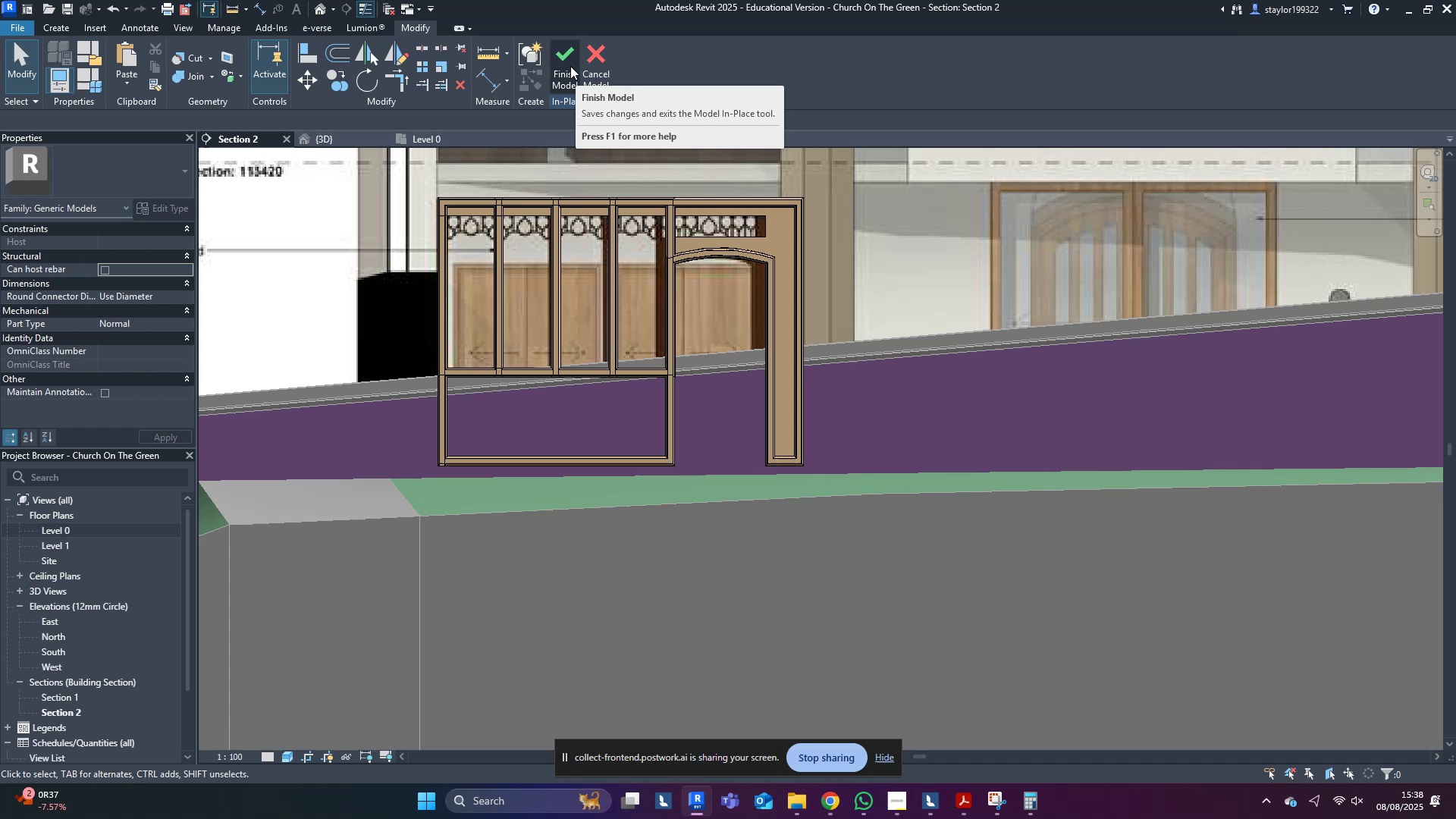 
wait(8.38)
 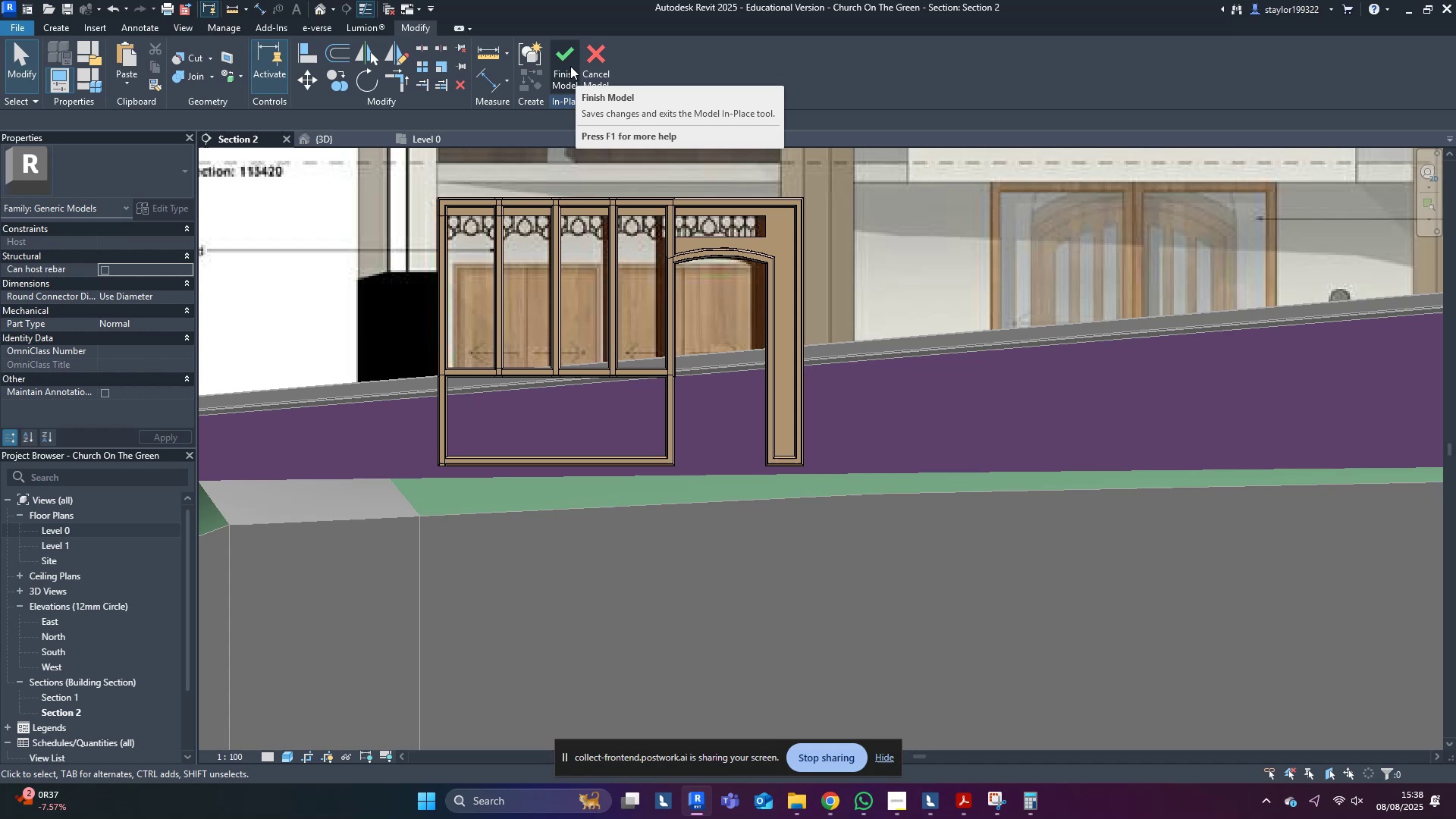 
scroll: coordinate [408, 526], scroll_direction: up, amount: 13.0
 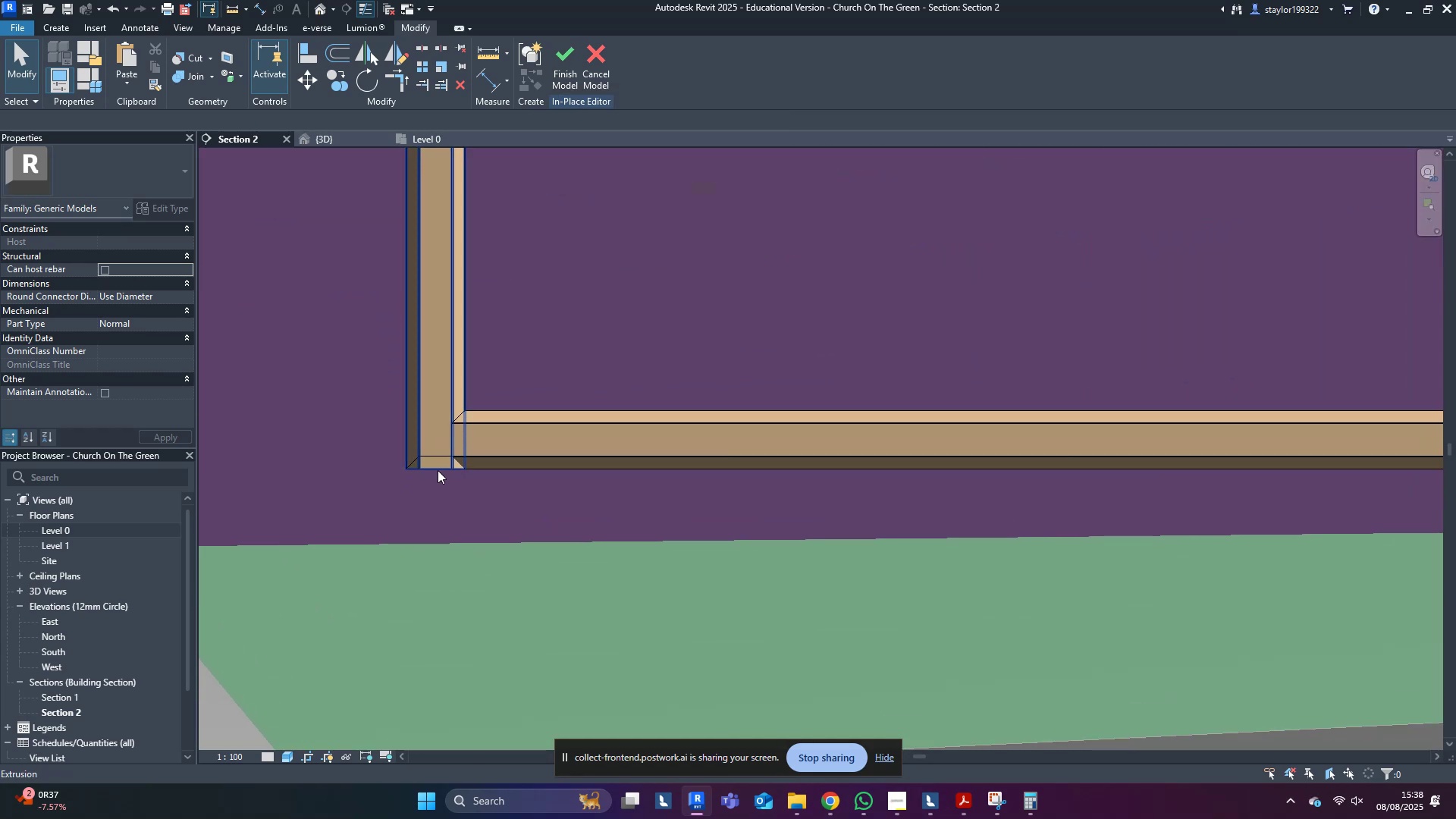 
double_click([438, 470])
 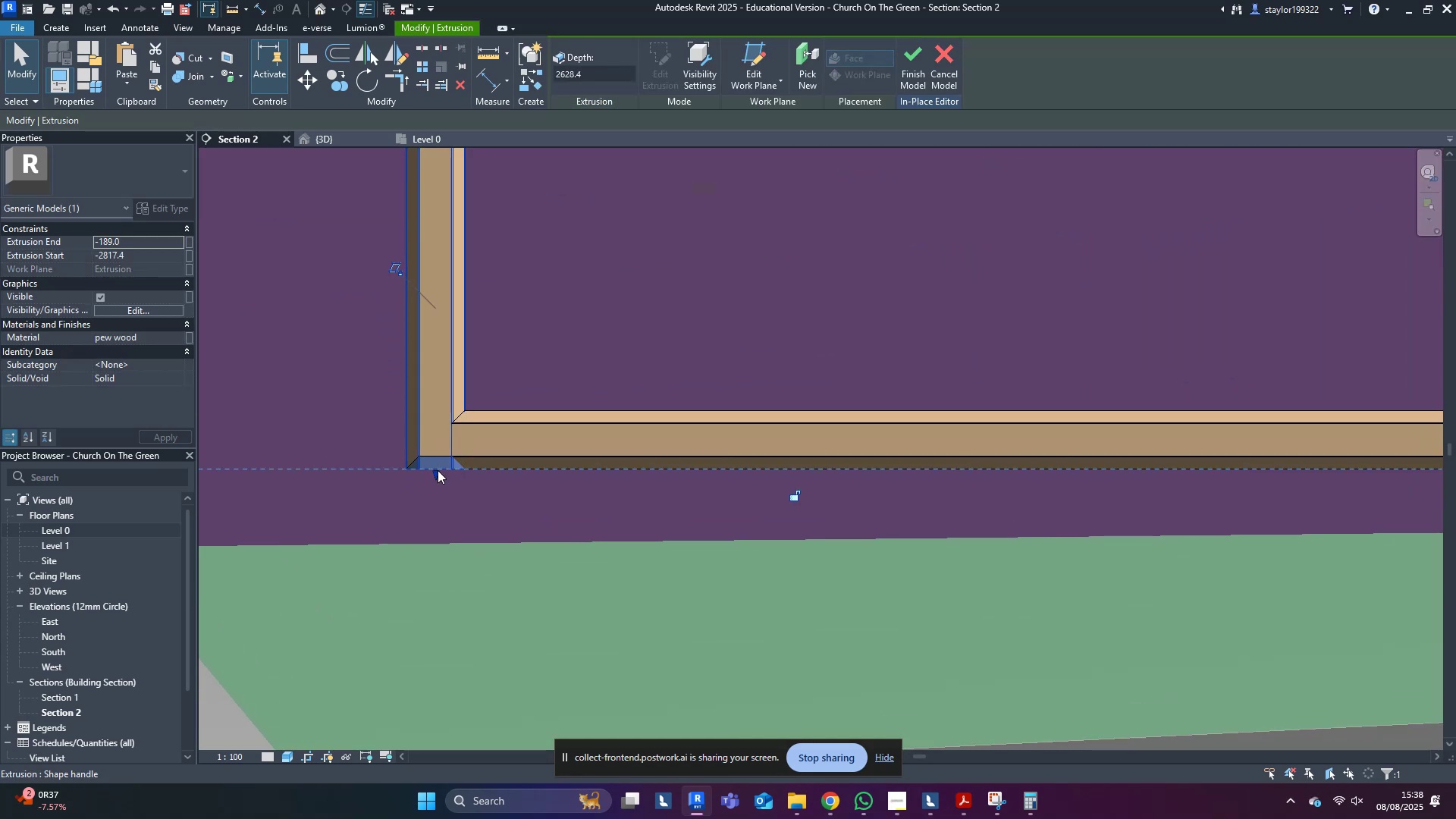 
triple_click([438, 470])
 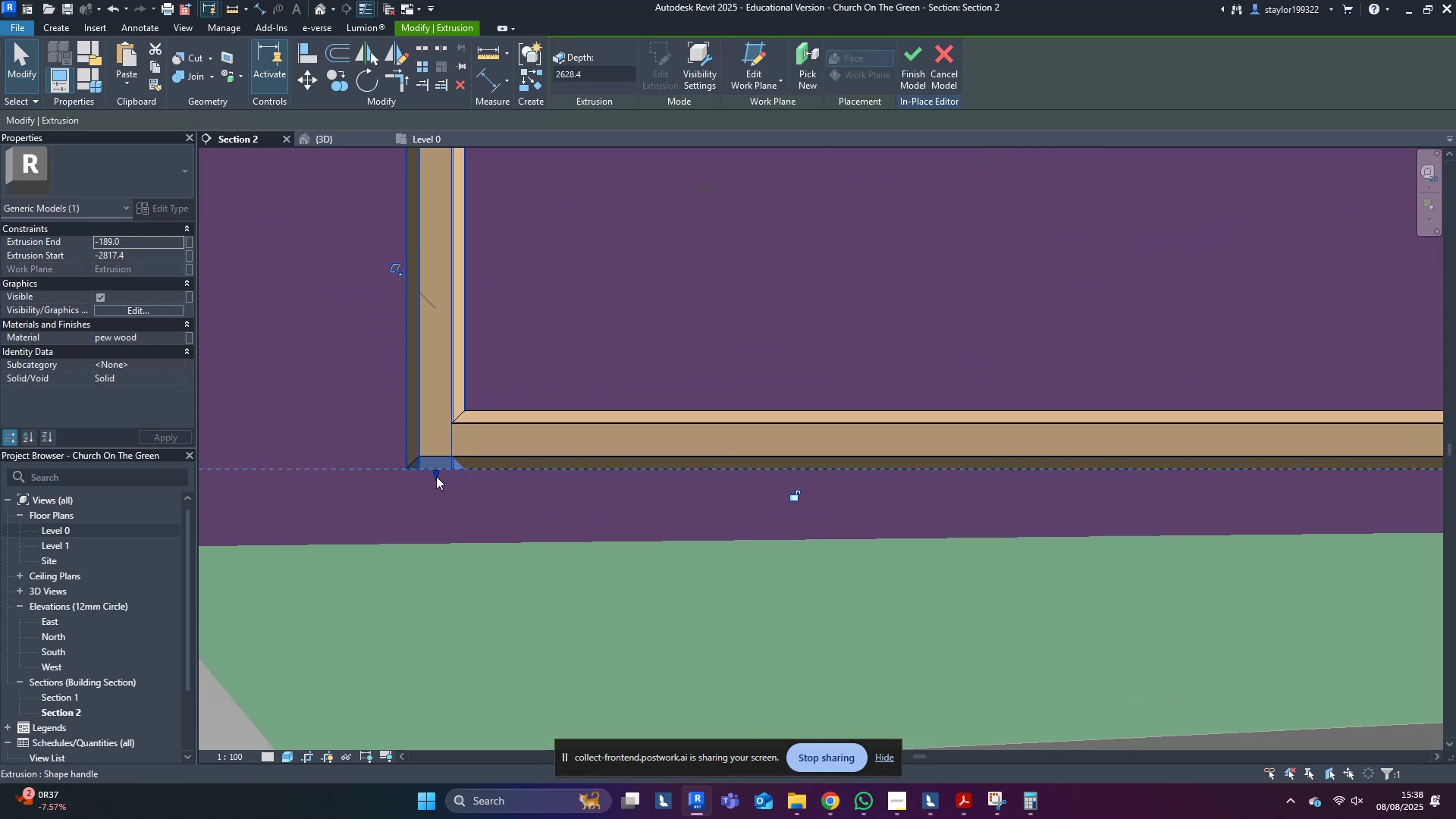 
left_click_drag(start_coordinate=[436, 476], to_coordinate=[443, 459])
 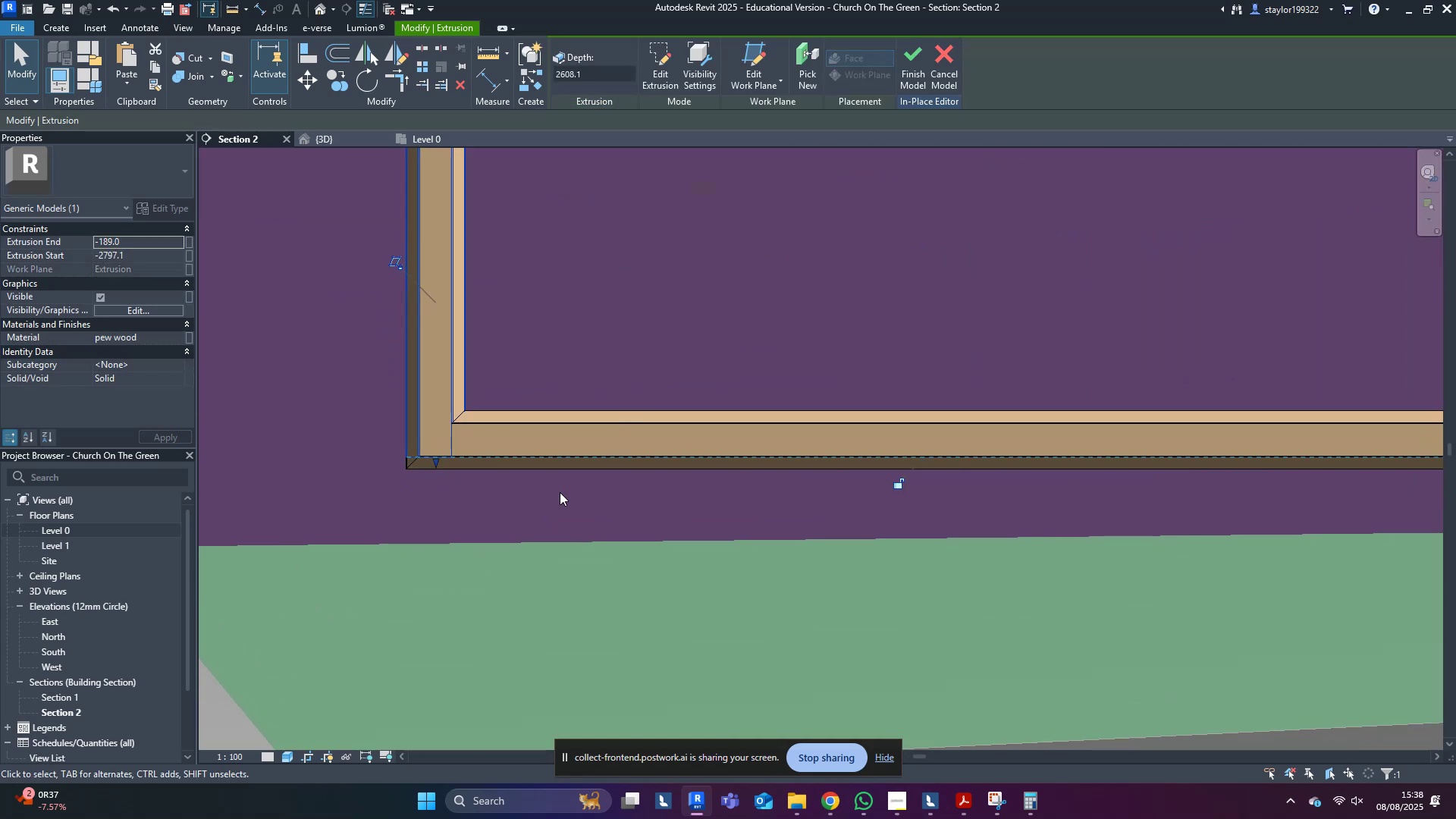 
left_click([544, 507])
 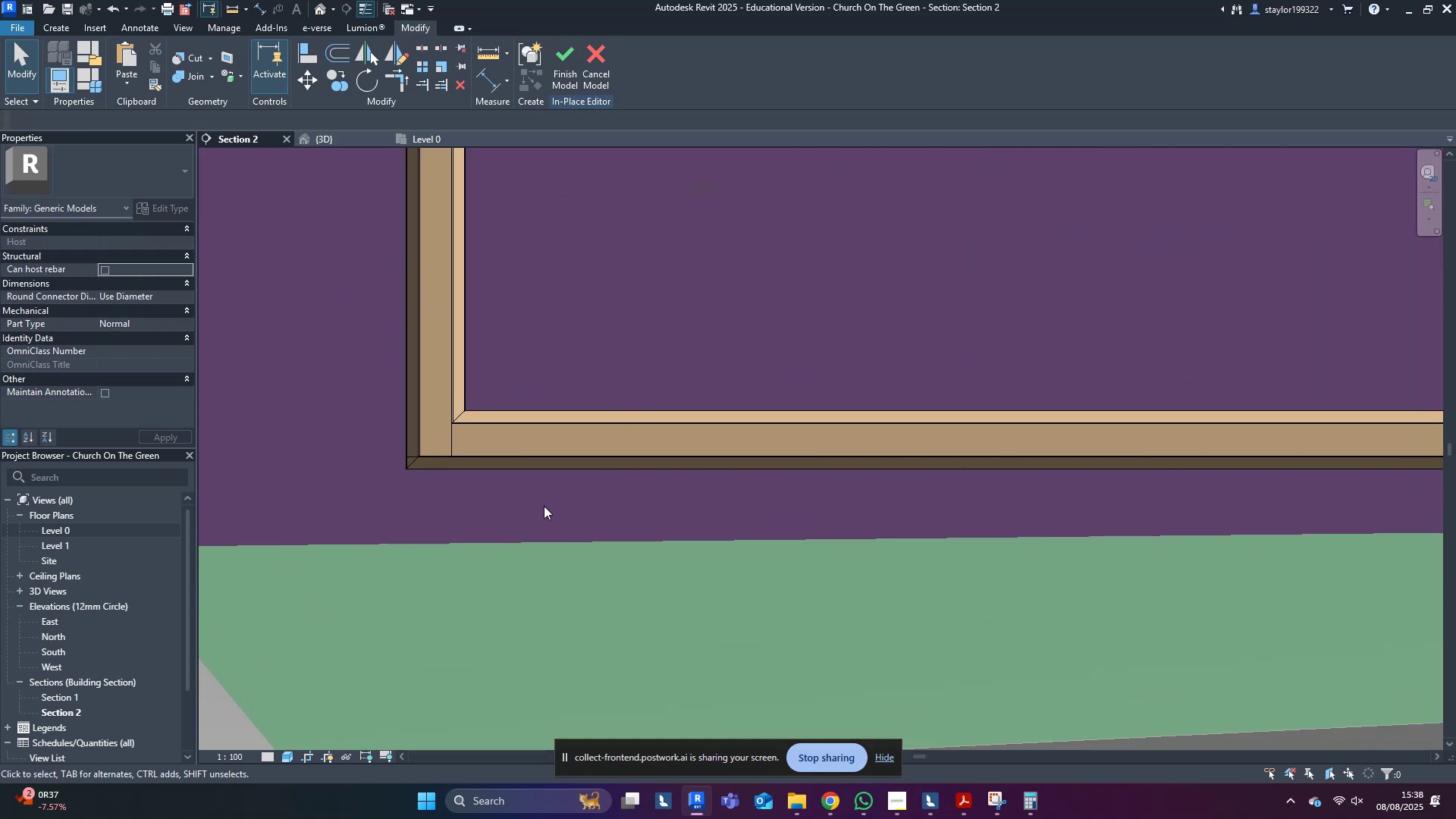 
scroll: coordinate [543, 507], scroll_direction: down, amount: 5.0
 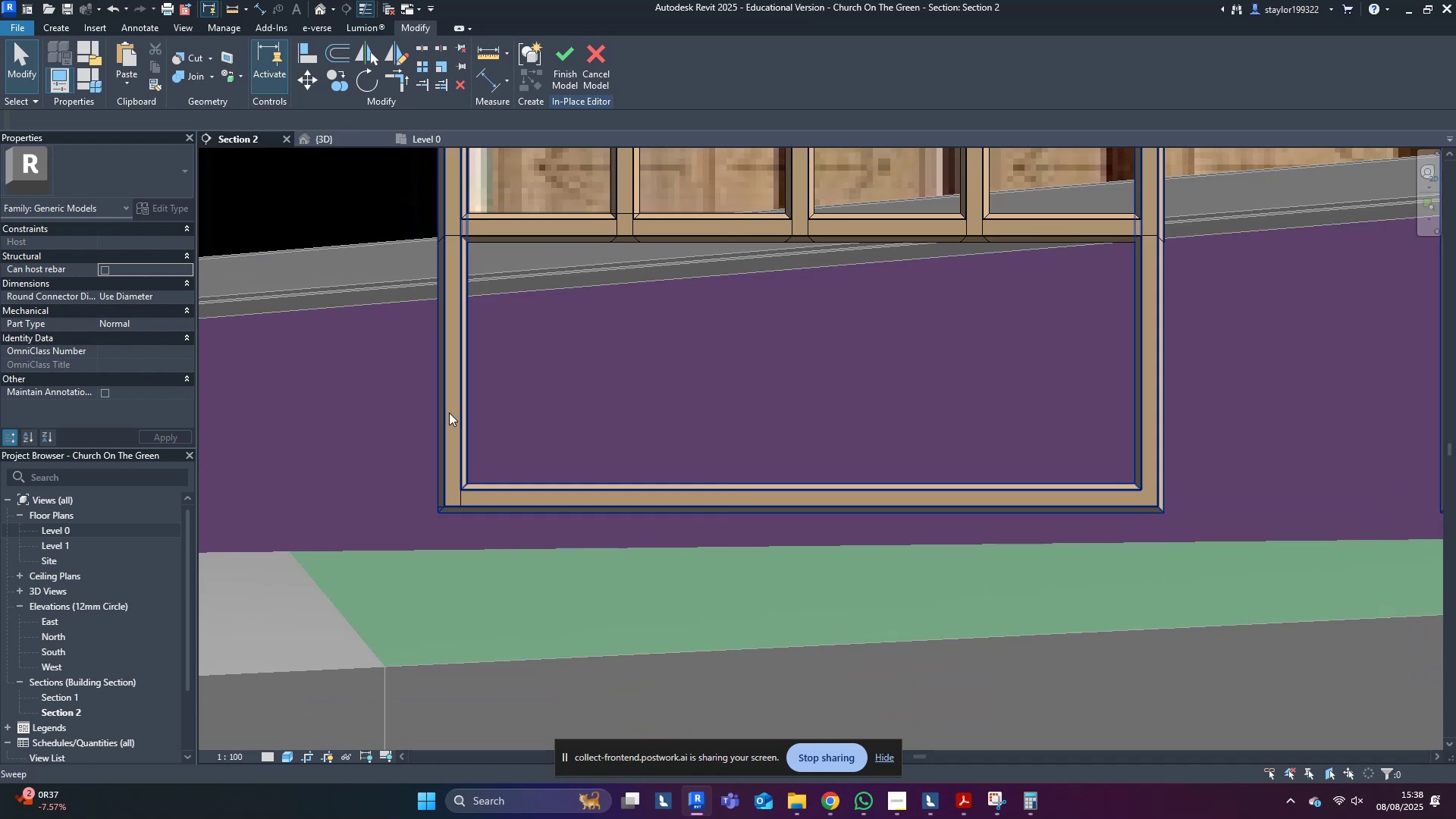 
left_click([60, 27])
 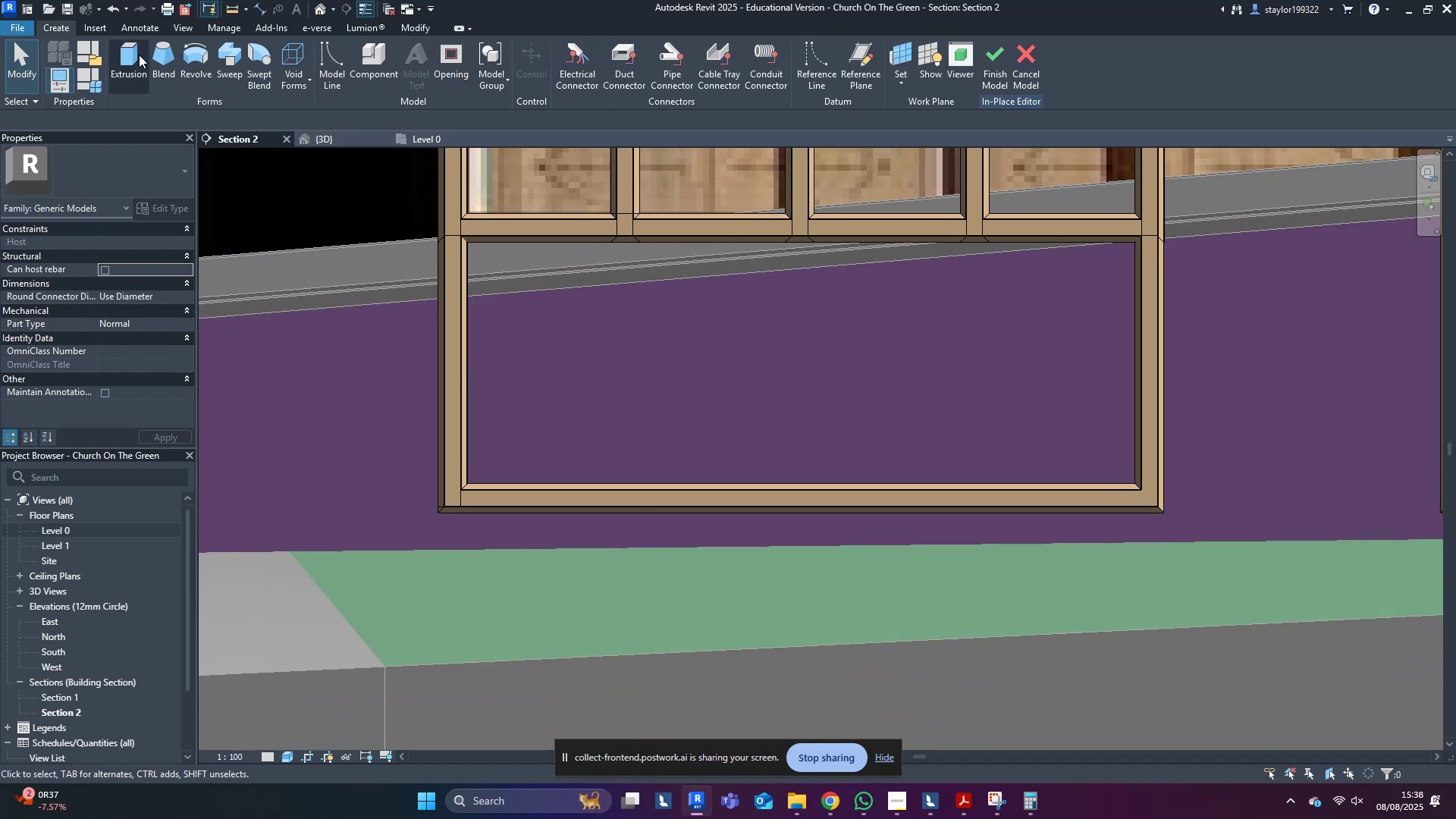 
left_click([136, 54])
 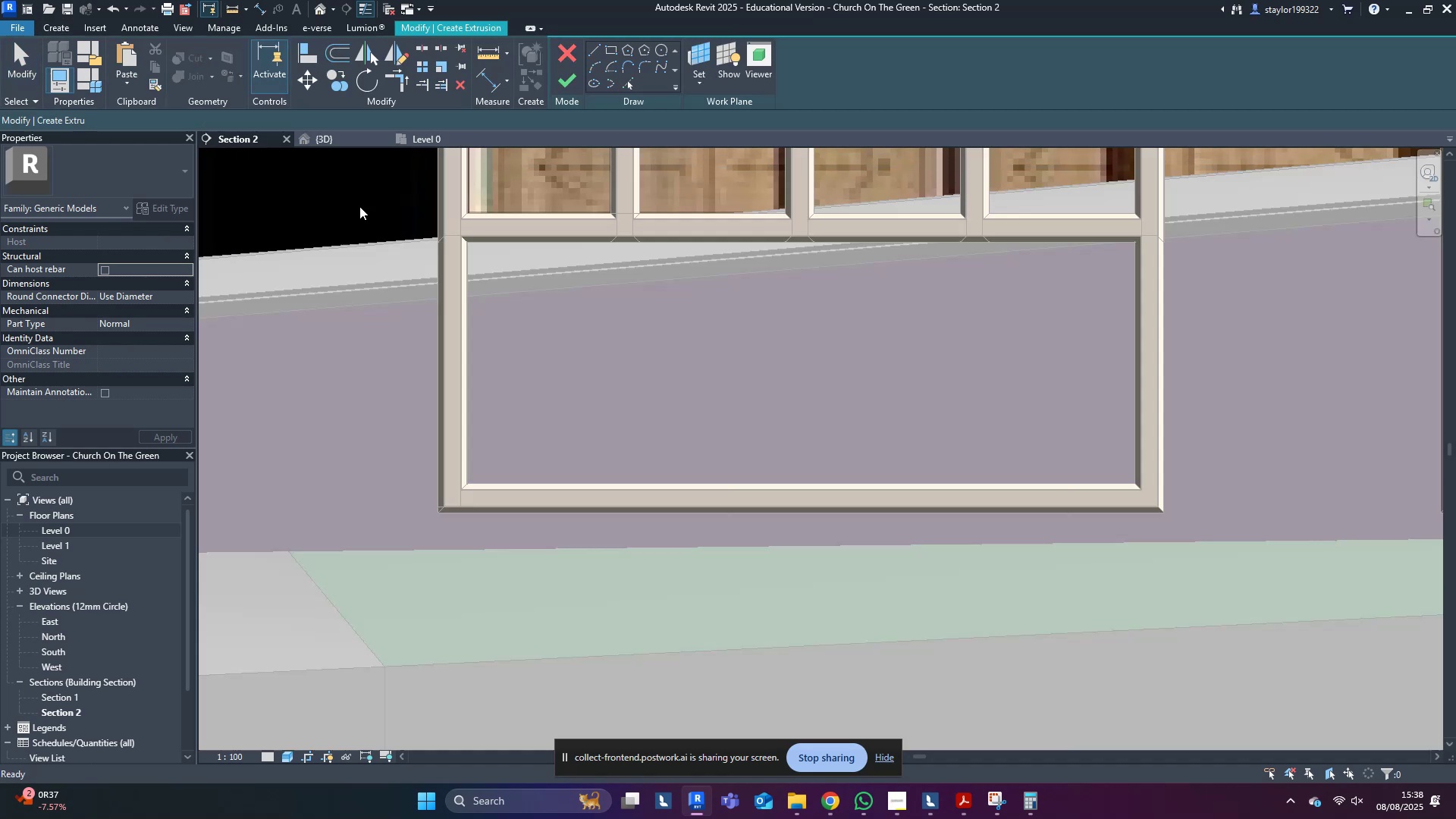 
middle_click([491, 278])
 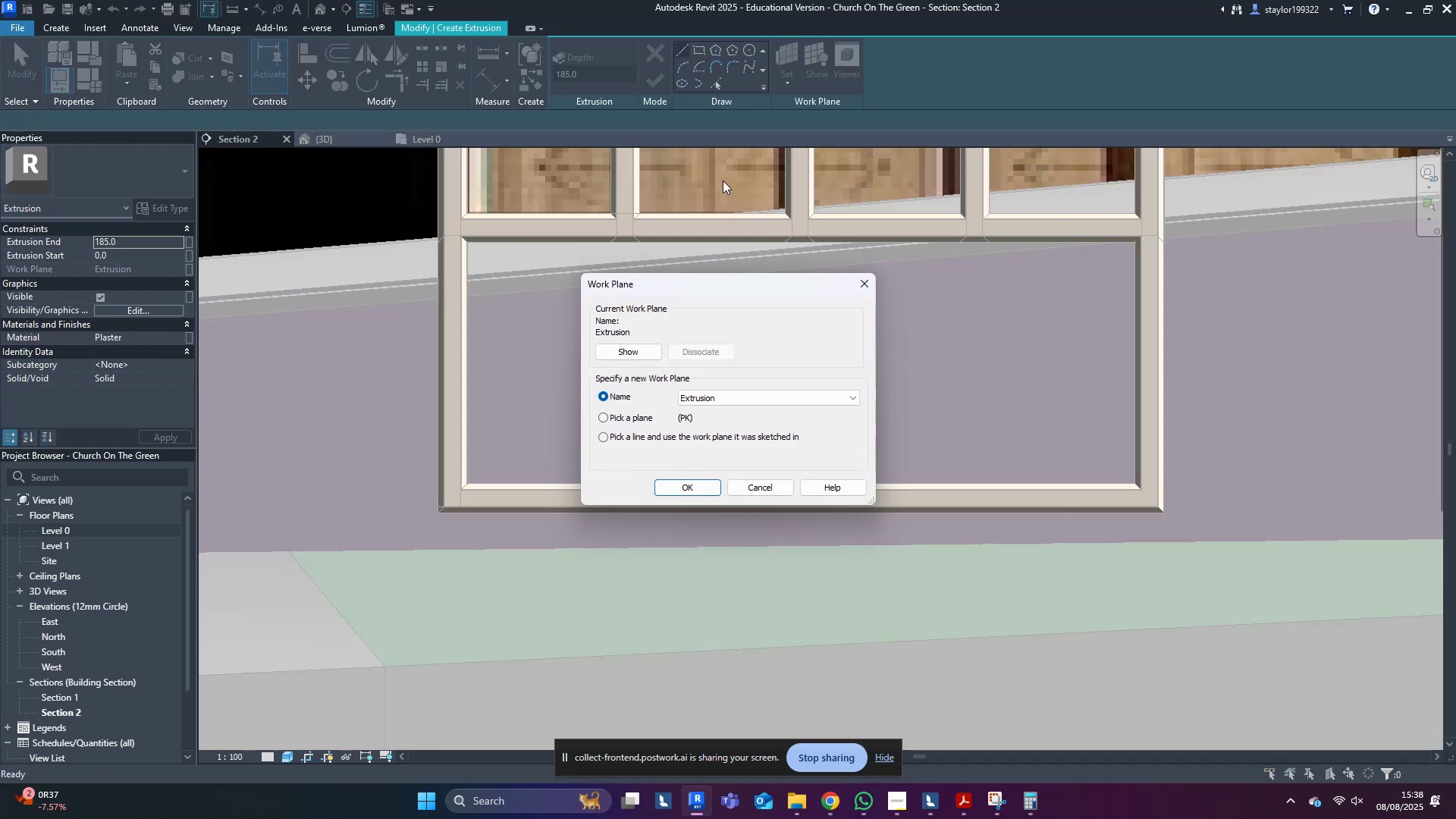 
left_click([614, 420])
 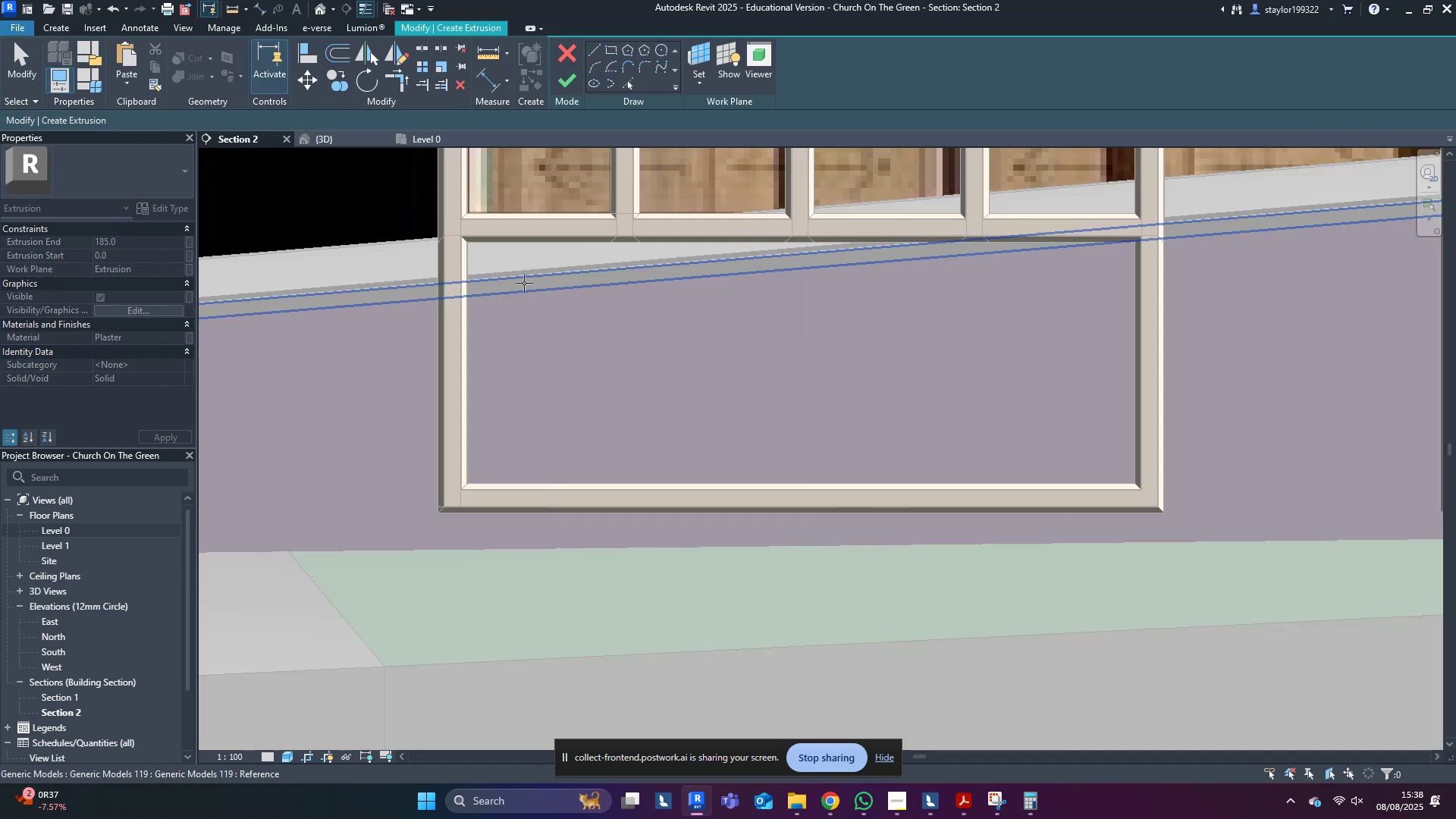 
scroll: coordinate [550, 459], scroll_direction: down, amount: 6.0
 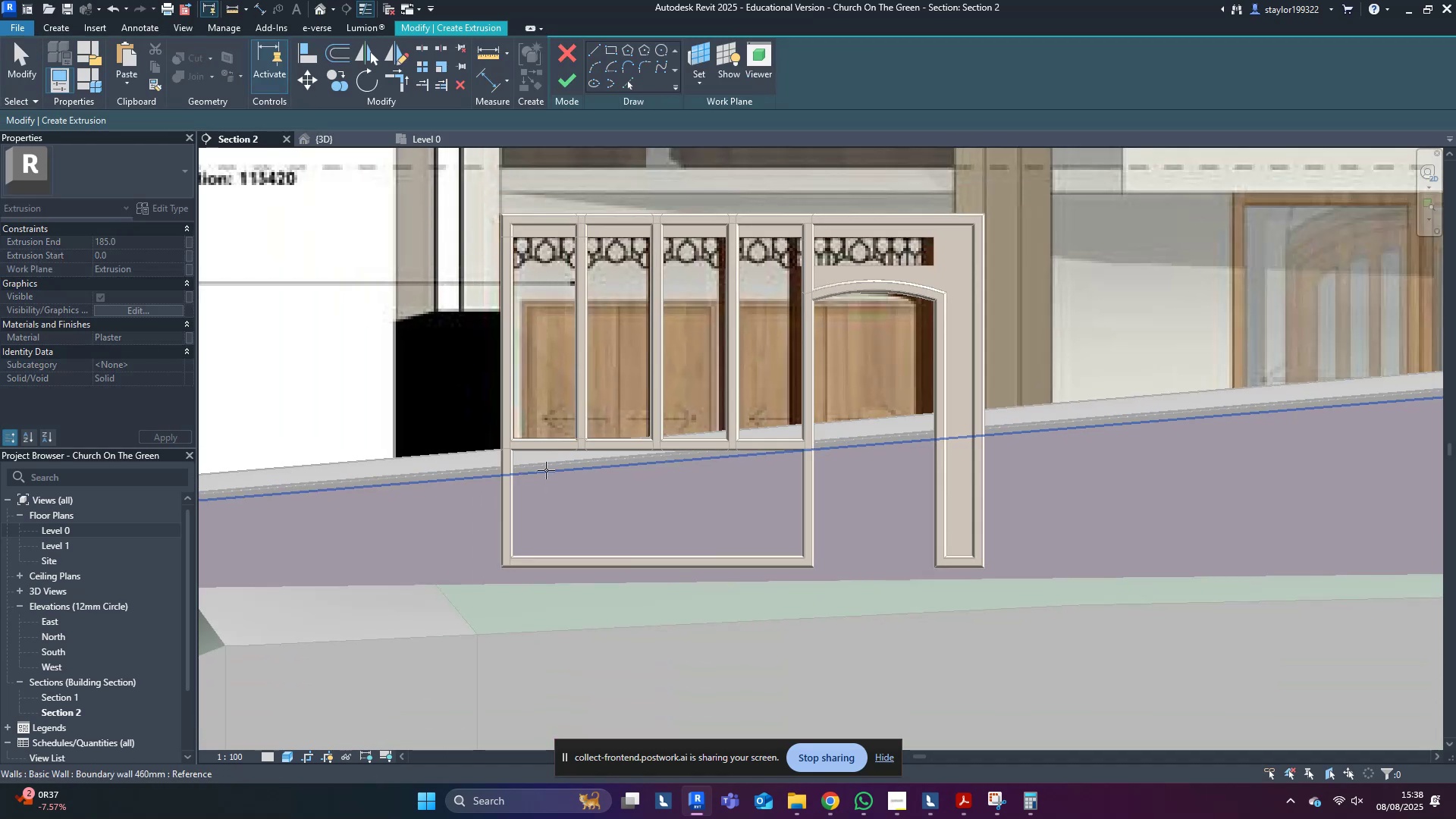 
scroll: coordinate [529, 431], scroll_direction: up, amount: 9.0
 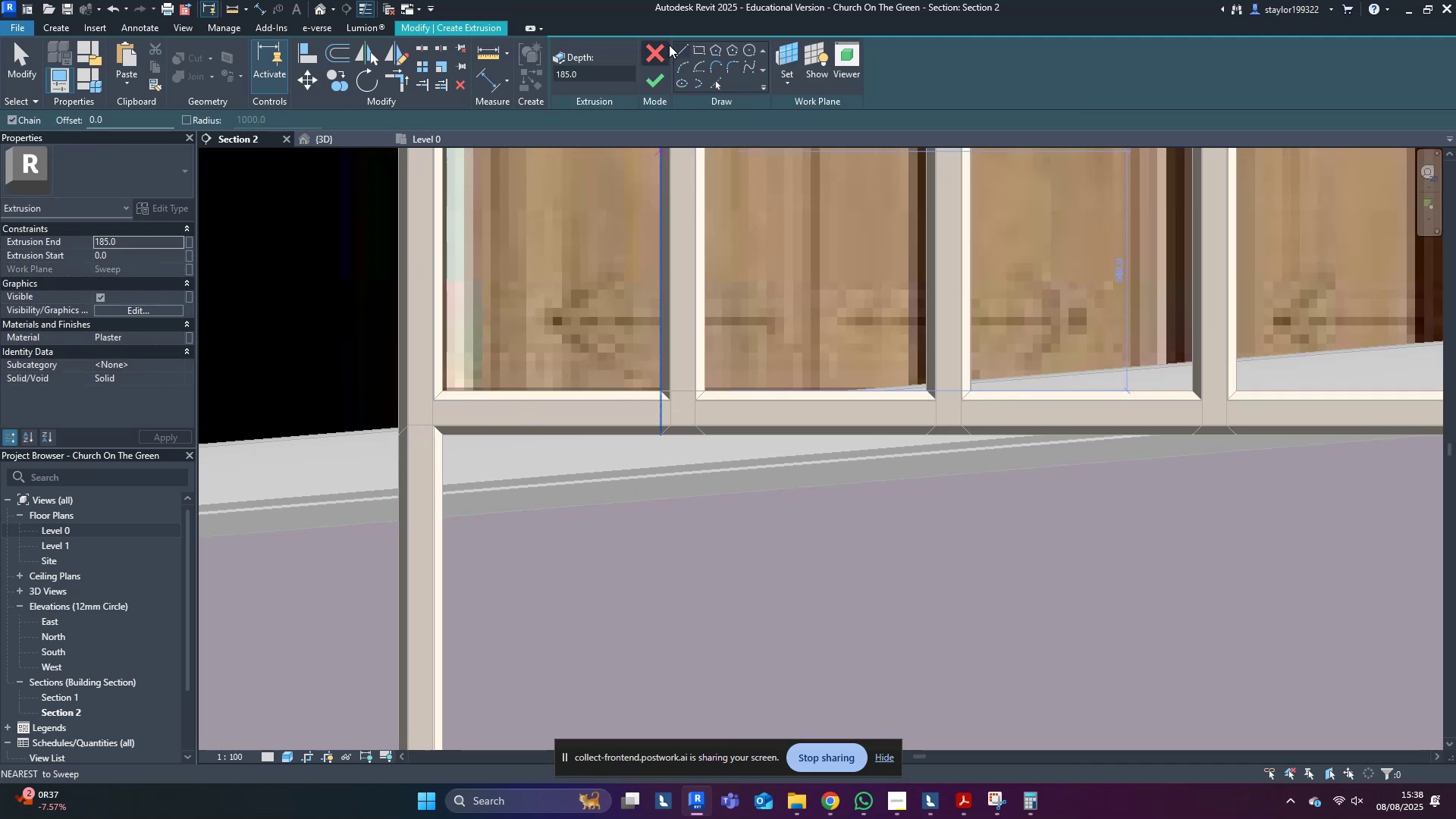 
left_click([703, 48])
 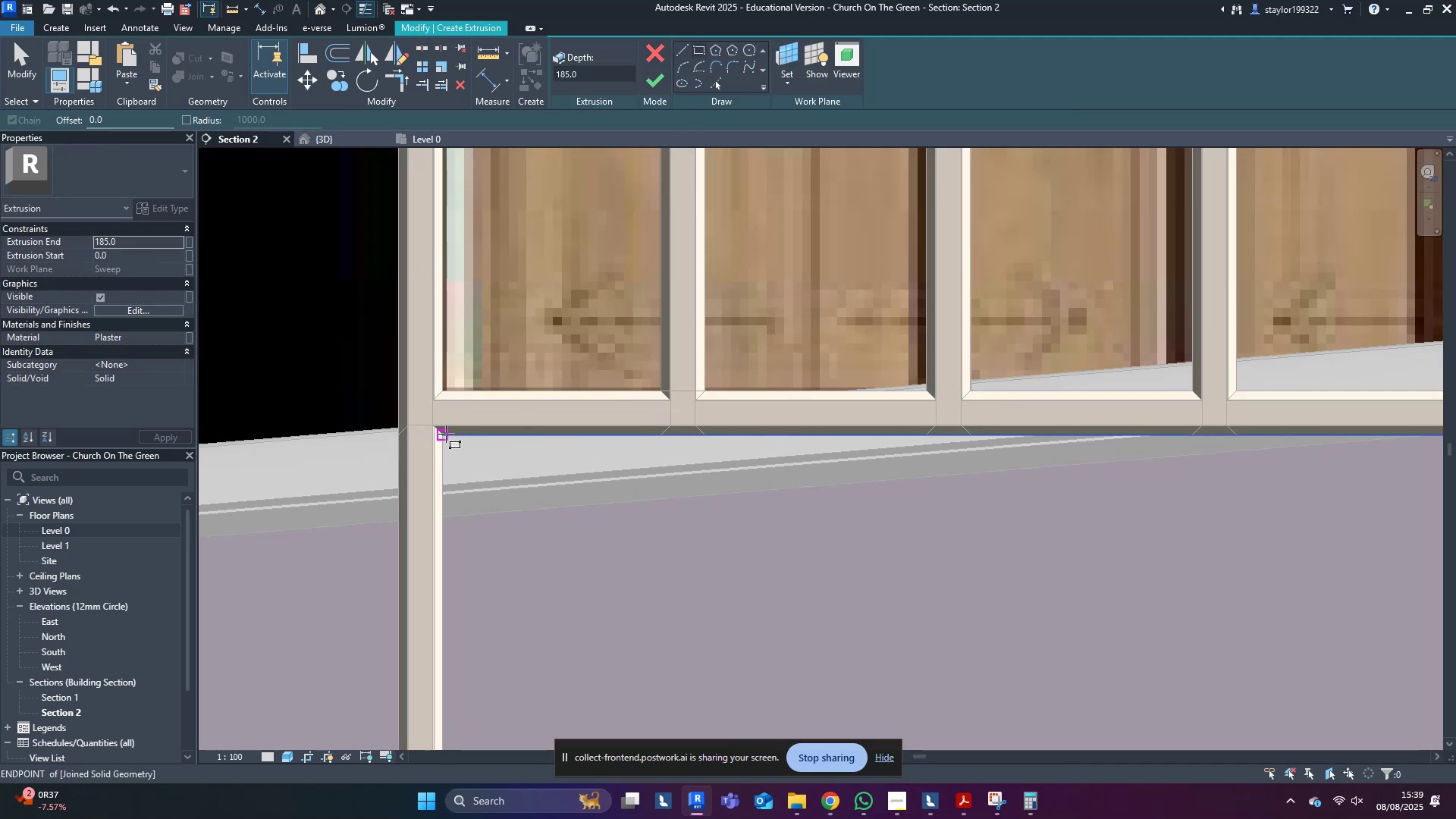 
left_click([444, 431])
 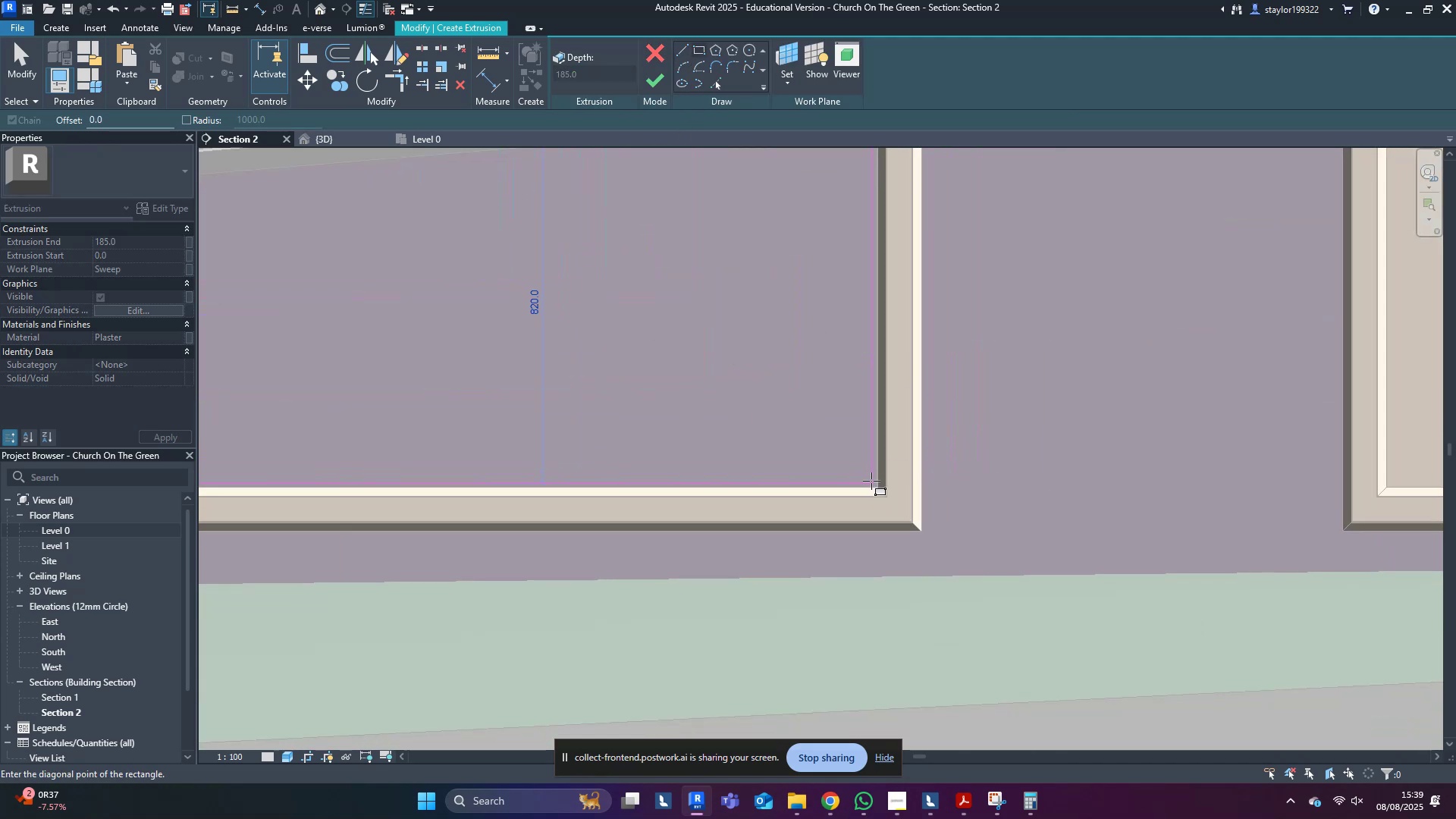 
left_click([878, 487])
 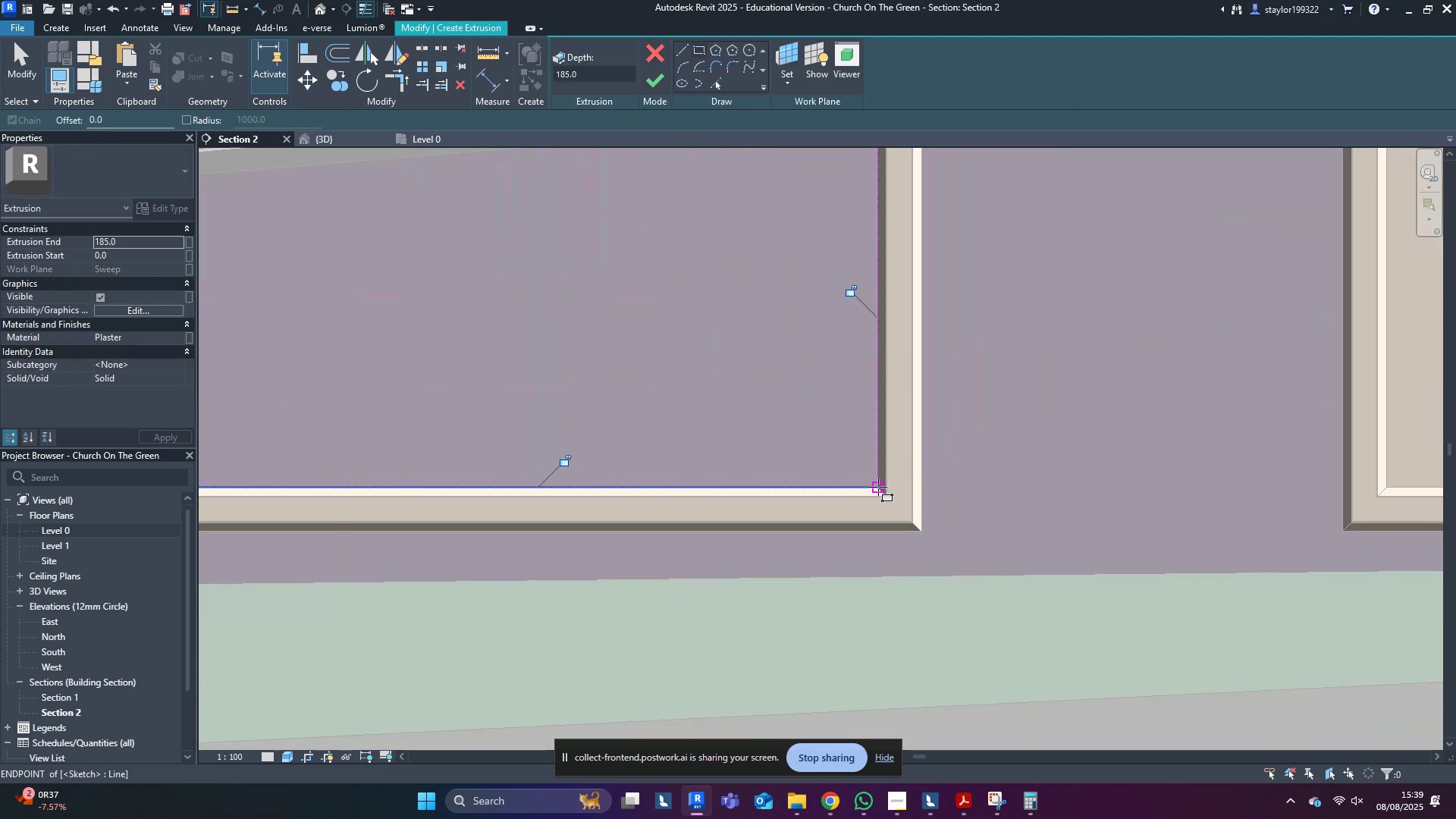 
key(Escape)
type(o50)
 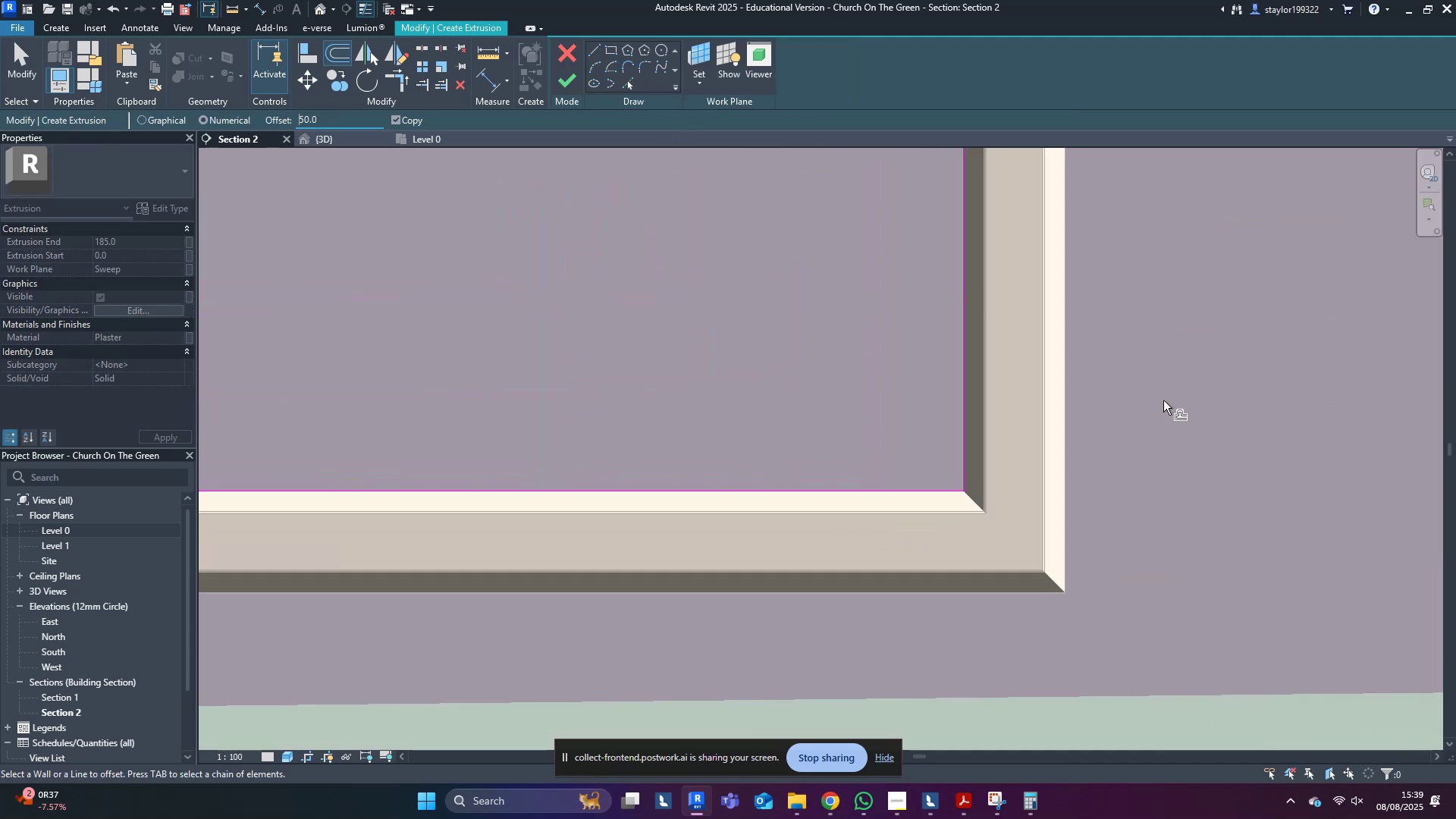 
scroll: coordinate [902, 538], scroll_direction: up, amount: 6.0
 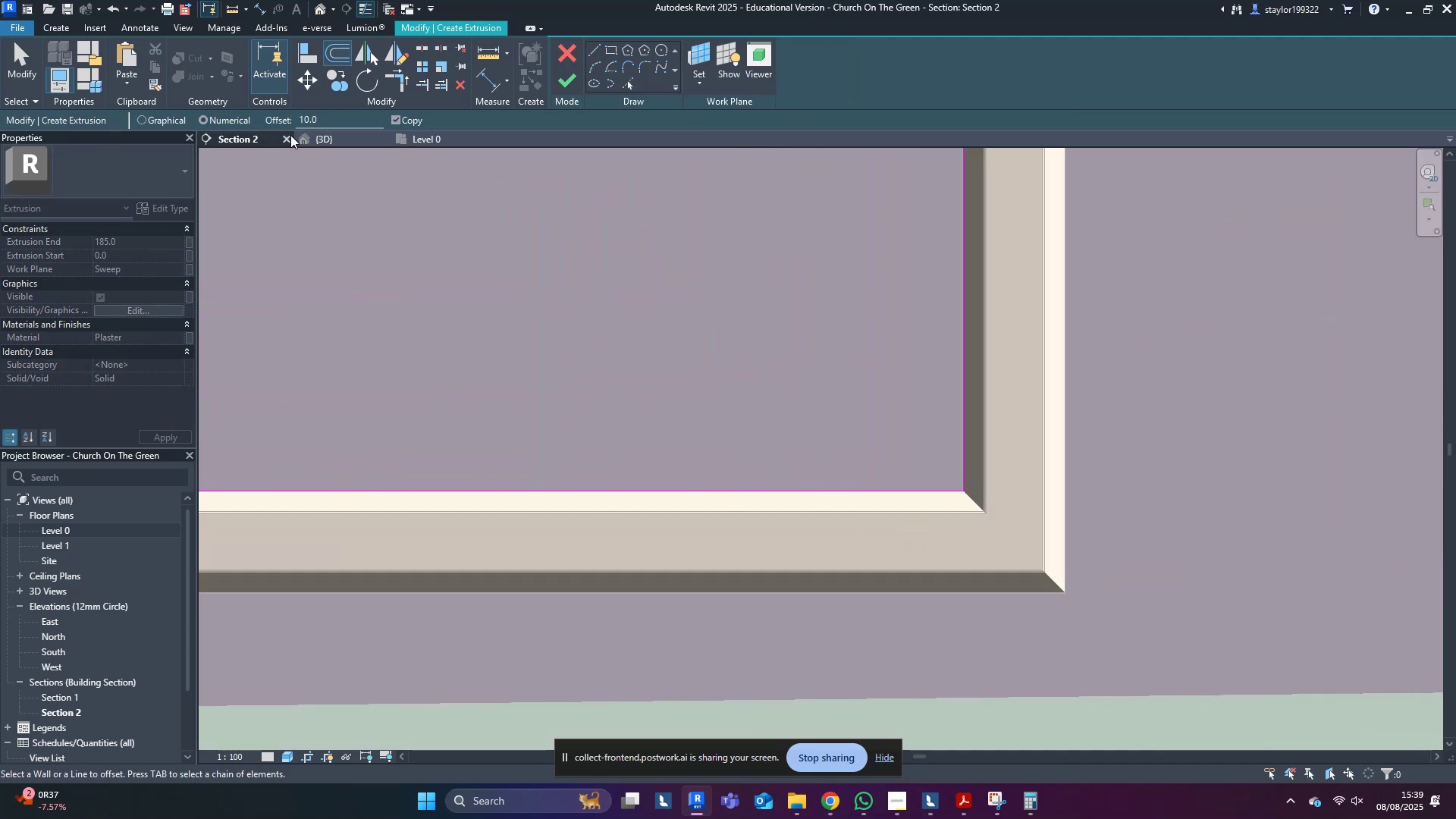 
left_click_drag(start_coordinate=[325, 118], to_coordinate=[285, 106])
 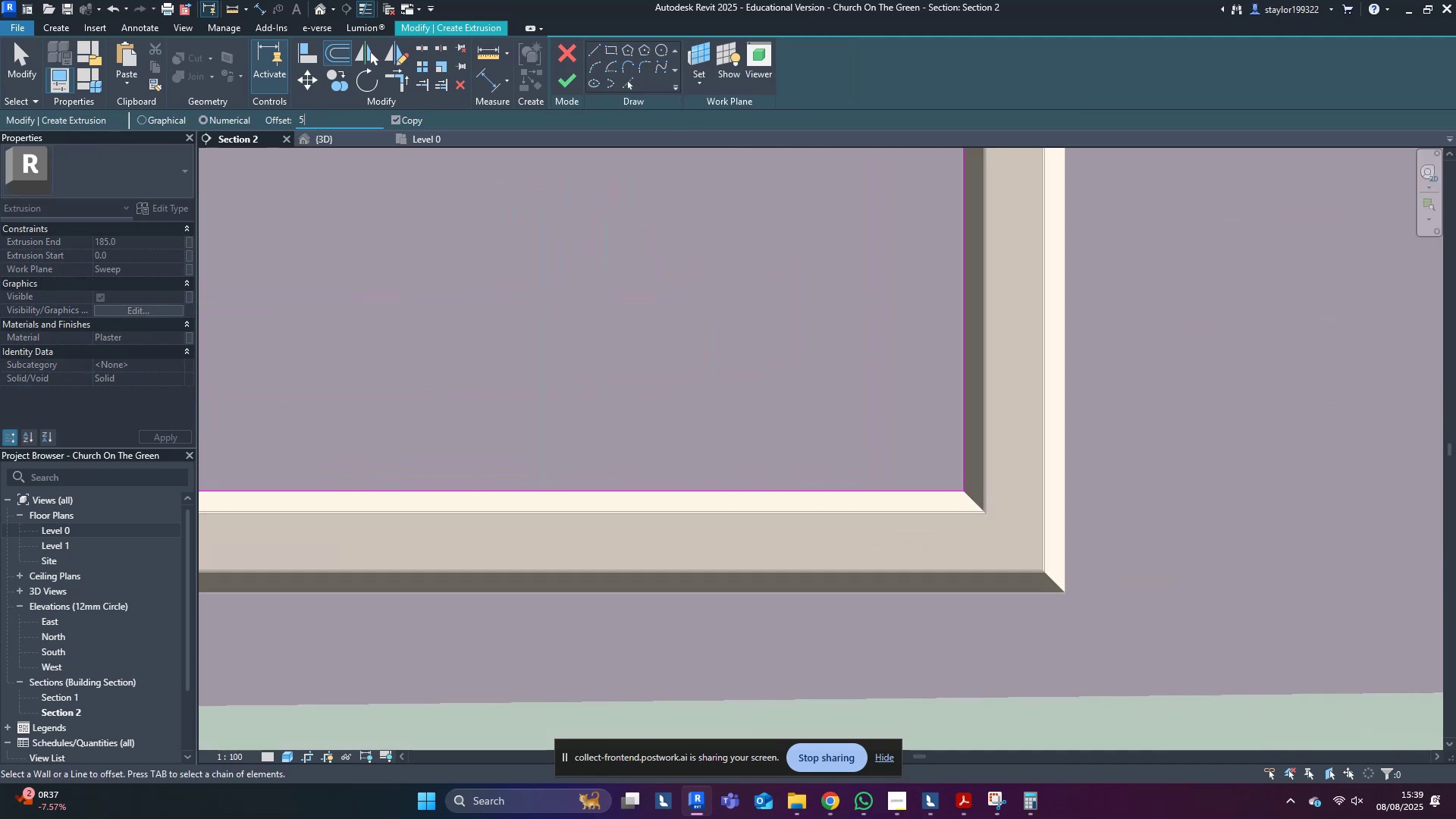 
key(Enter)
 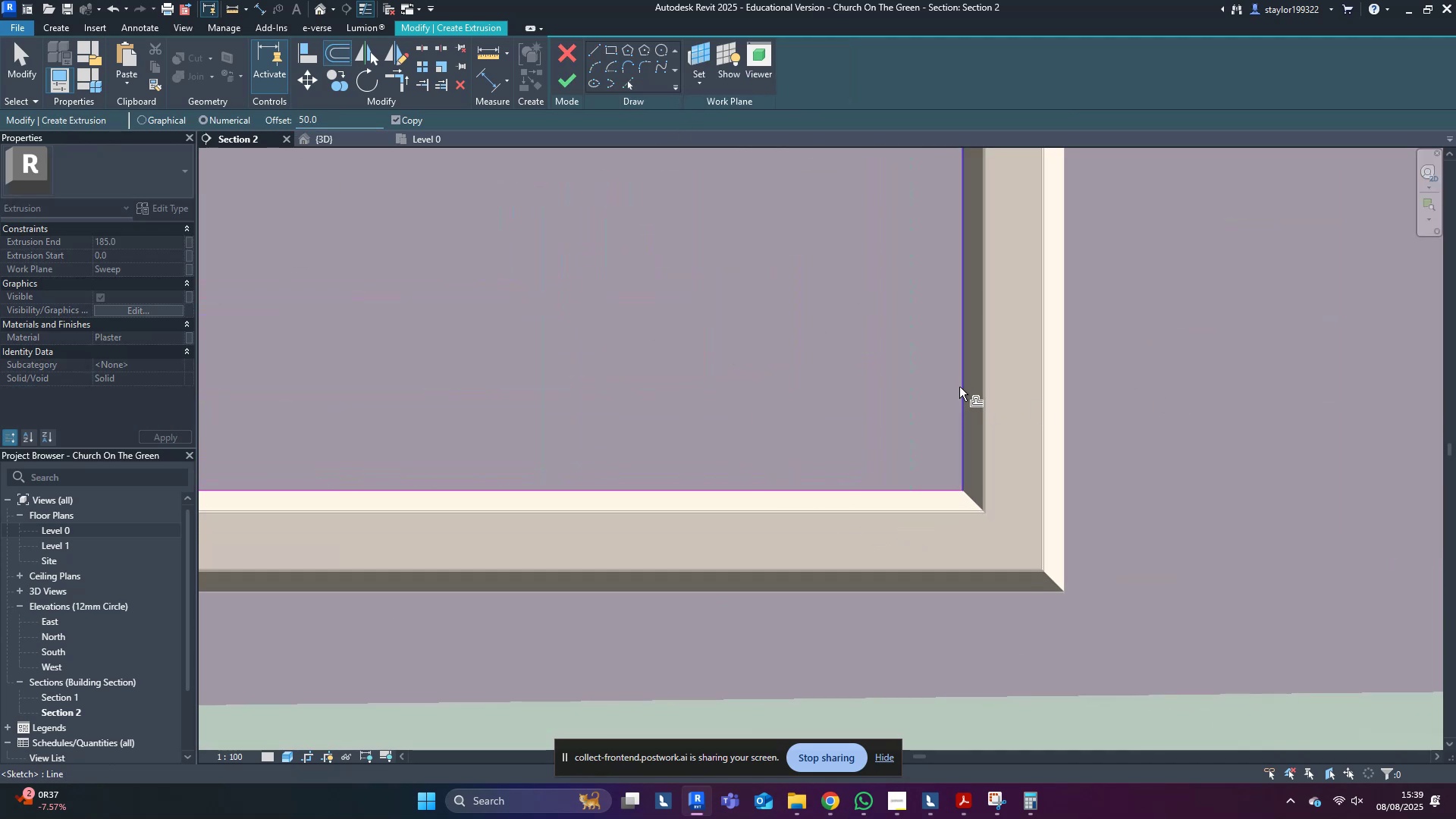 
key(Tab)
 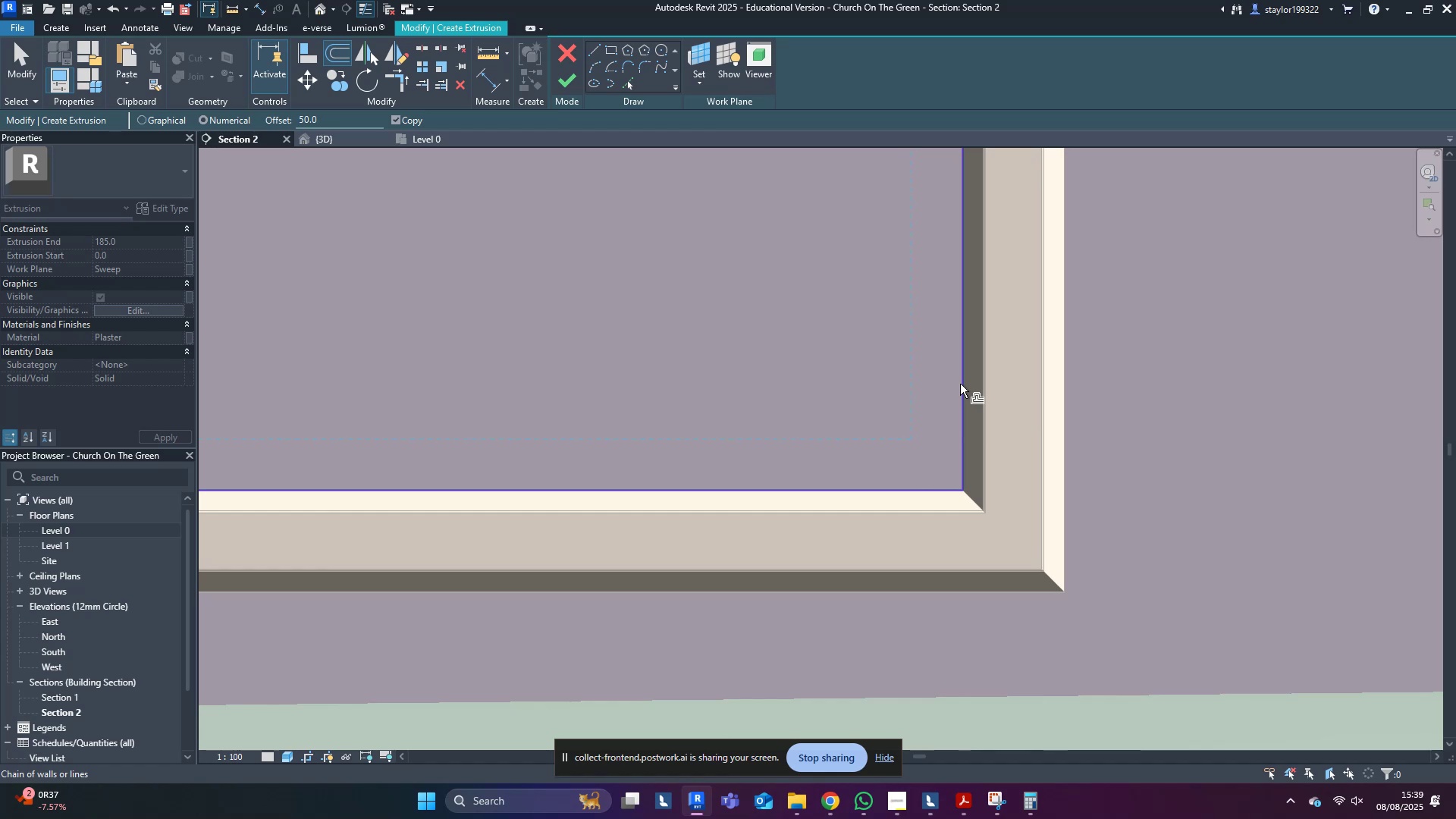 
scroll: coordinate [956, 388], scroll_direction: down, amount: 12.0
 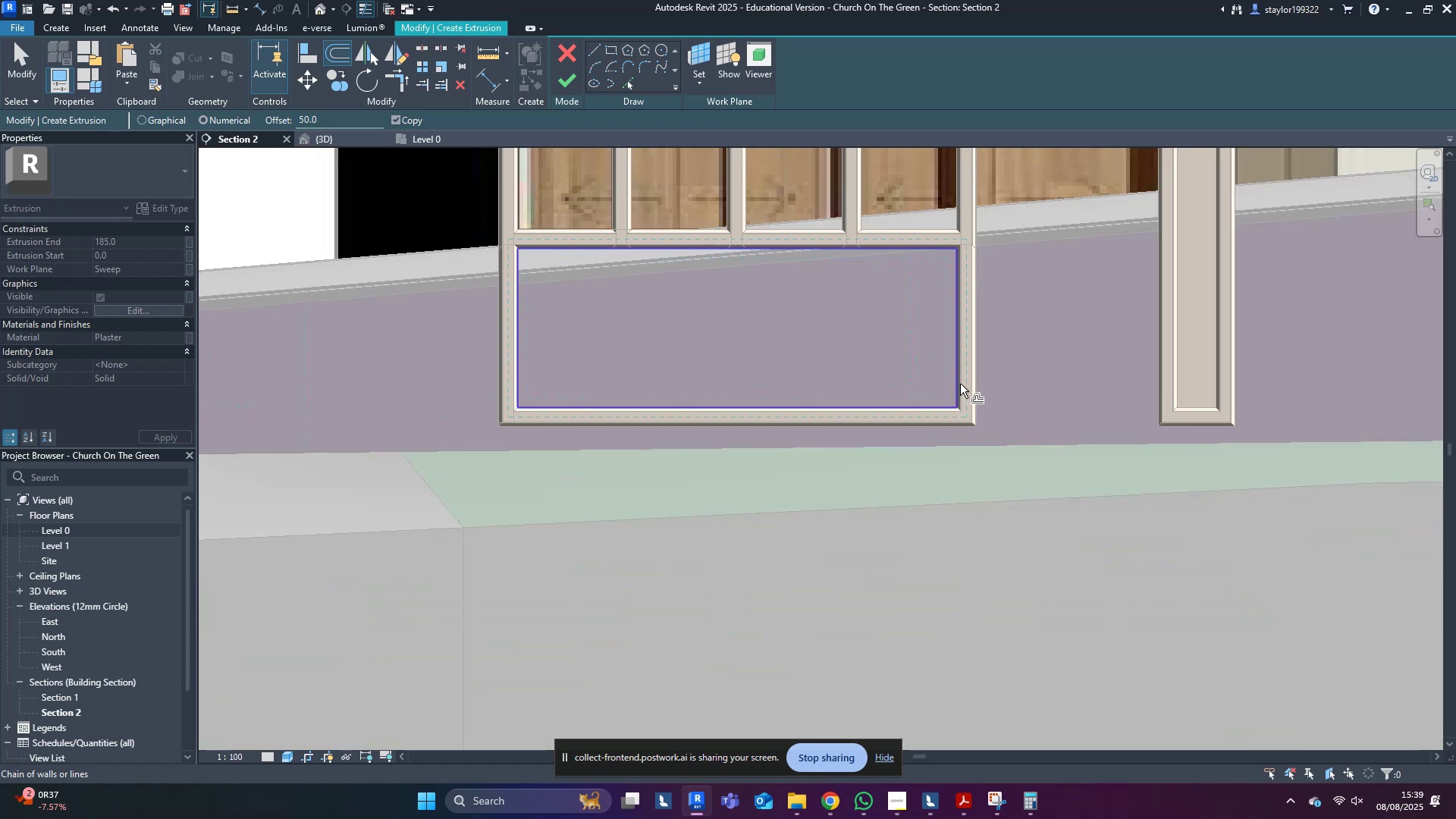 
left_click_drag(start_coordinate=[327, 115], to_coordinate=[263, 102])
 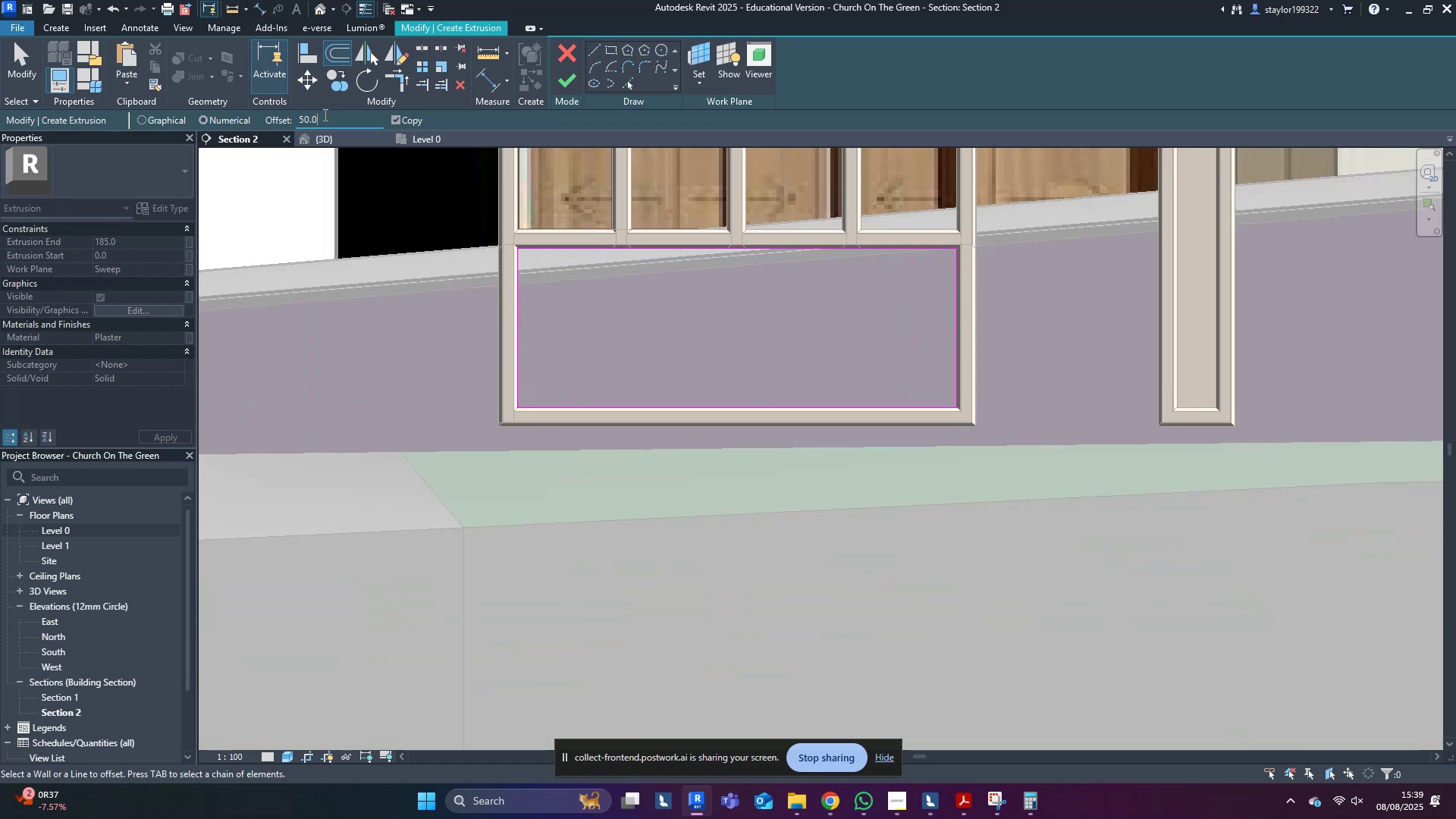 
type(25)
key(Tab)
 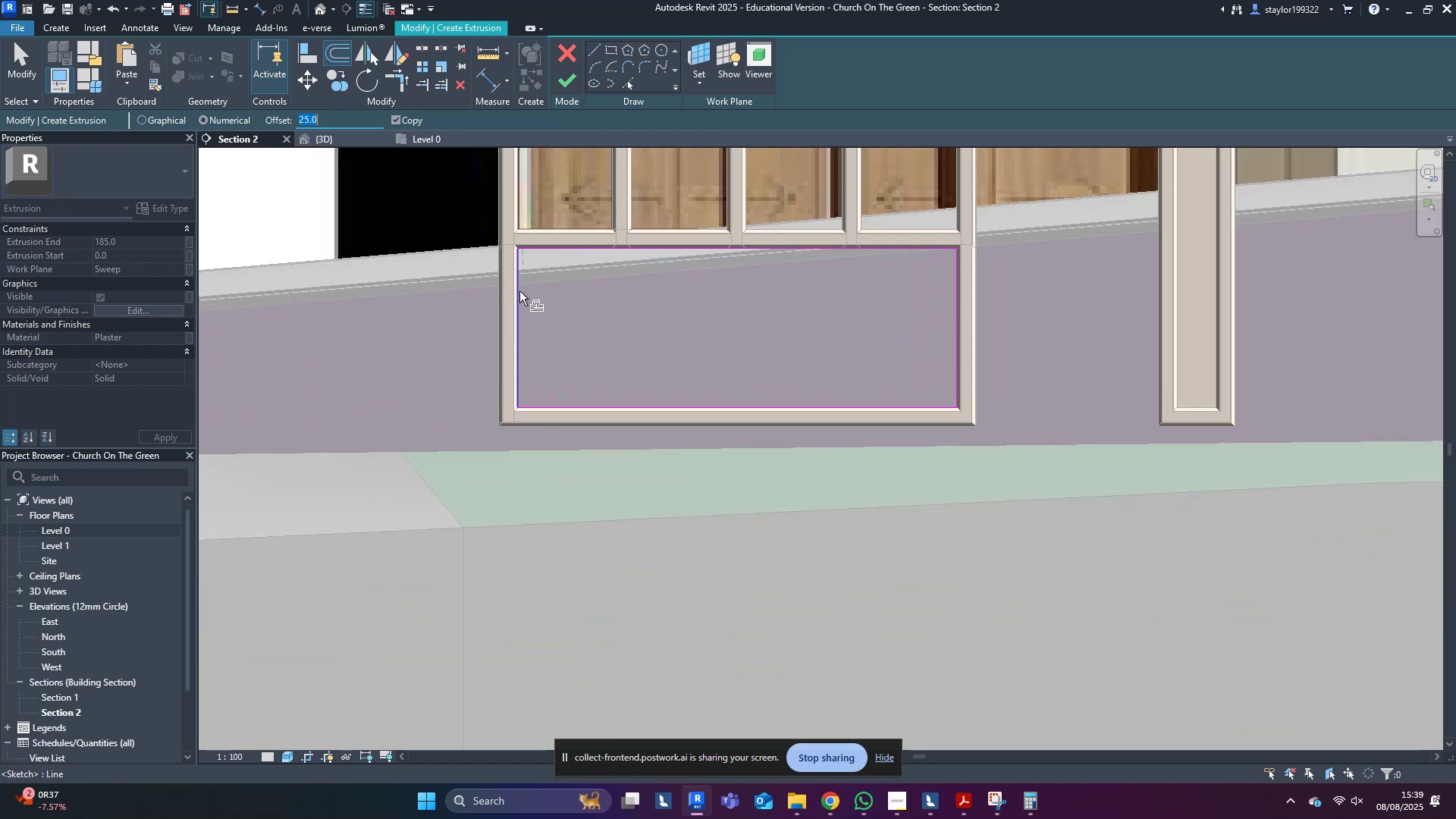 
middle_click([519, 291])
 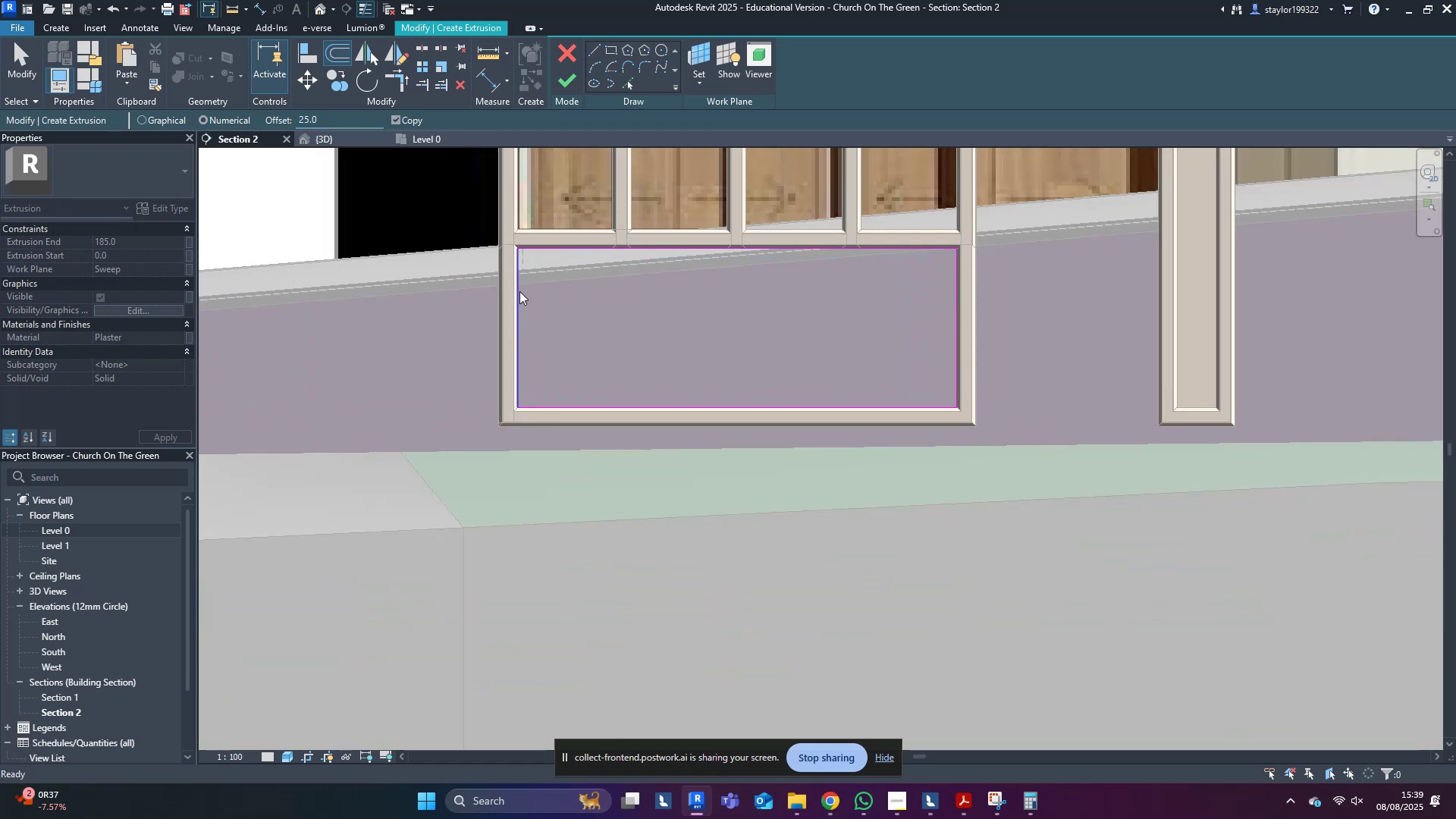 
key(Tab)
 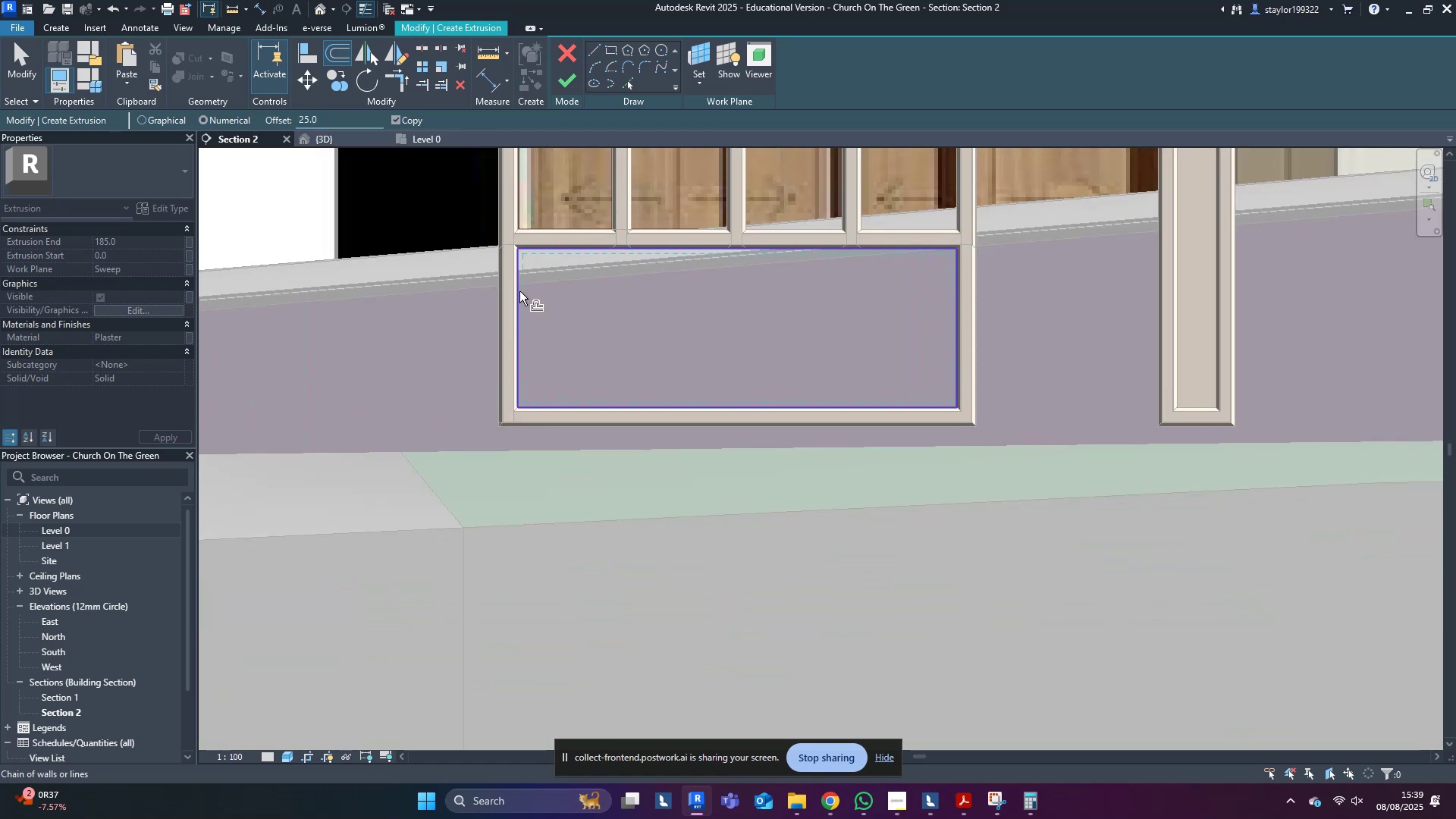 
left_click_drag(start_coordinate=[519, 291], to_coordinate=[524, 289])
 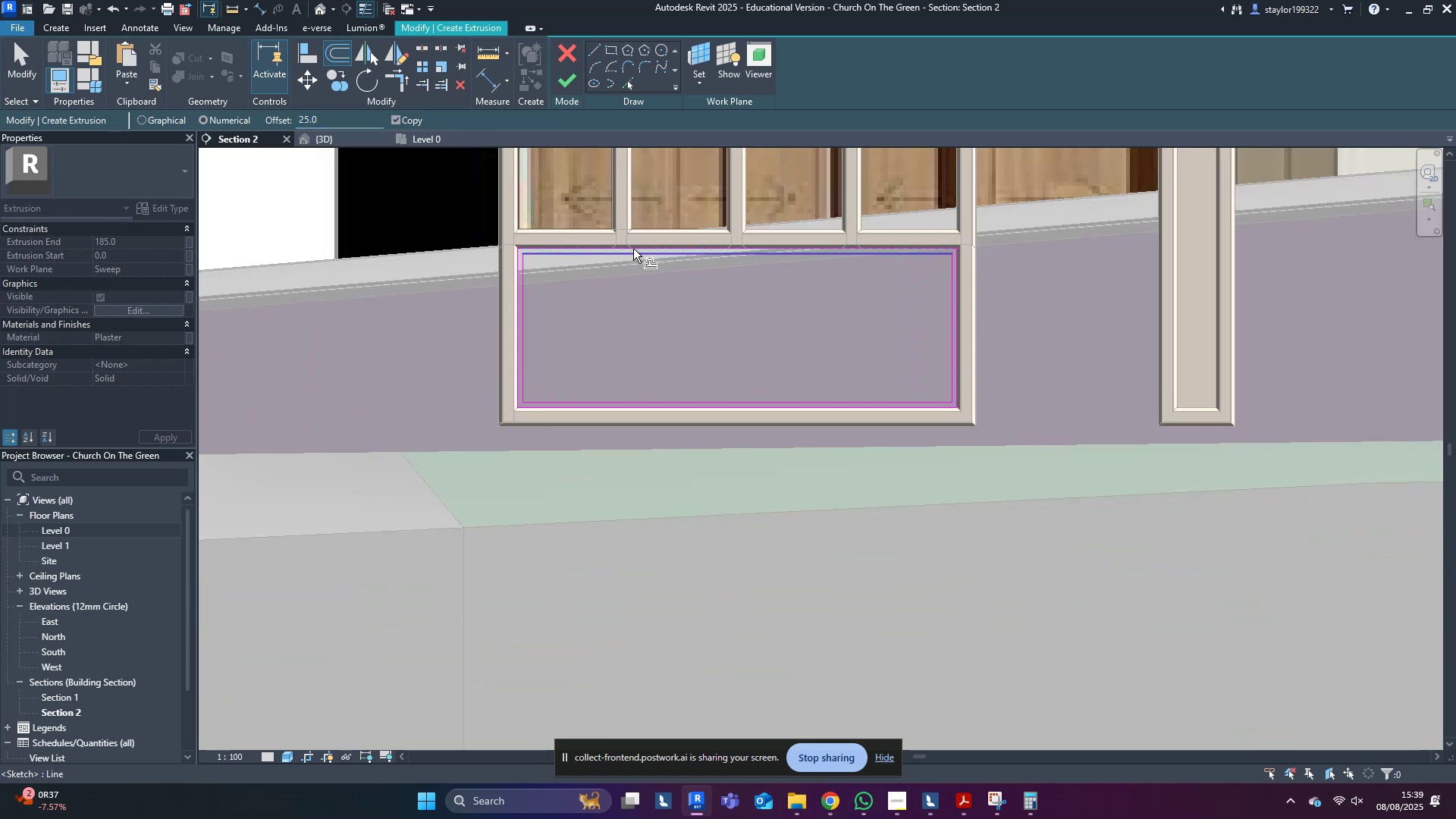 
middle_click([638, 248])
 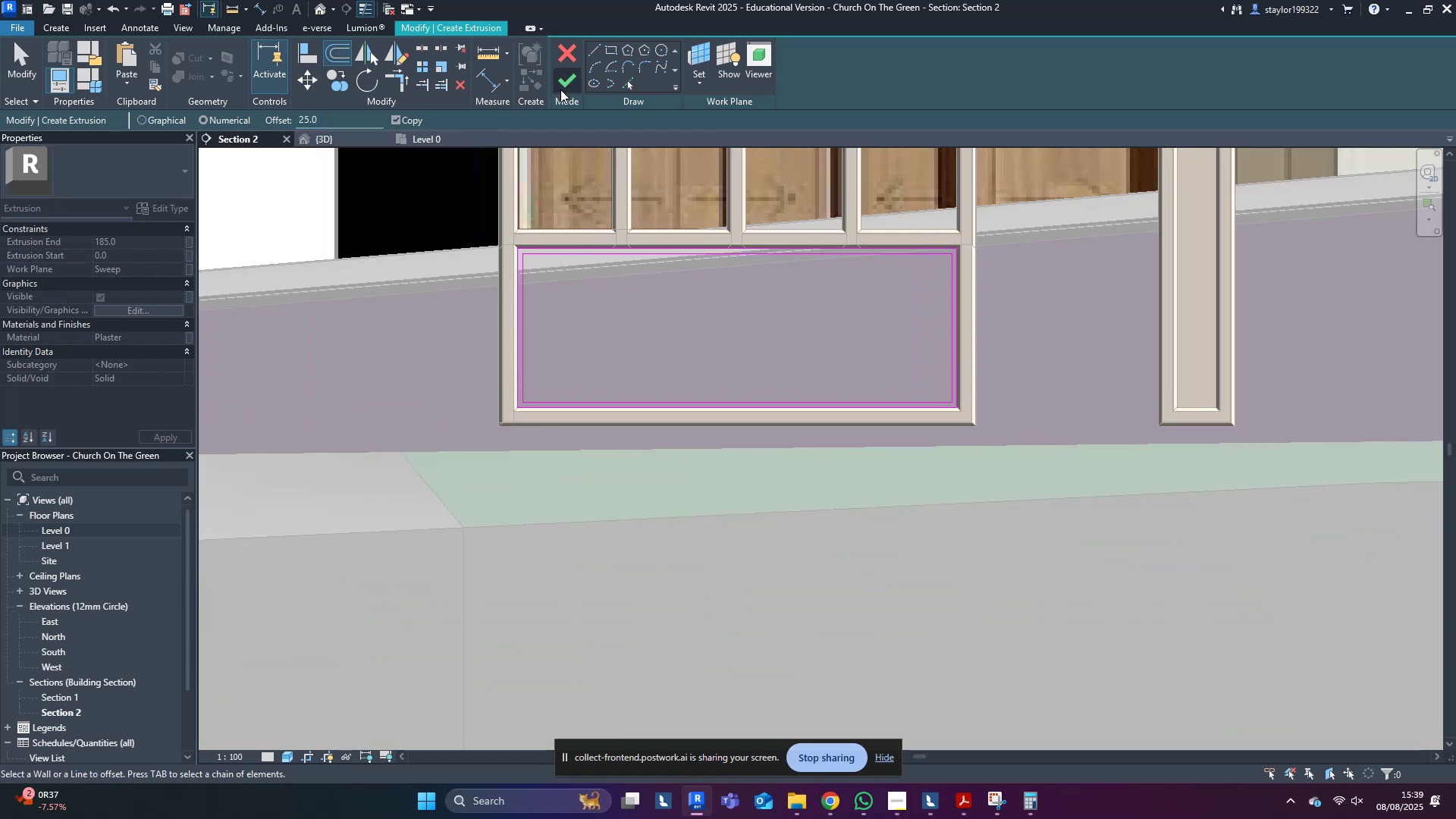 
left_click([560, 81])
 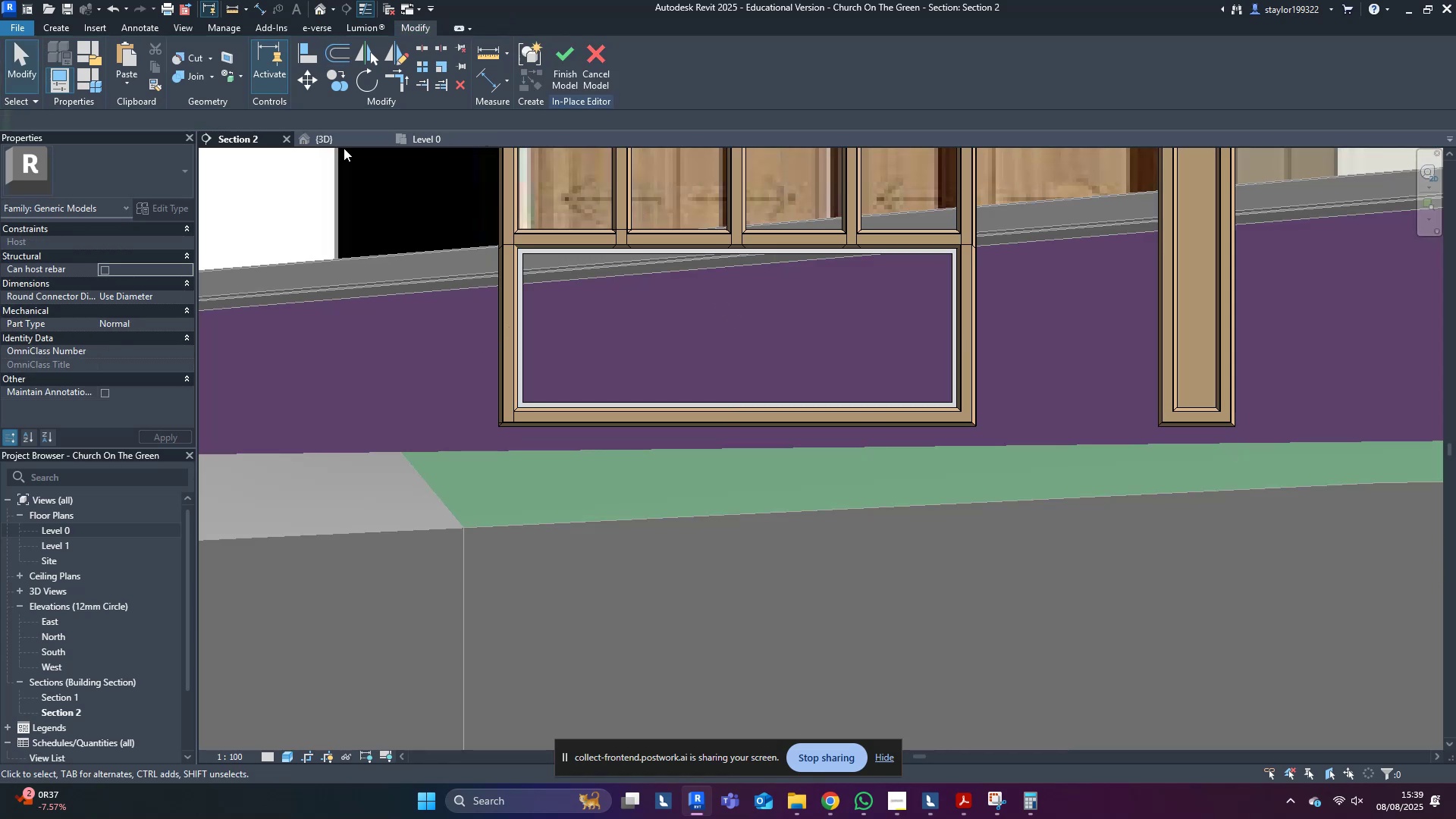 
double_click([345, 143])
 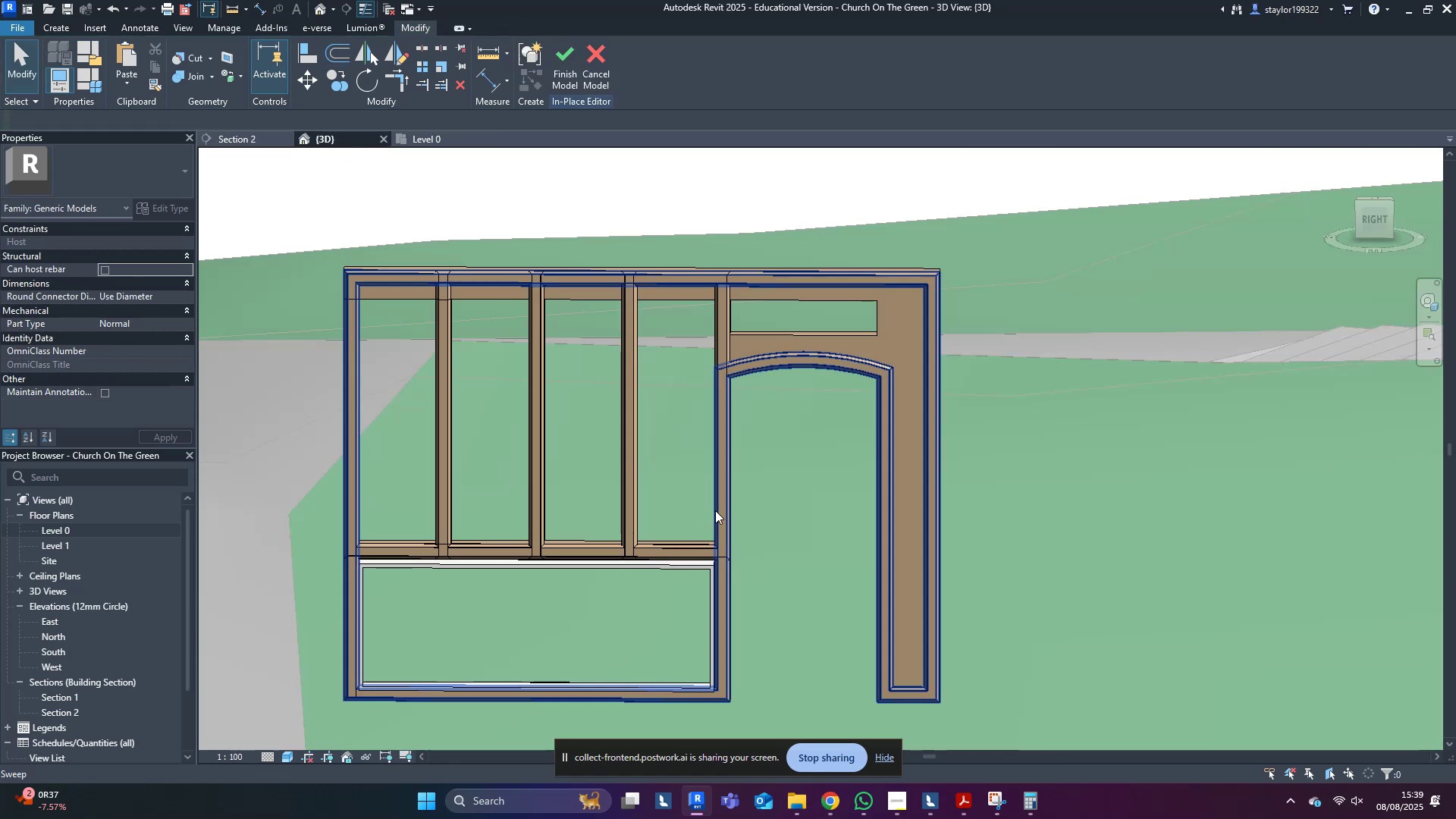 
left_click([722, 507])
 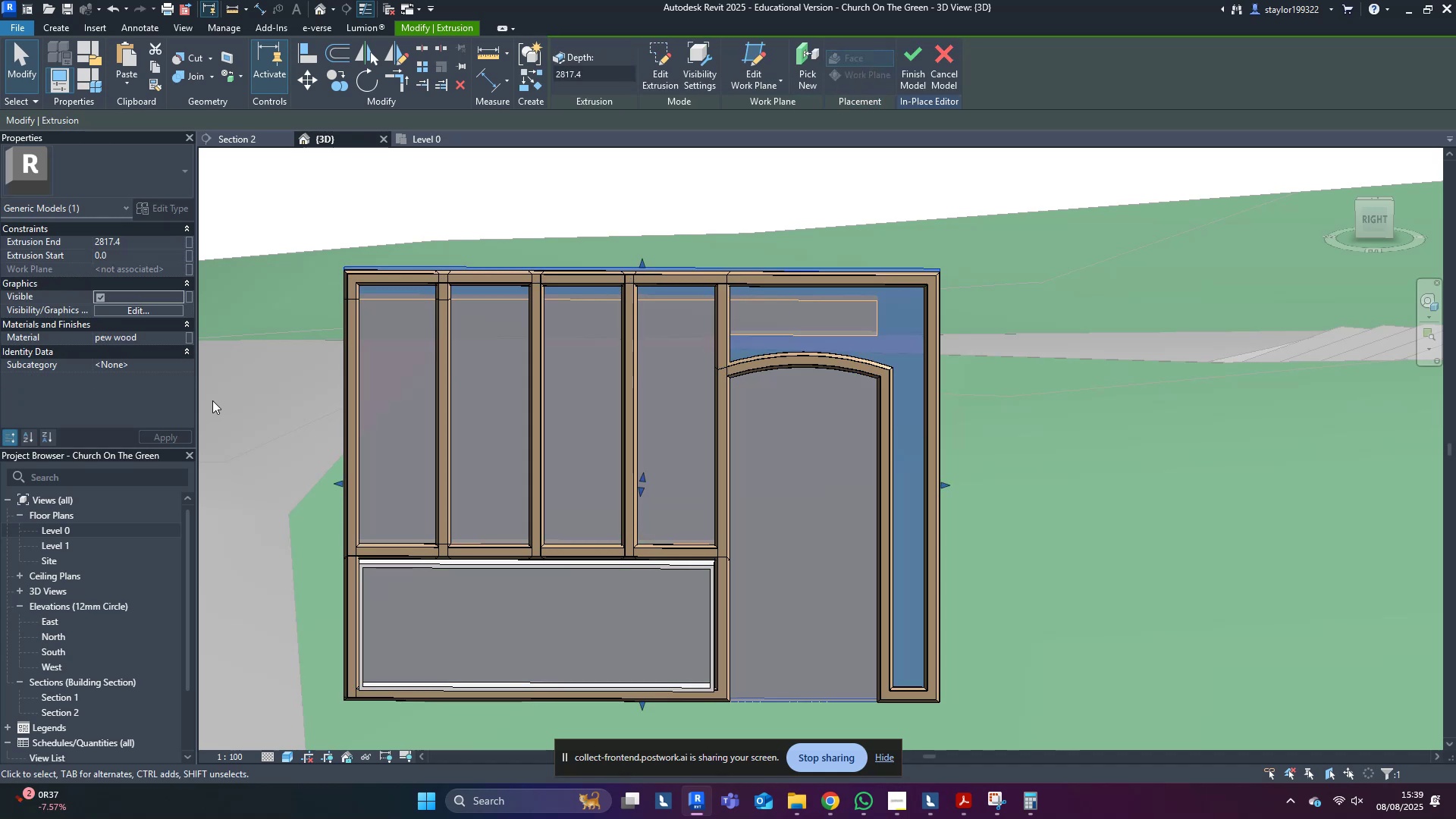 
left_click([172, 340])
 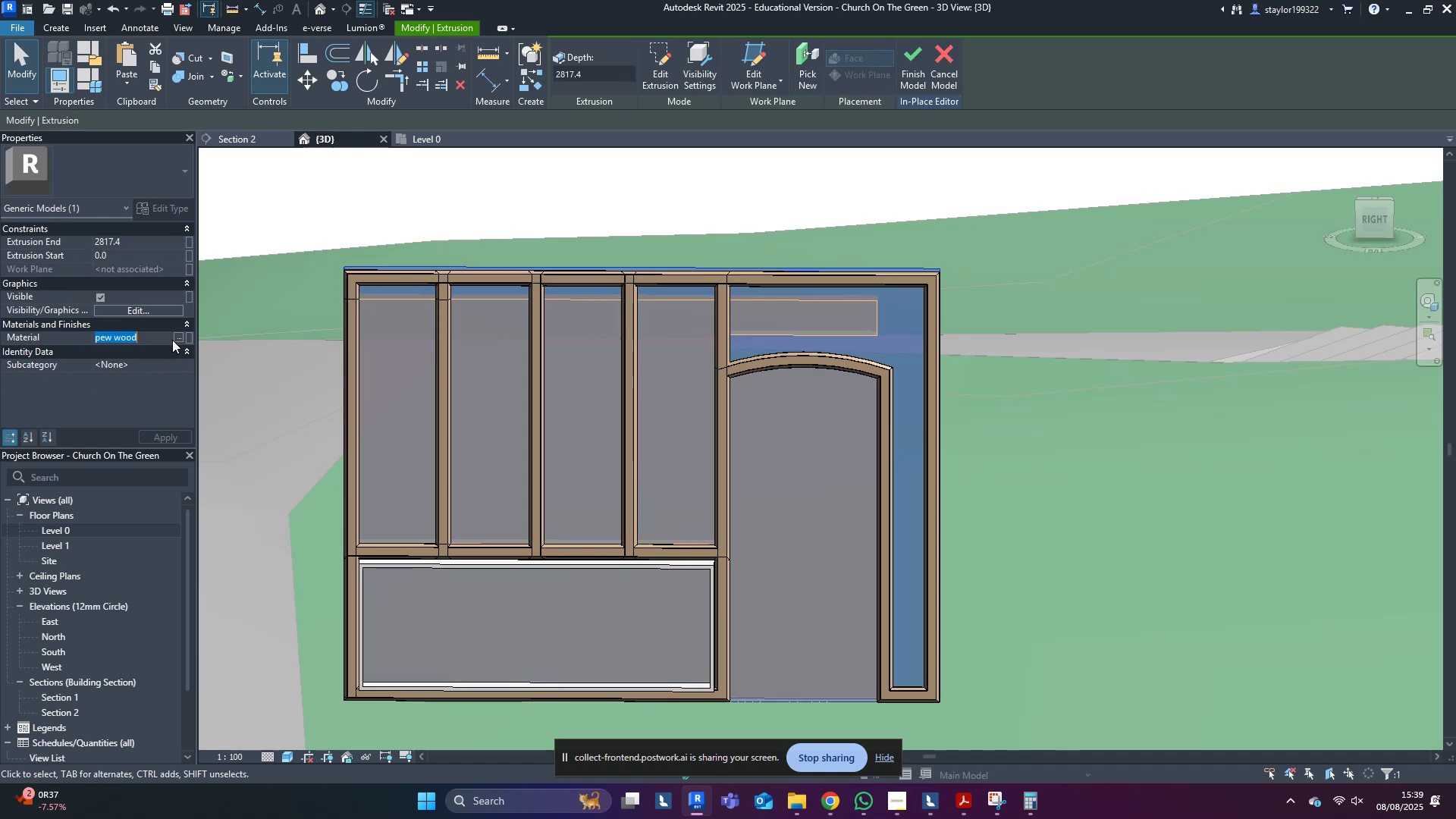 
key(Control+C)
 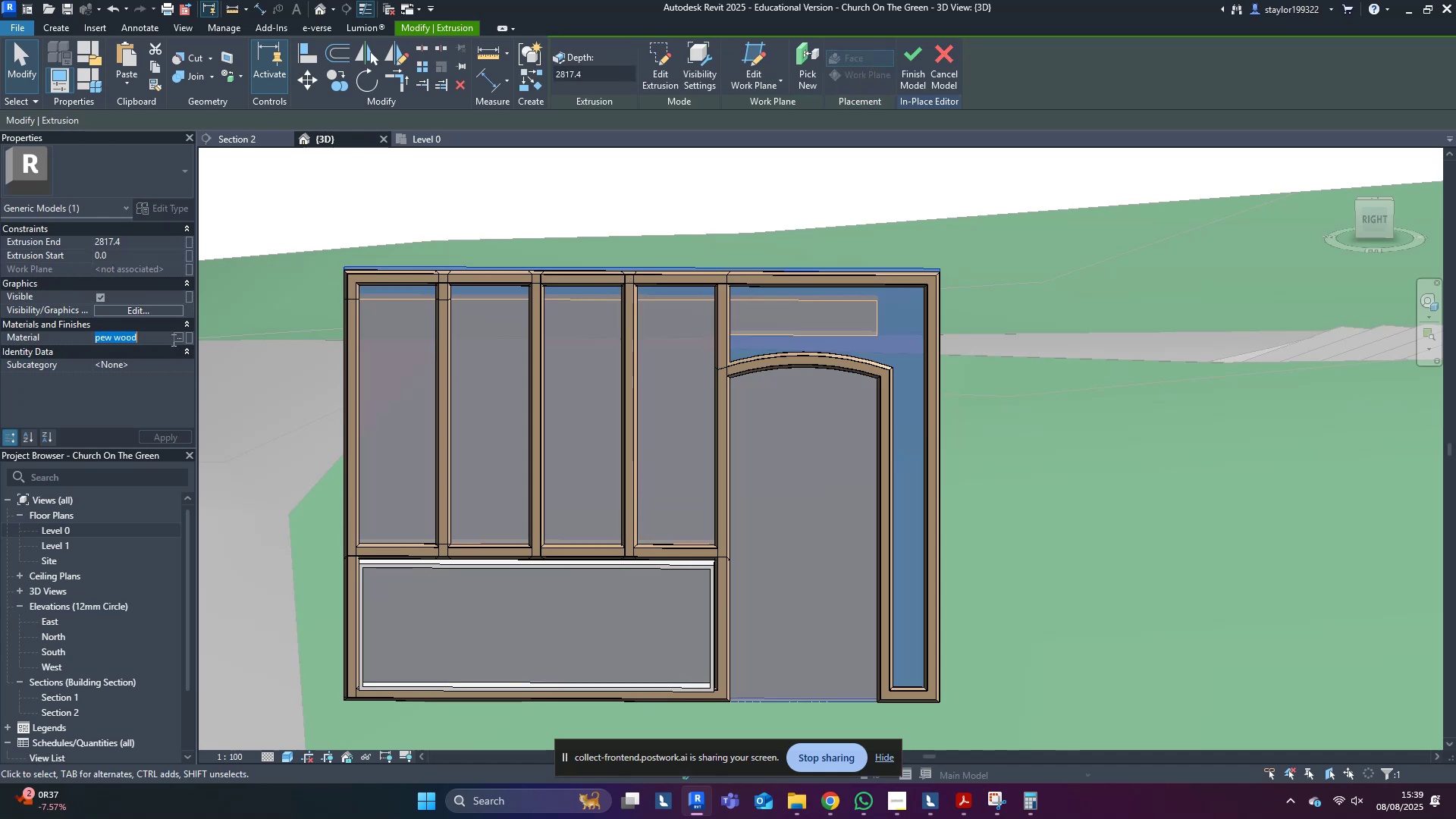 
key(Control+C)
 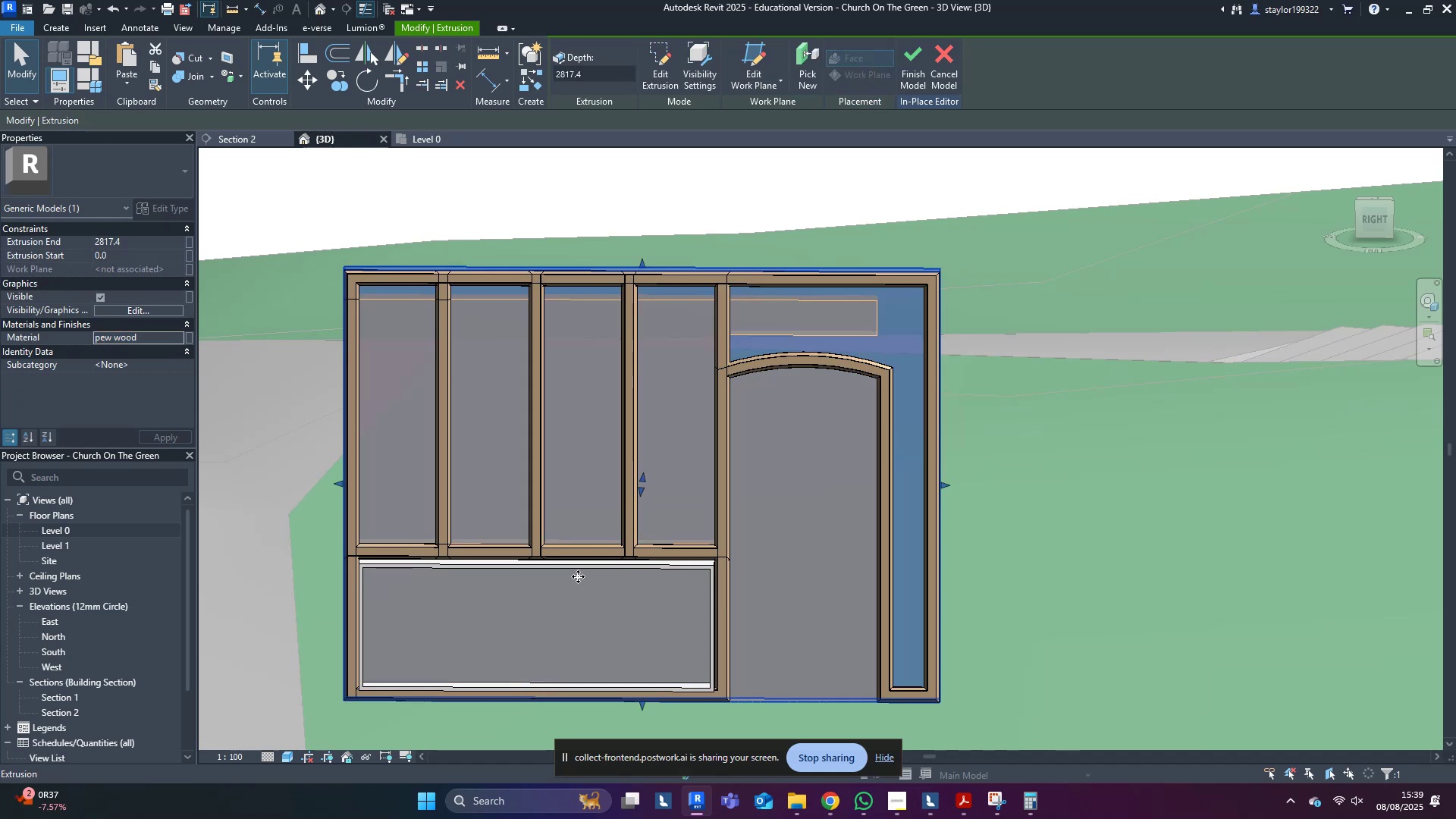 
middle_click([618, 603])
 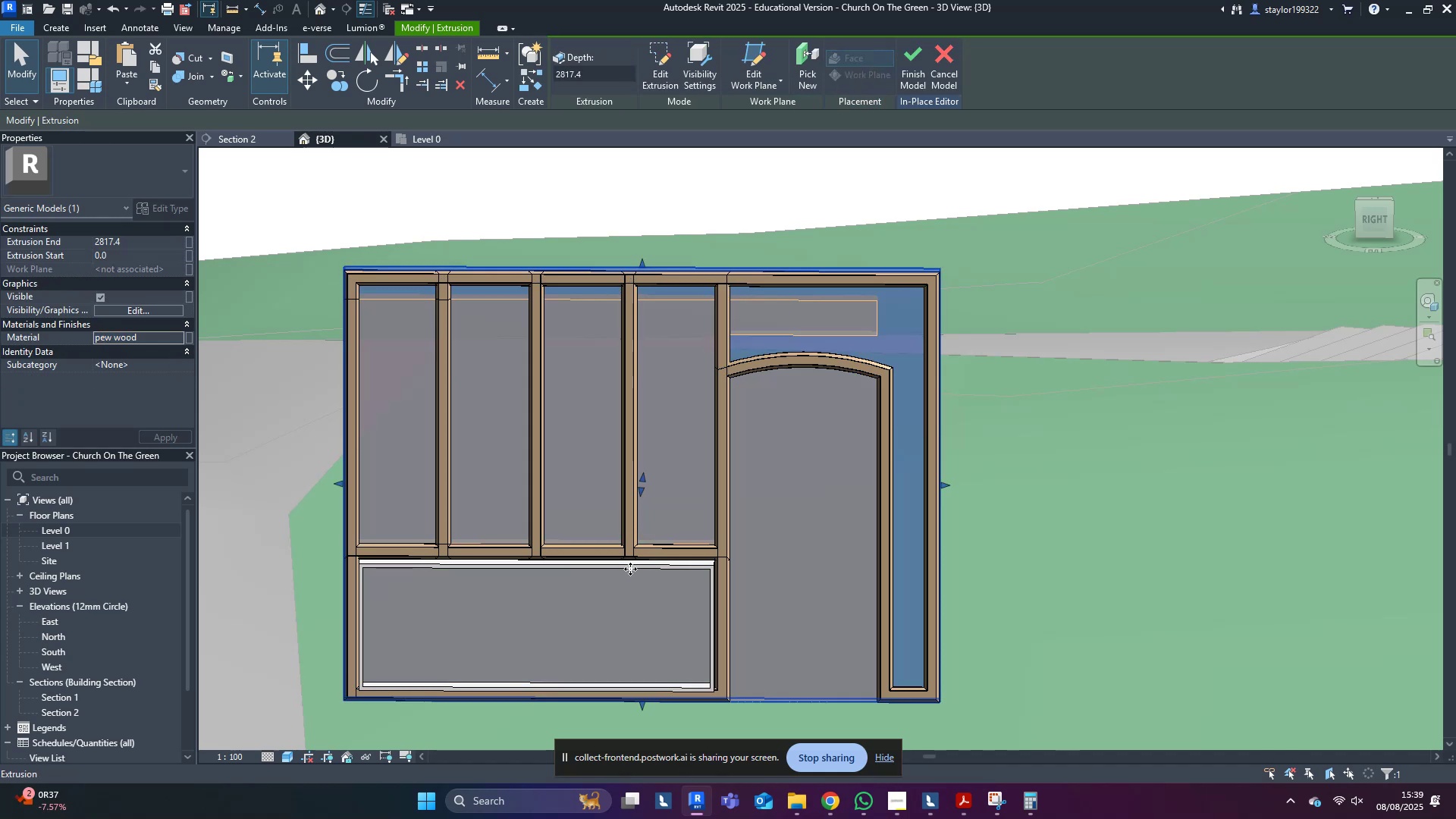 
left_click([631, 568])
 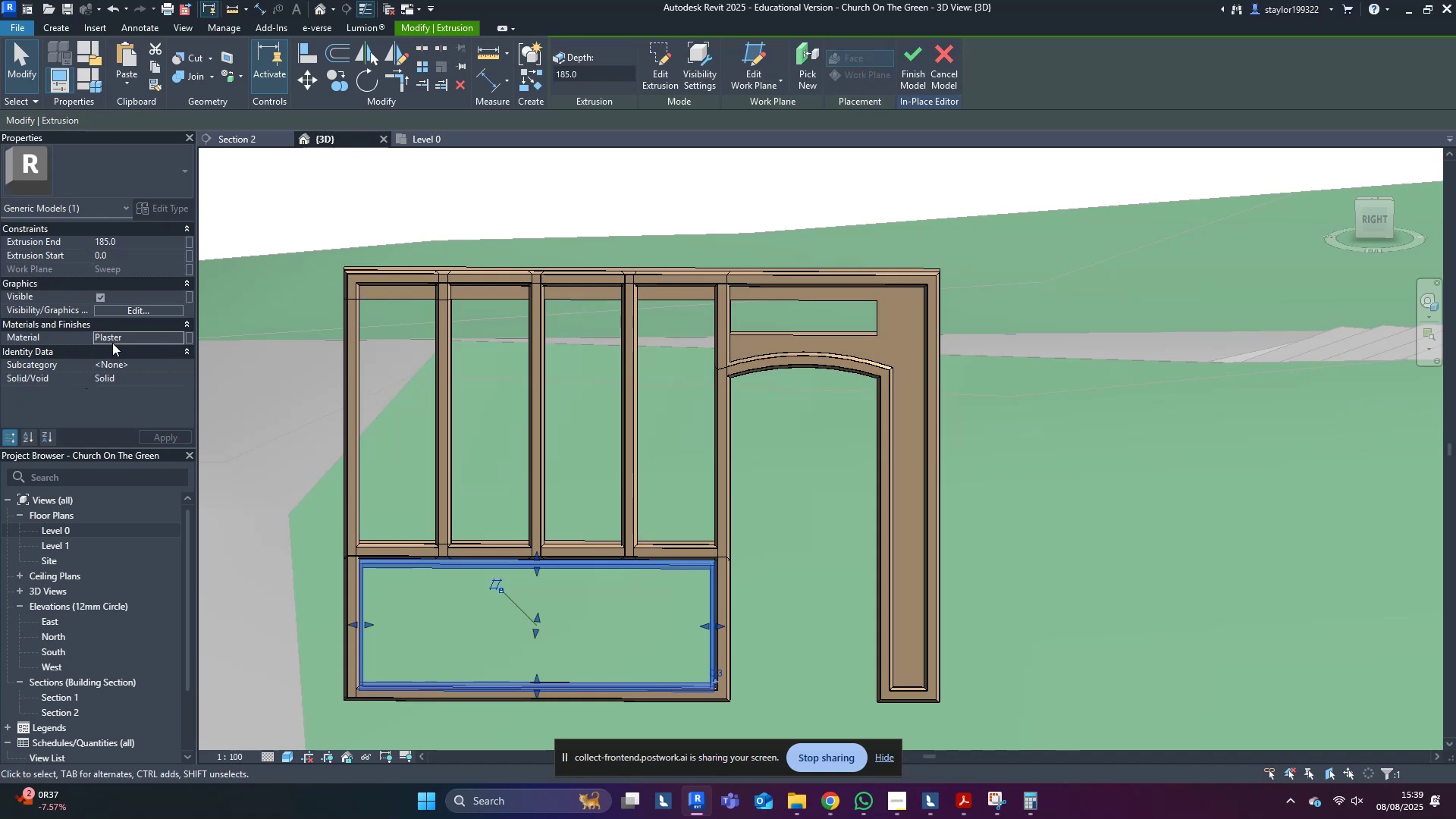 
left_click([135, 331])
 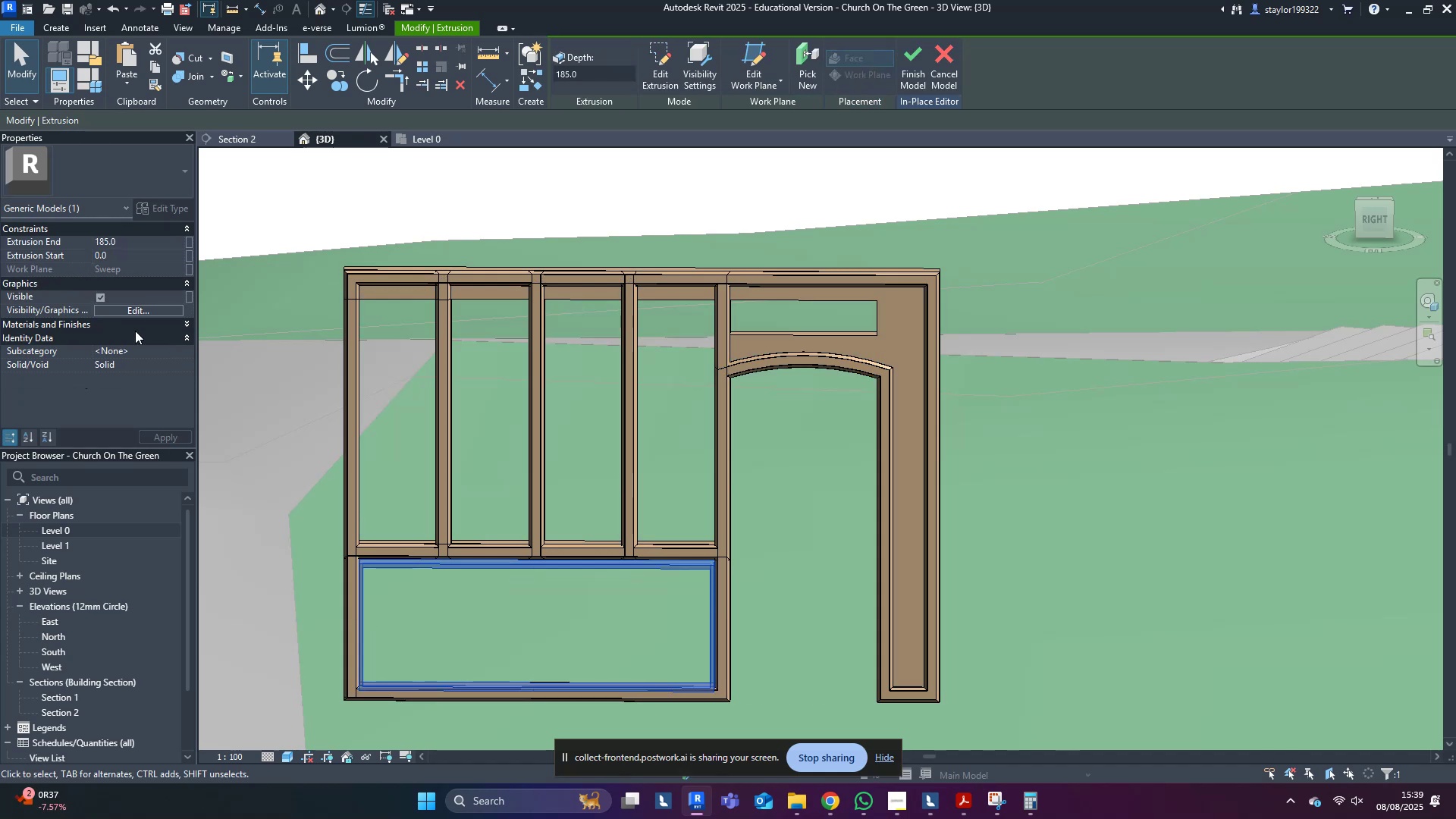 
key(Control+ControlLeft)
 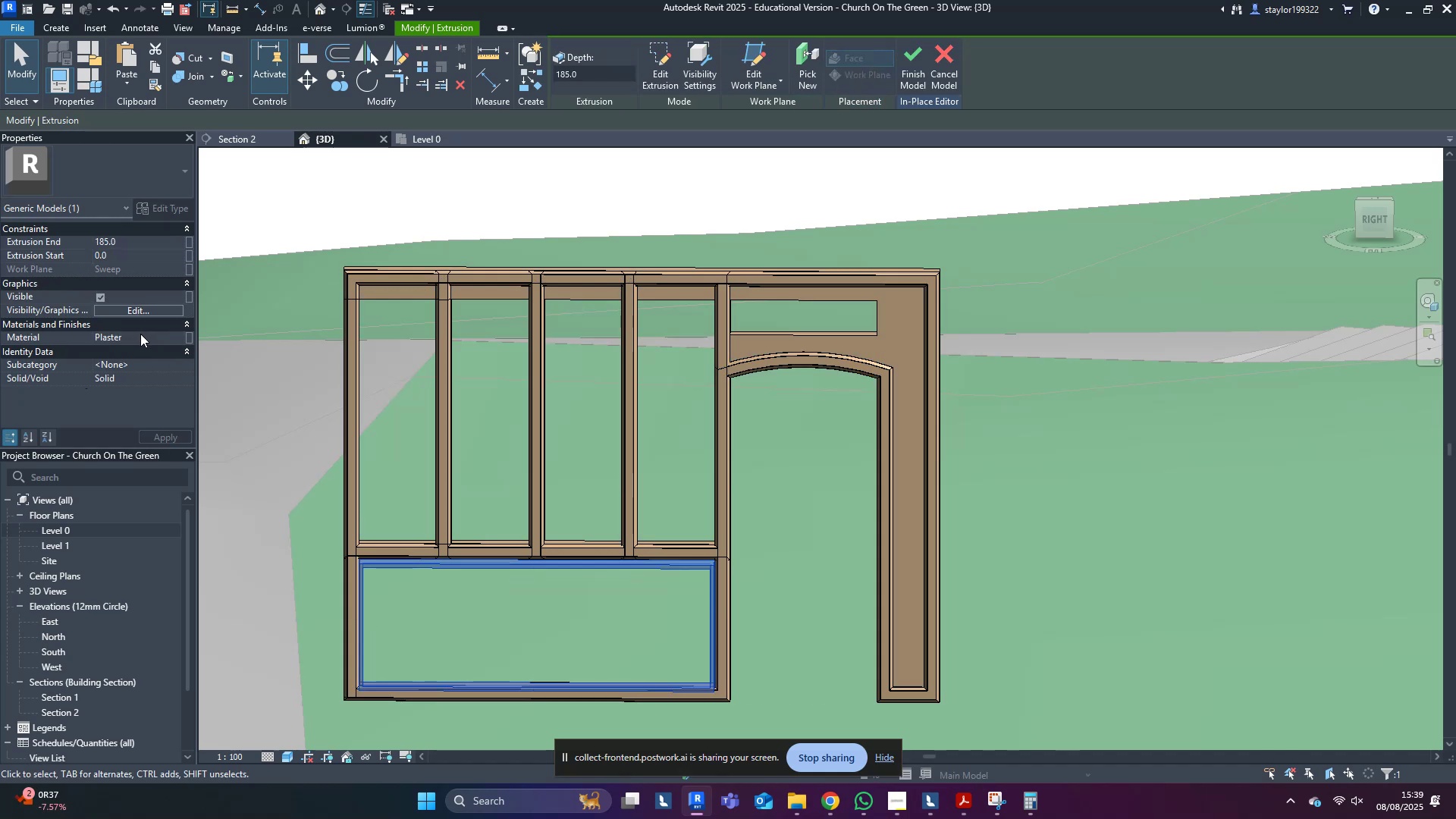 
double_click([143, 338])
 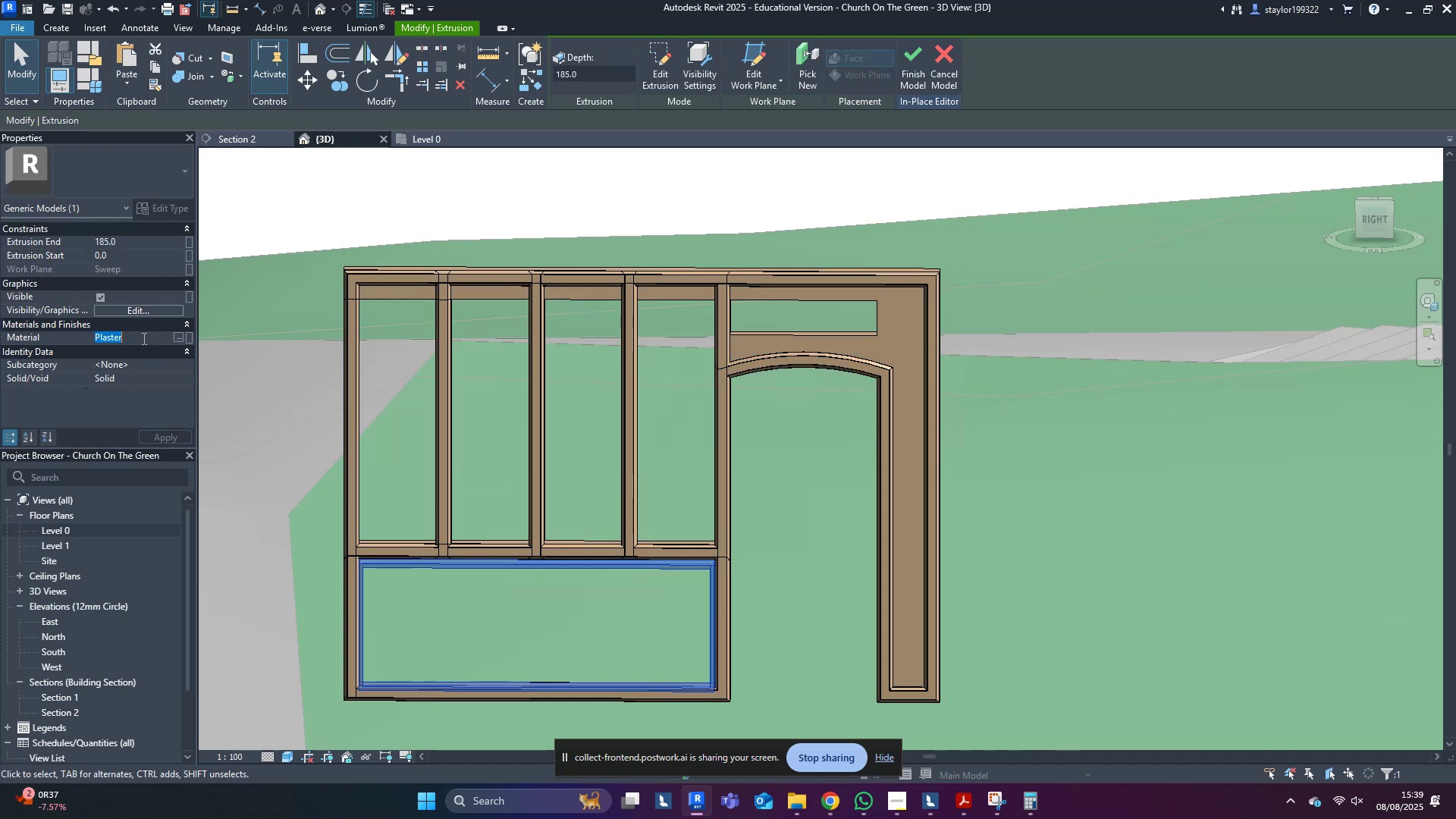 
key(Control+V)
 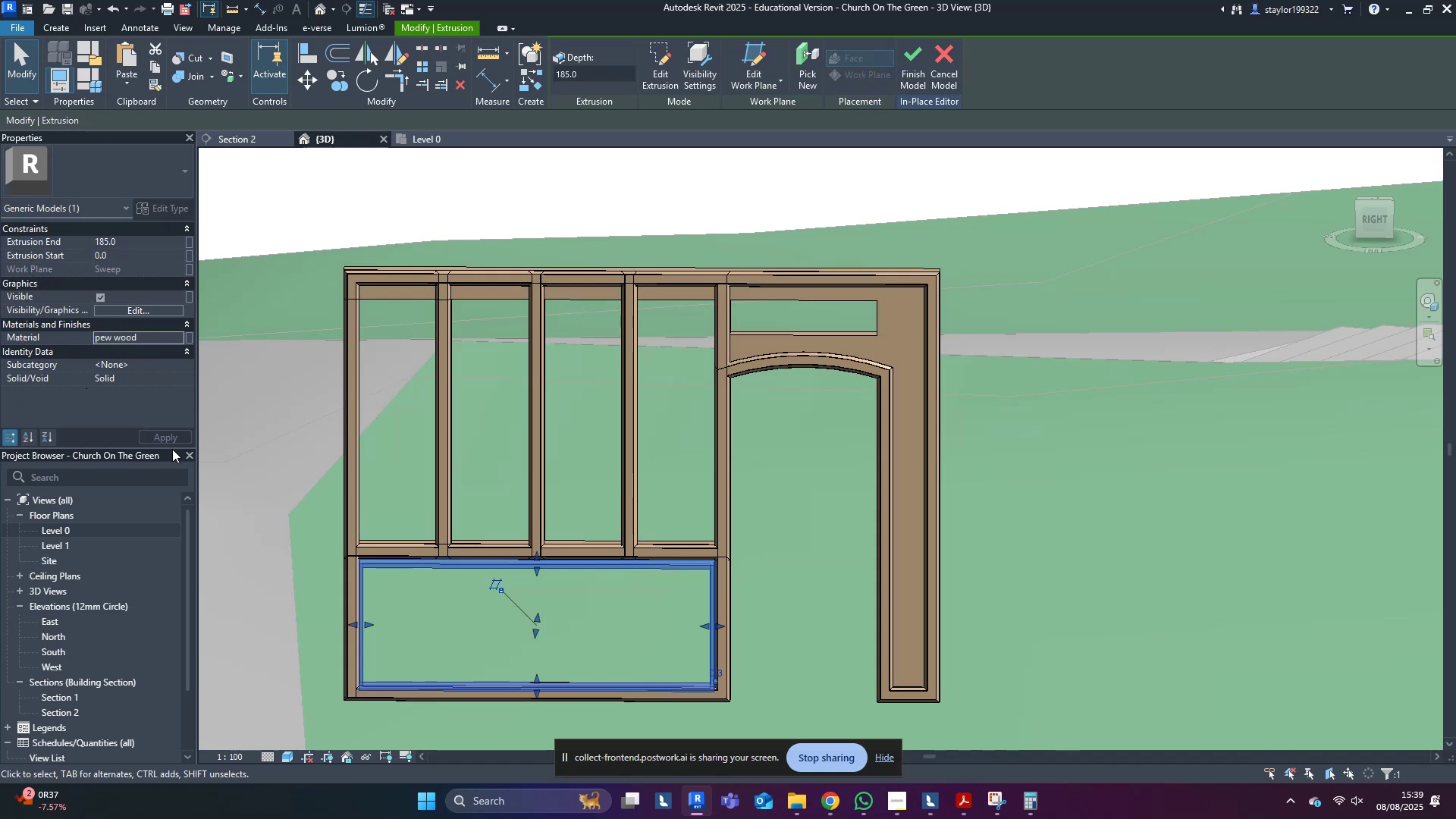 
left_click([175, 438])
 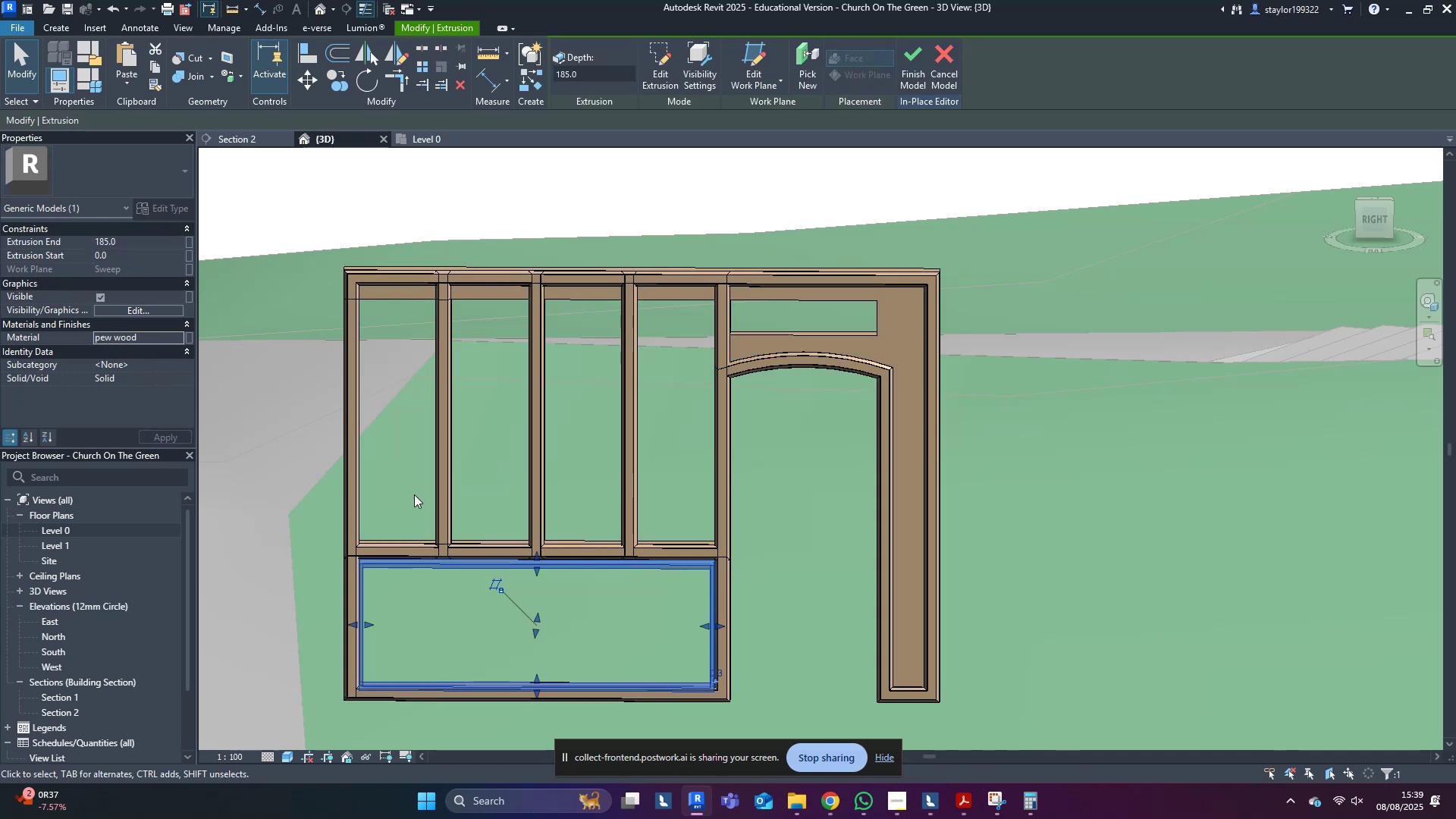 
hold_key(key=ShiftLeft, duration=0.62)
 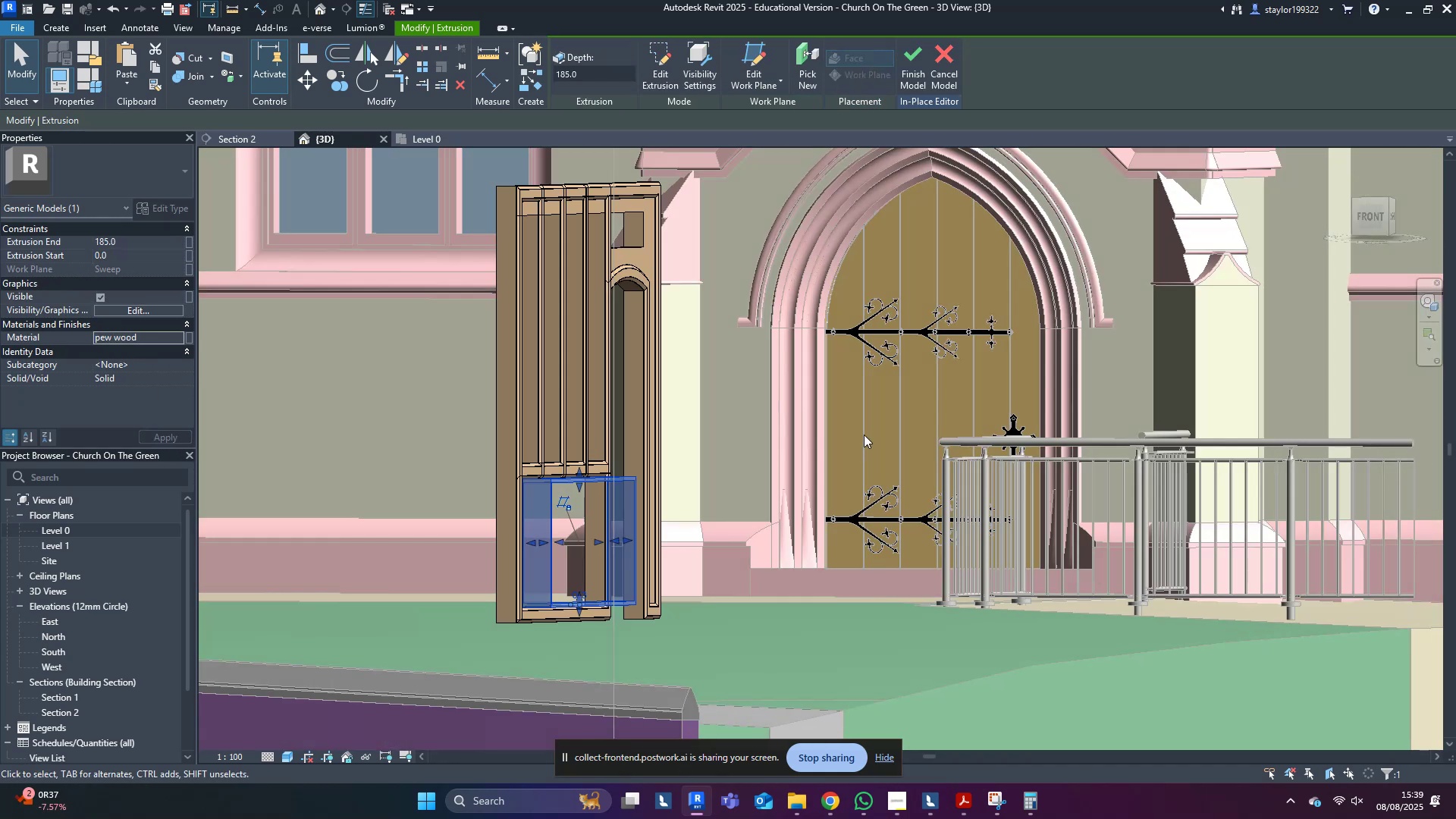 
hold_key(key=ShiftLeft, duration=0.32)
 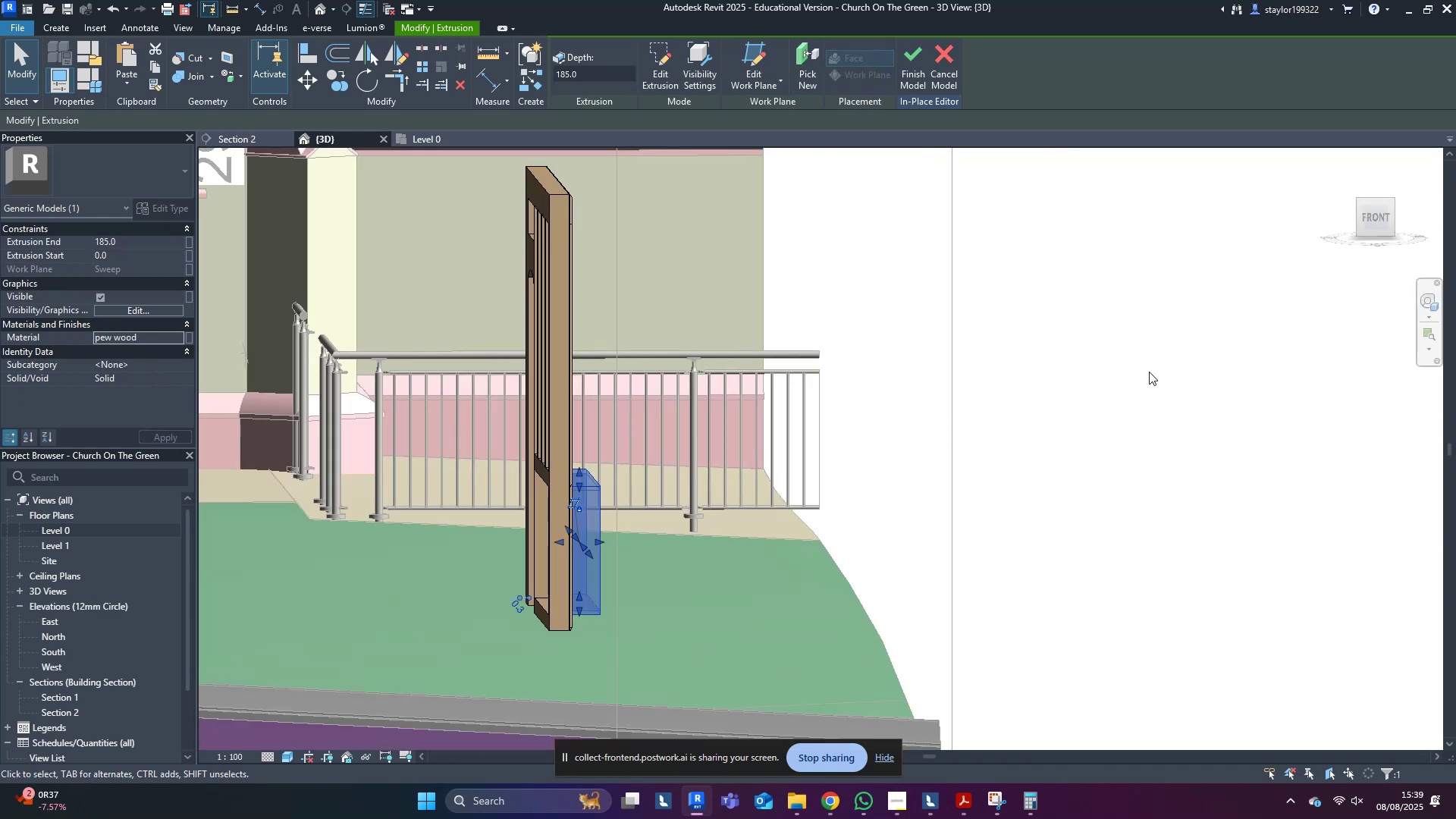 
hold_key(key=ShiftLeft, duration=0.8)
 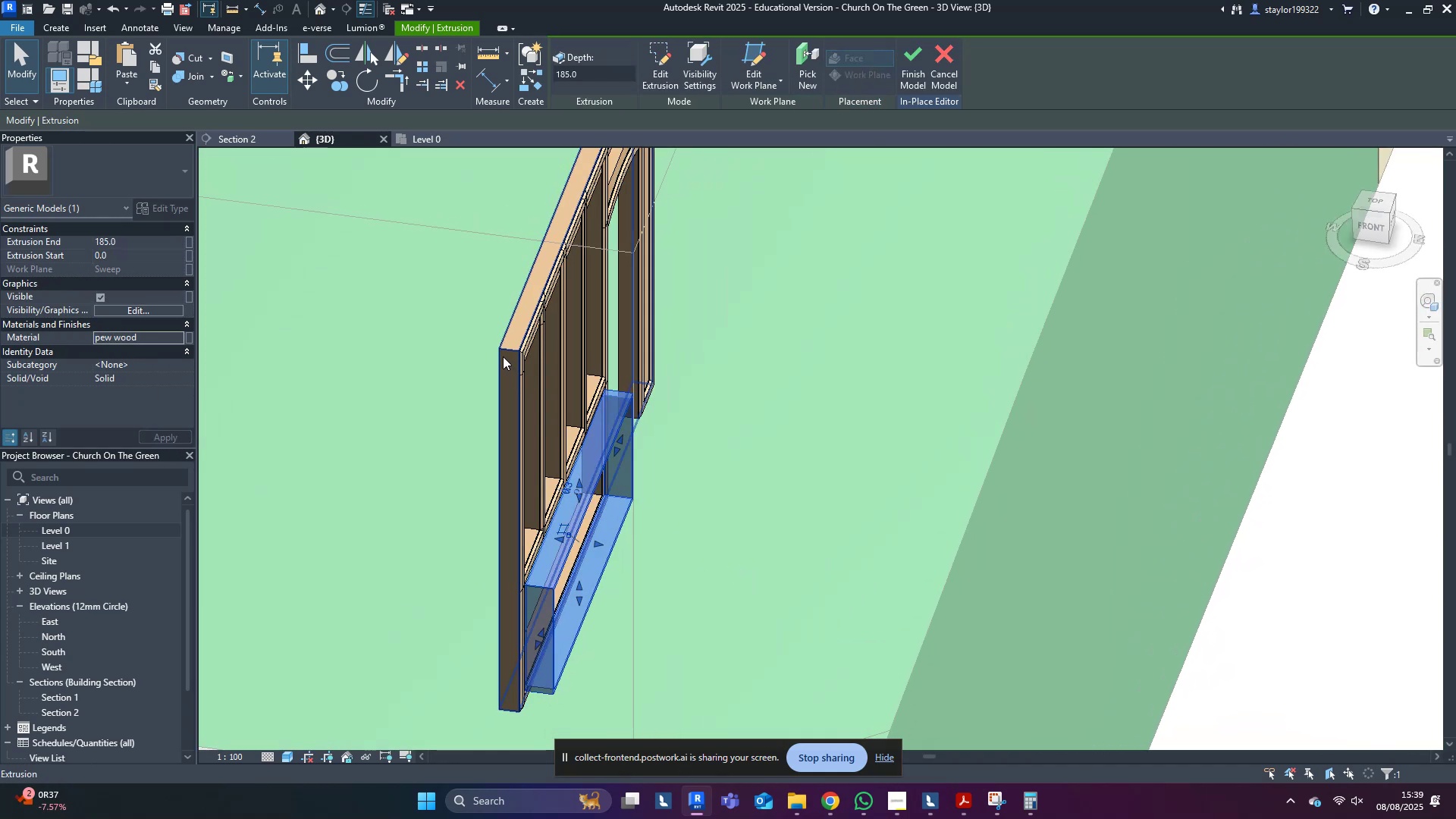 
left_click([503, 356])
 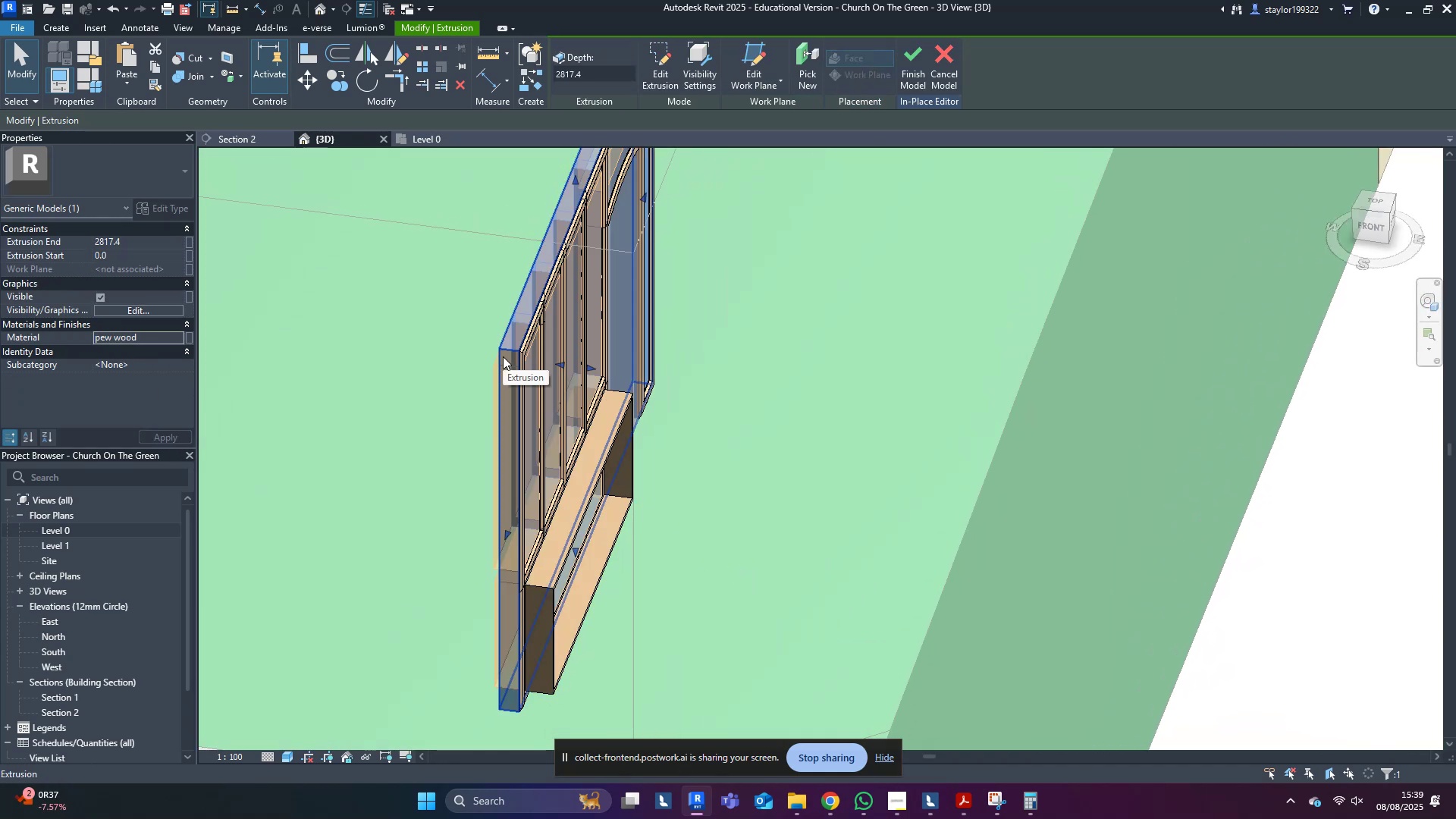 
key(Delete)
 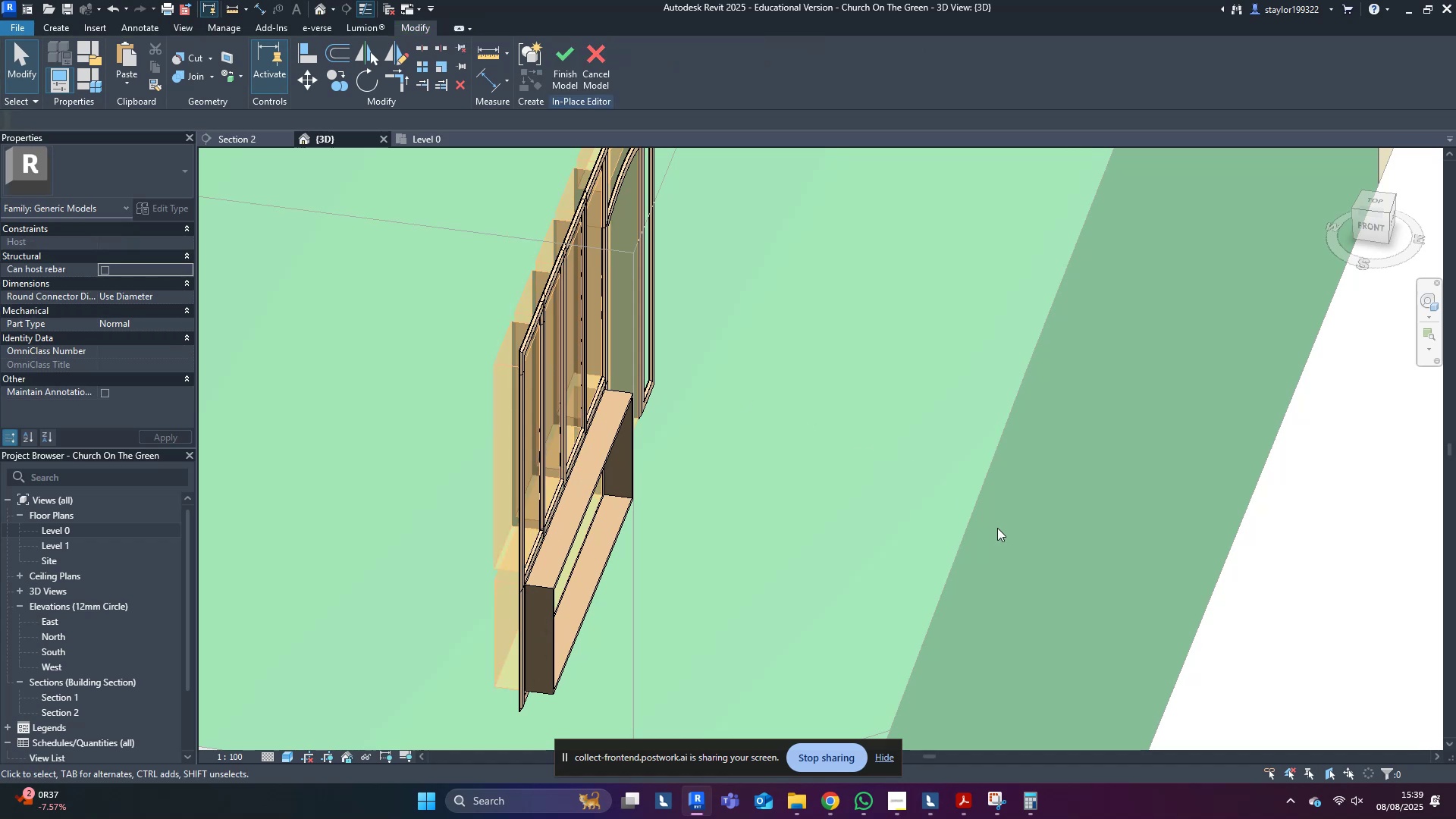 
hold_key(key=ShiftLeft, duration=0.88)
 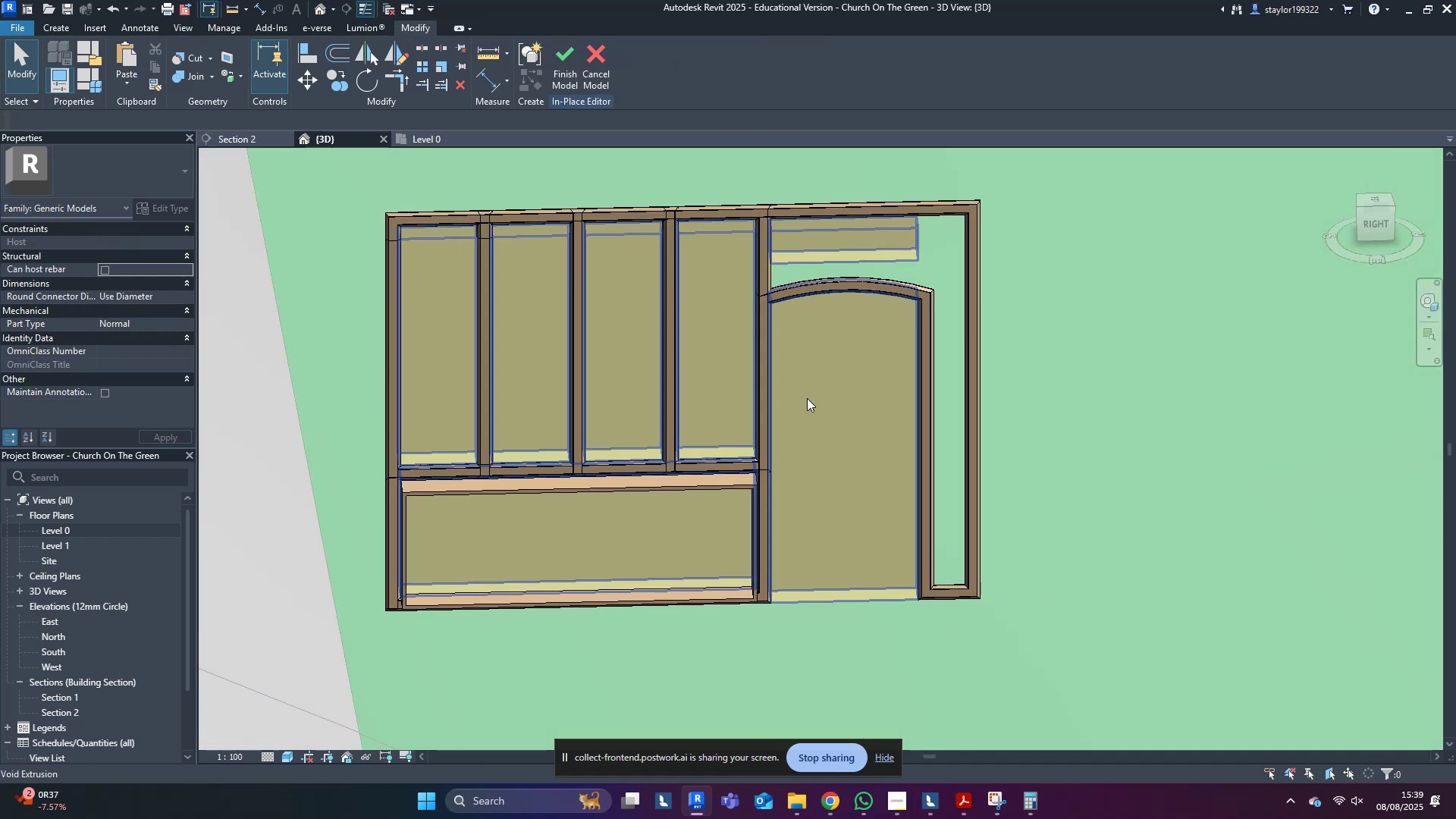 
left_click([807, 398])
 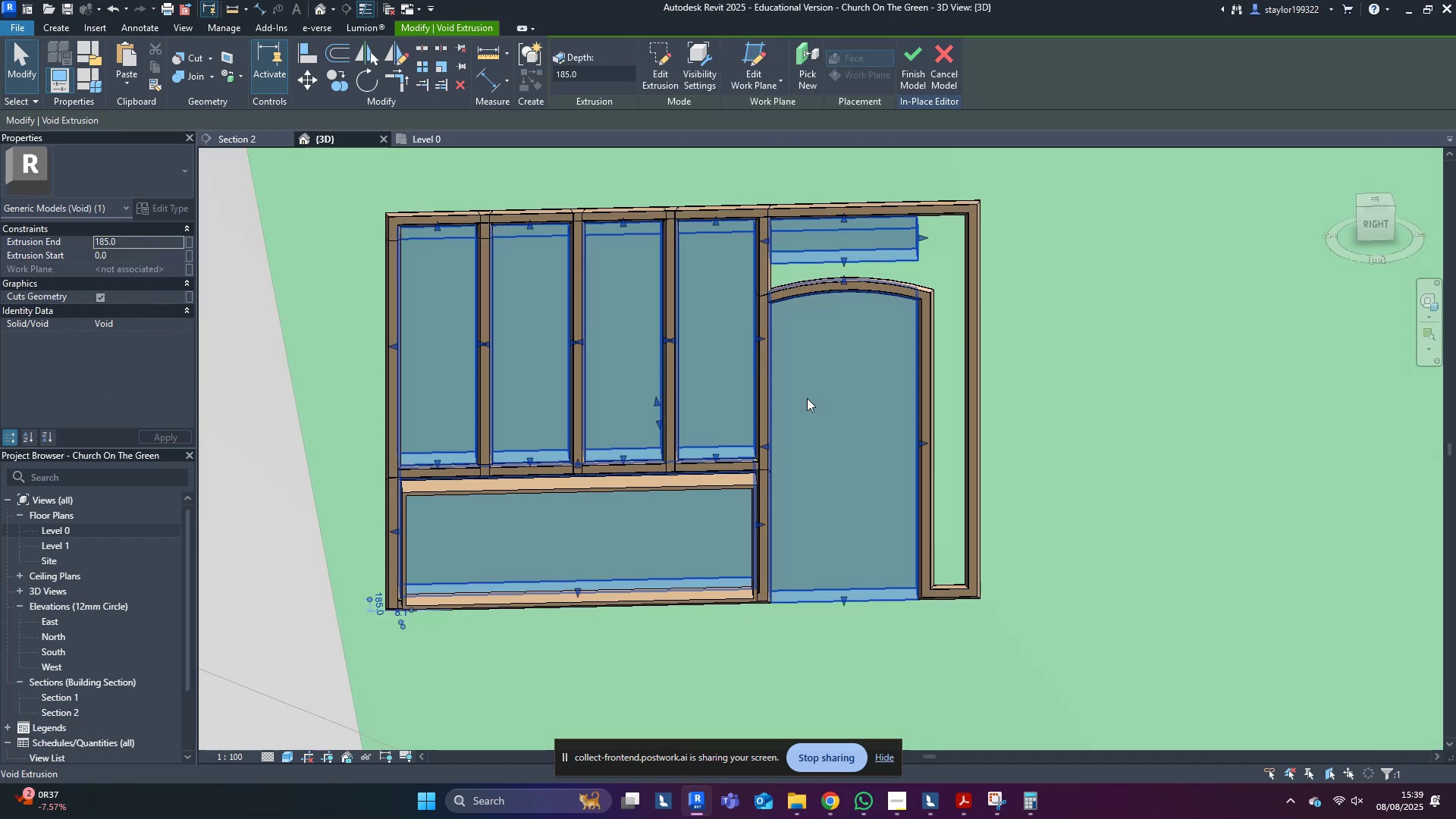 
key(Delete)
 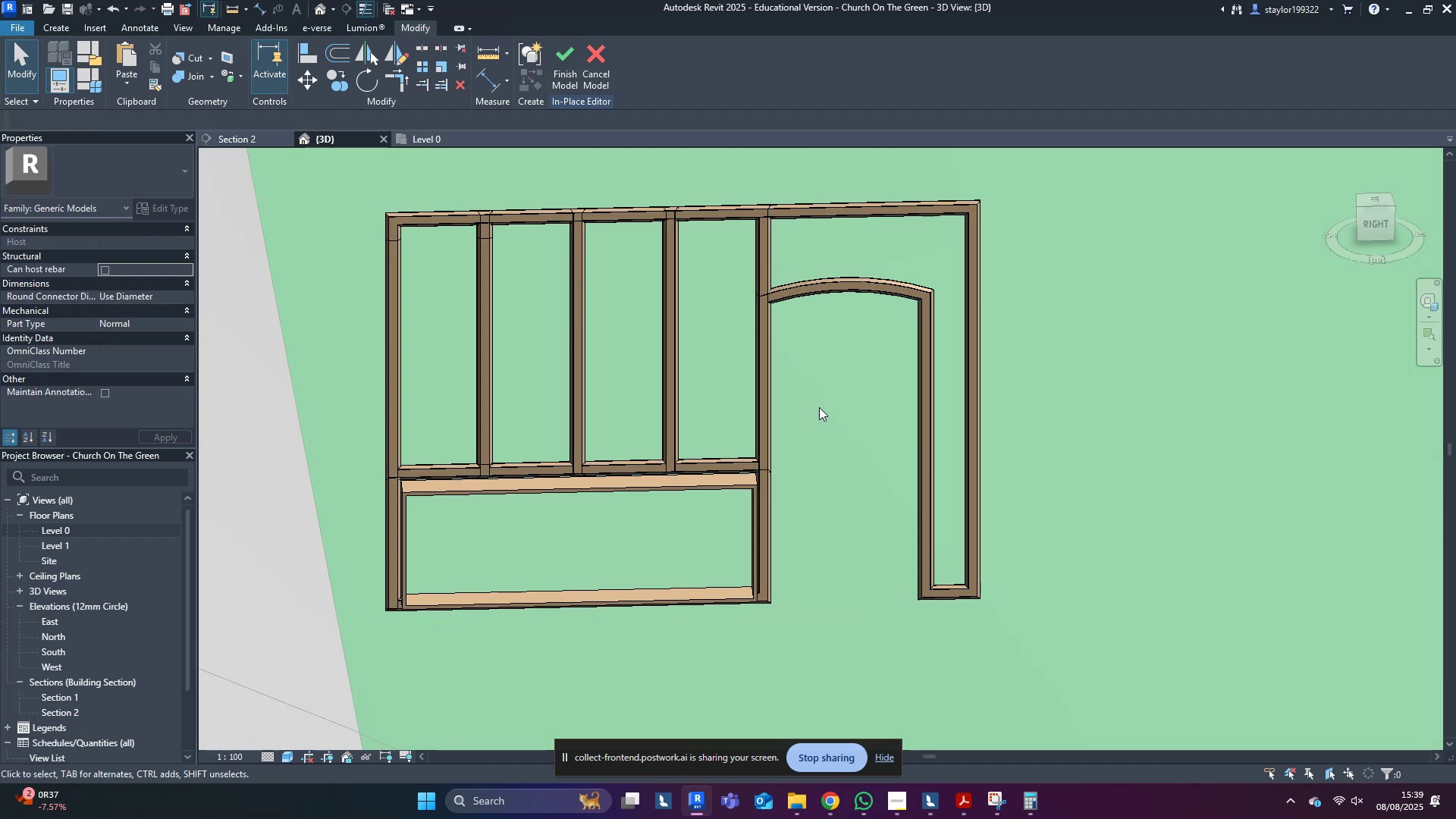 
hold_key(key=ShiftLeft, duration=1.06)
 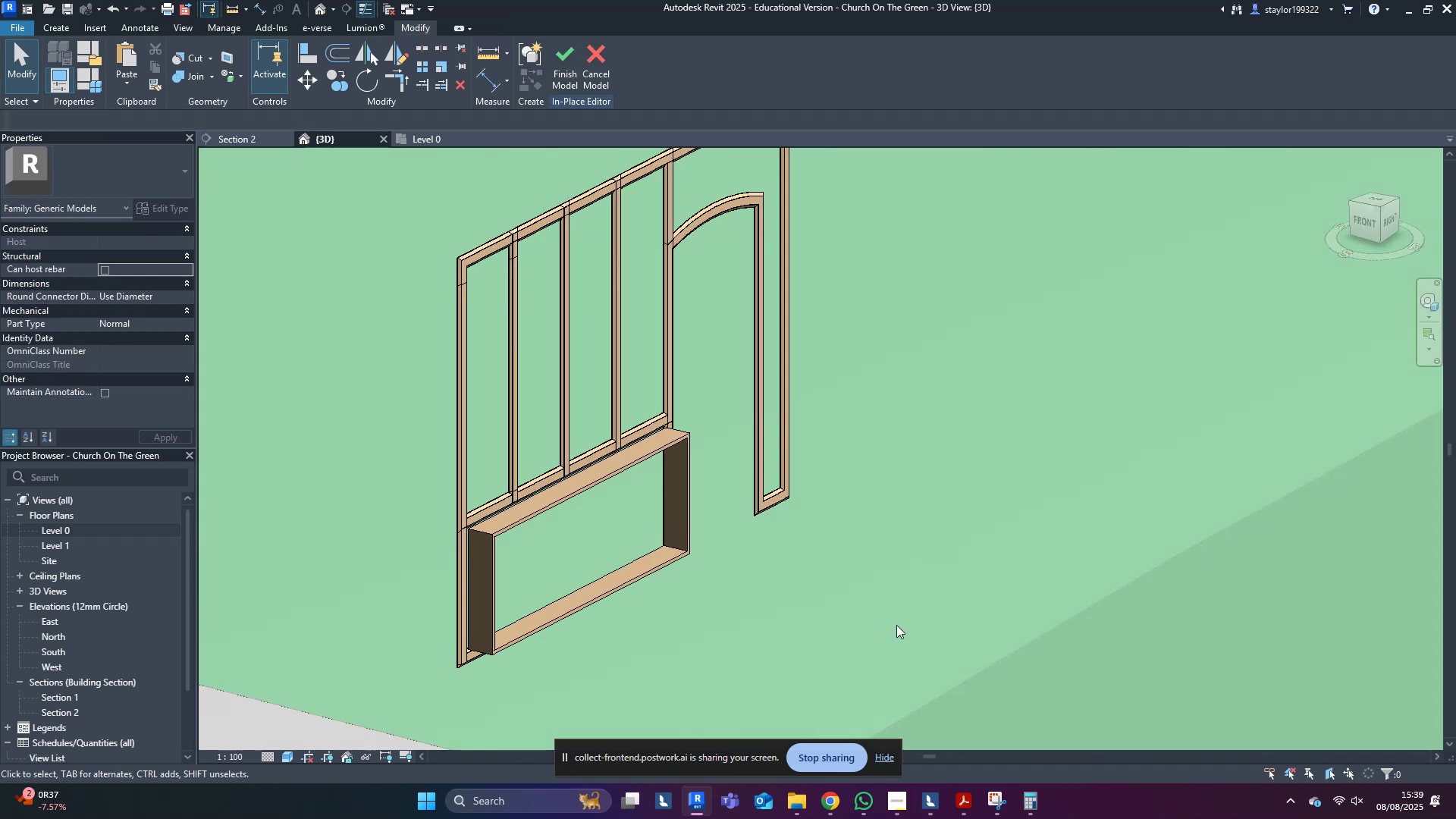 
scroll: coordinate [525, 568], scroll_direction: up, amount: 4.0
 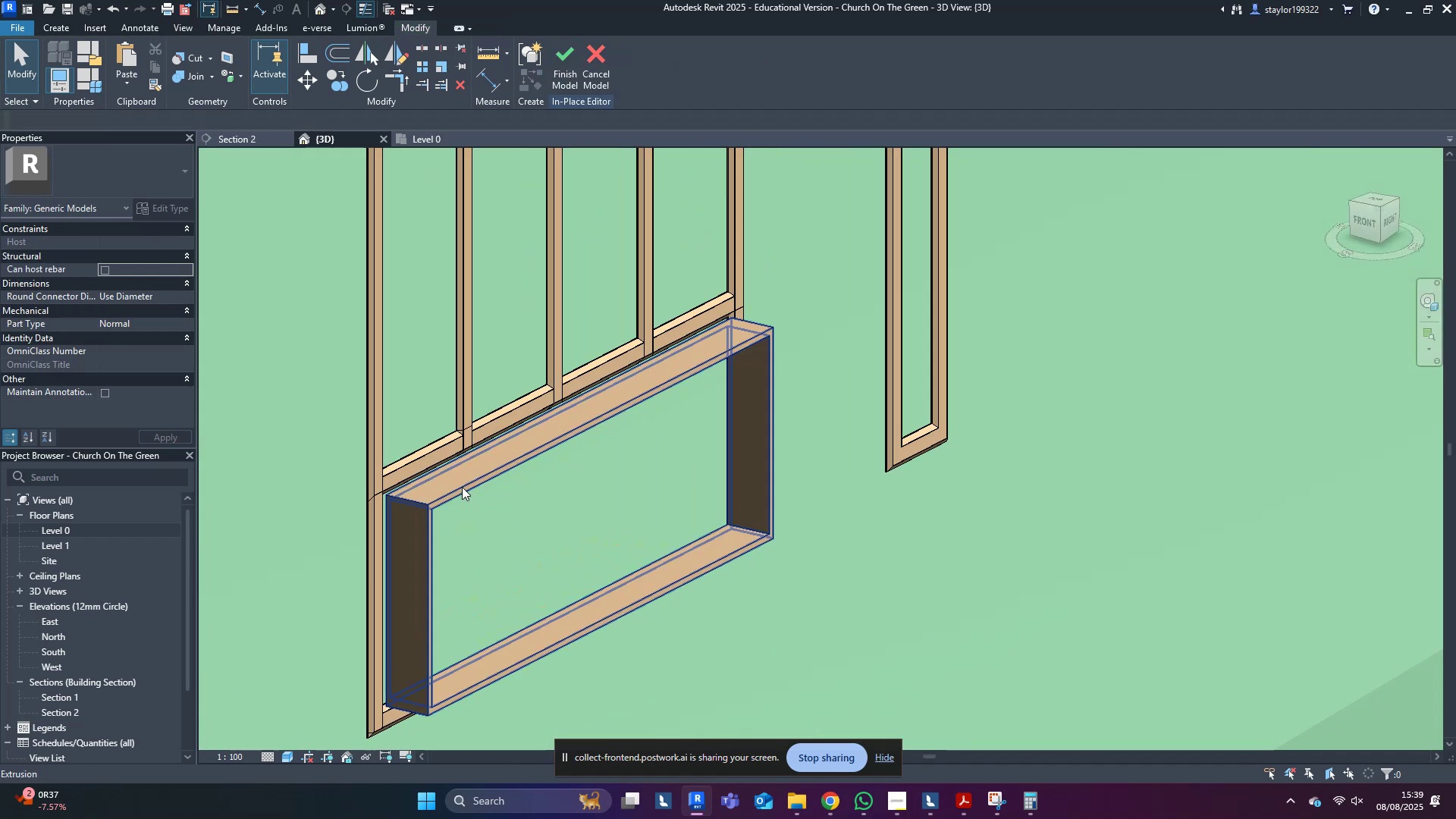 
left_click([451, 479])
 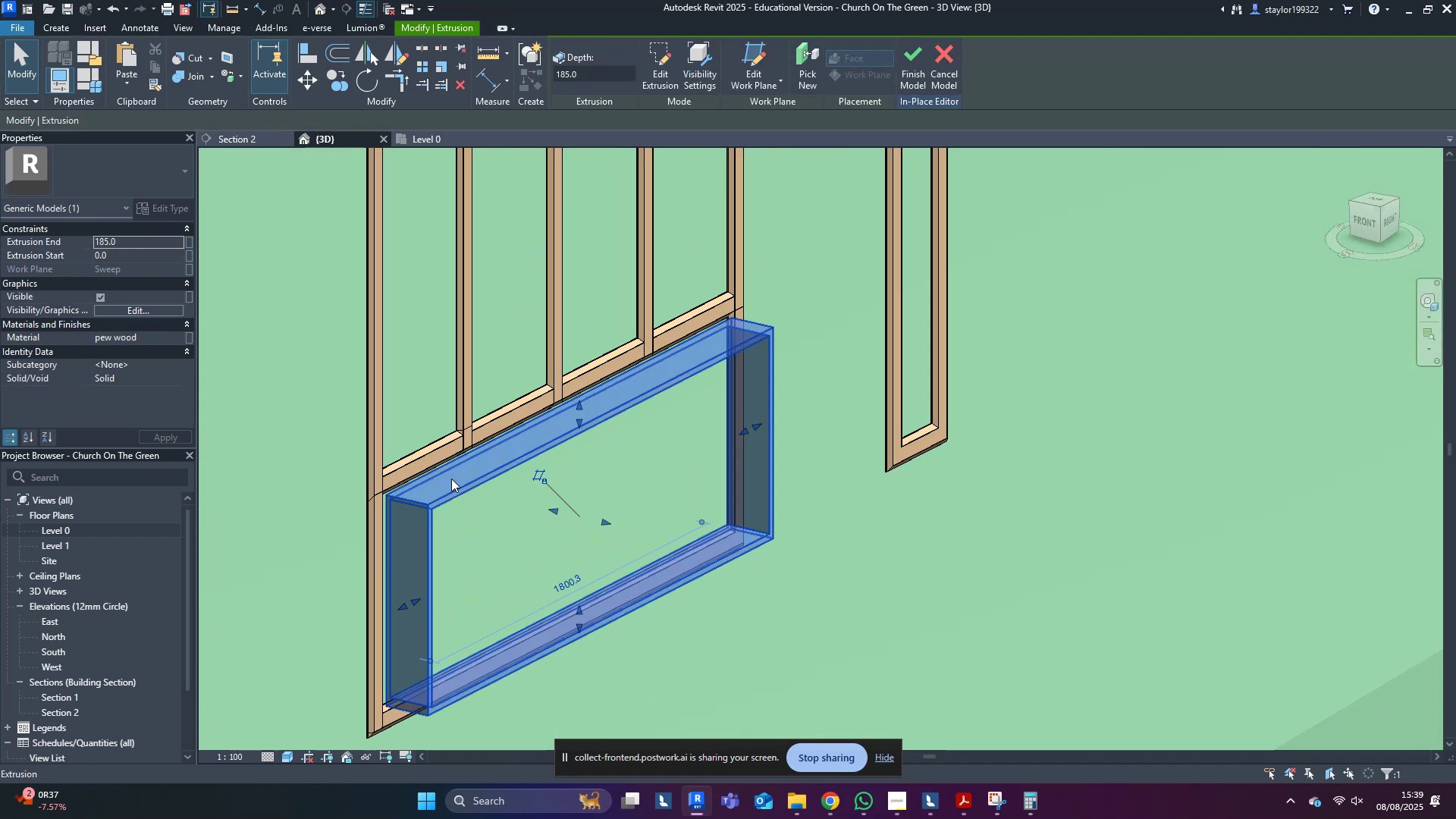 
hold_key(key=ShiftLeft, duration=0.42)
 